 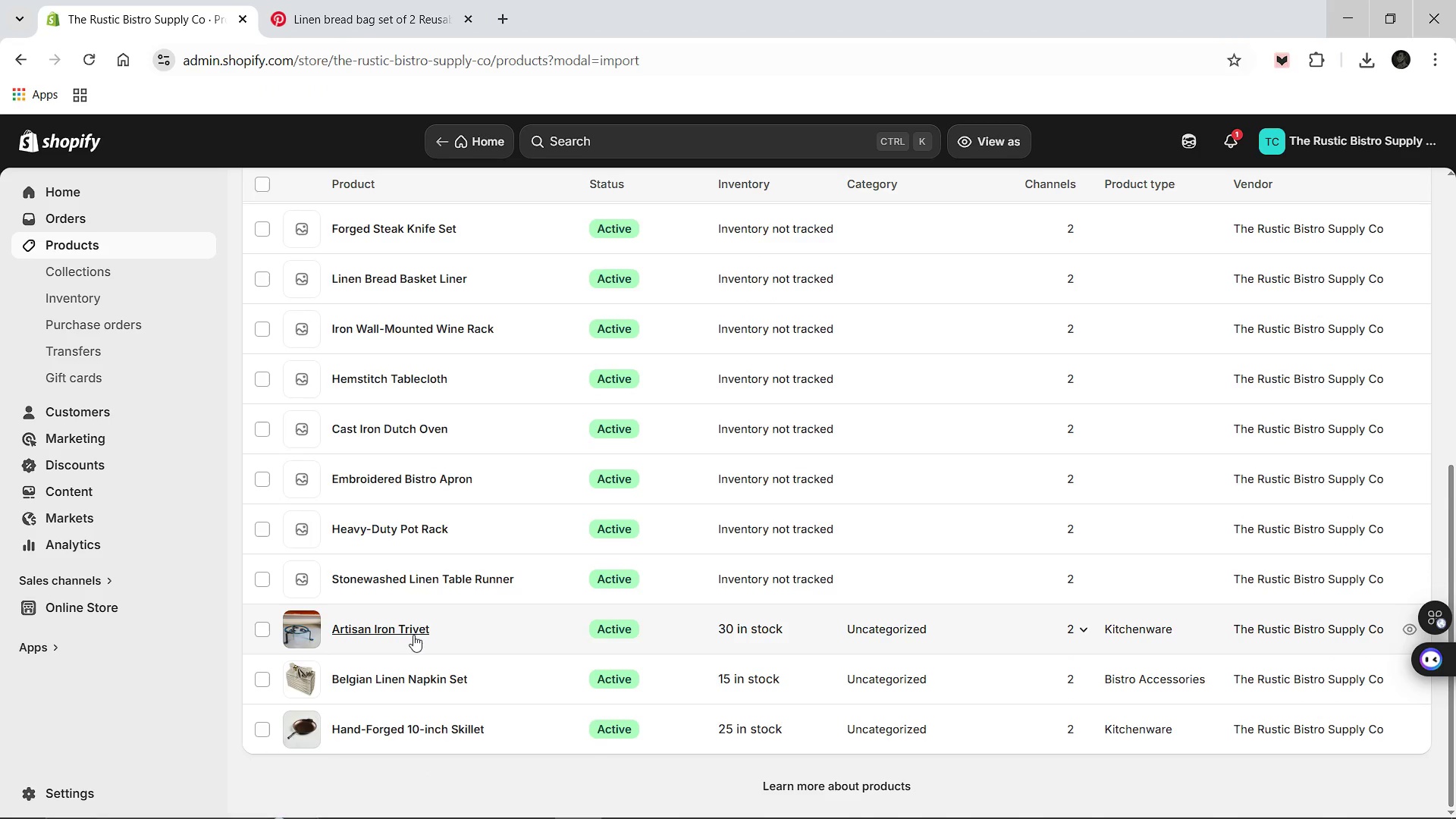 
left_click([411, 635])
 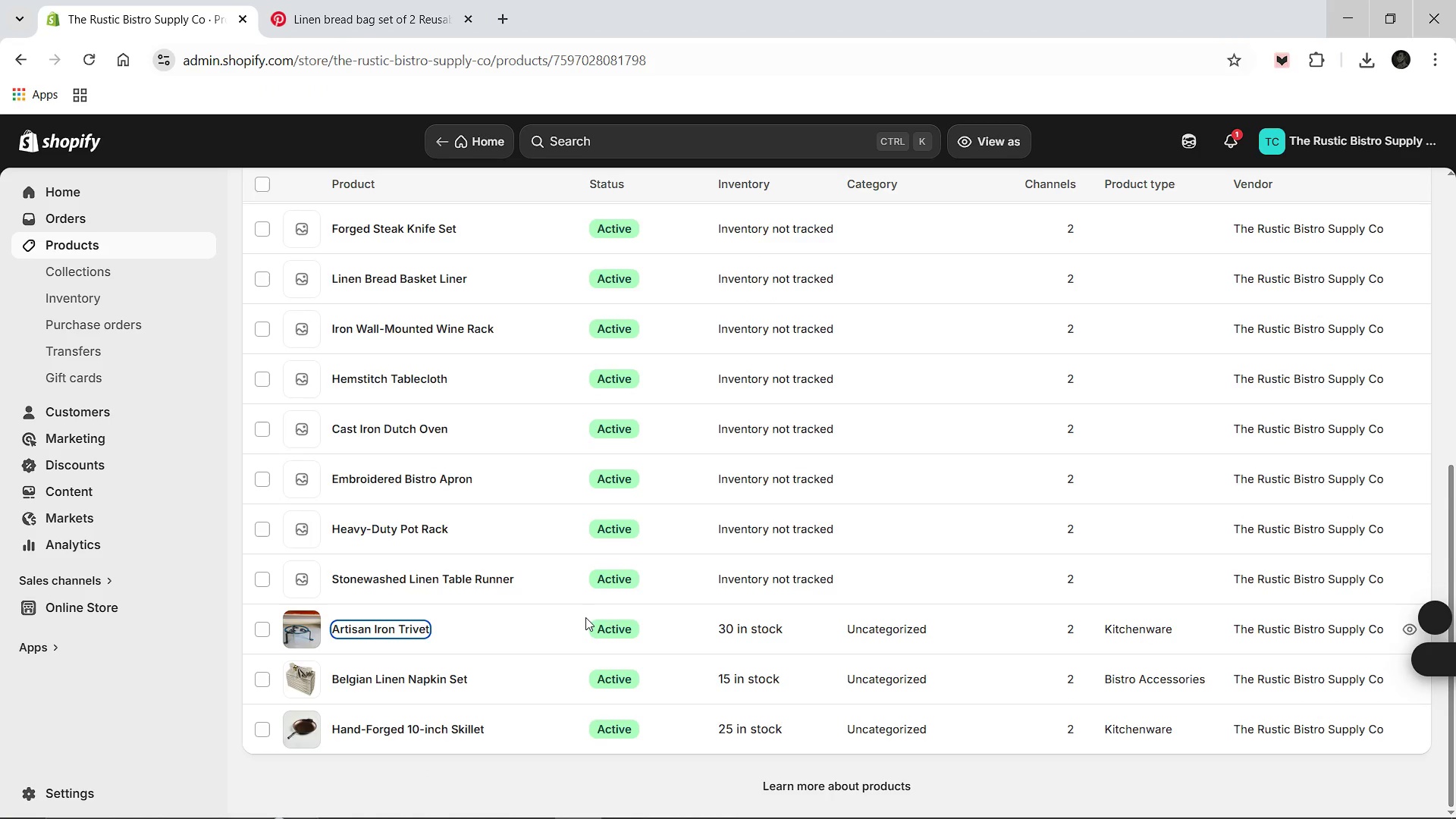 
scroll: coordinate [728, 643], scroll_direction: down, amount: 31.0
 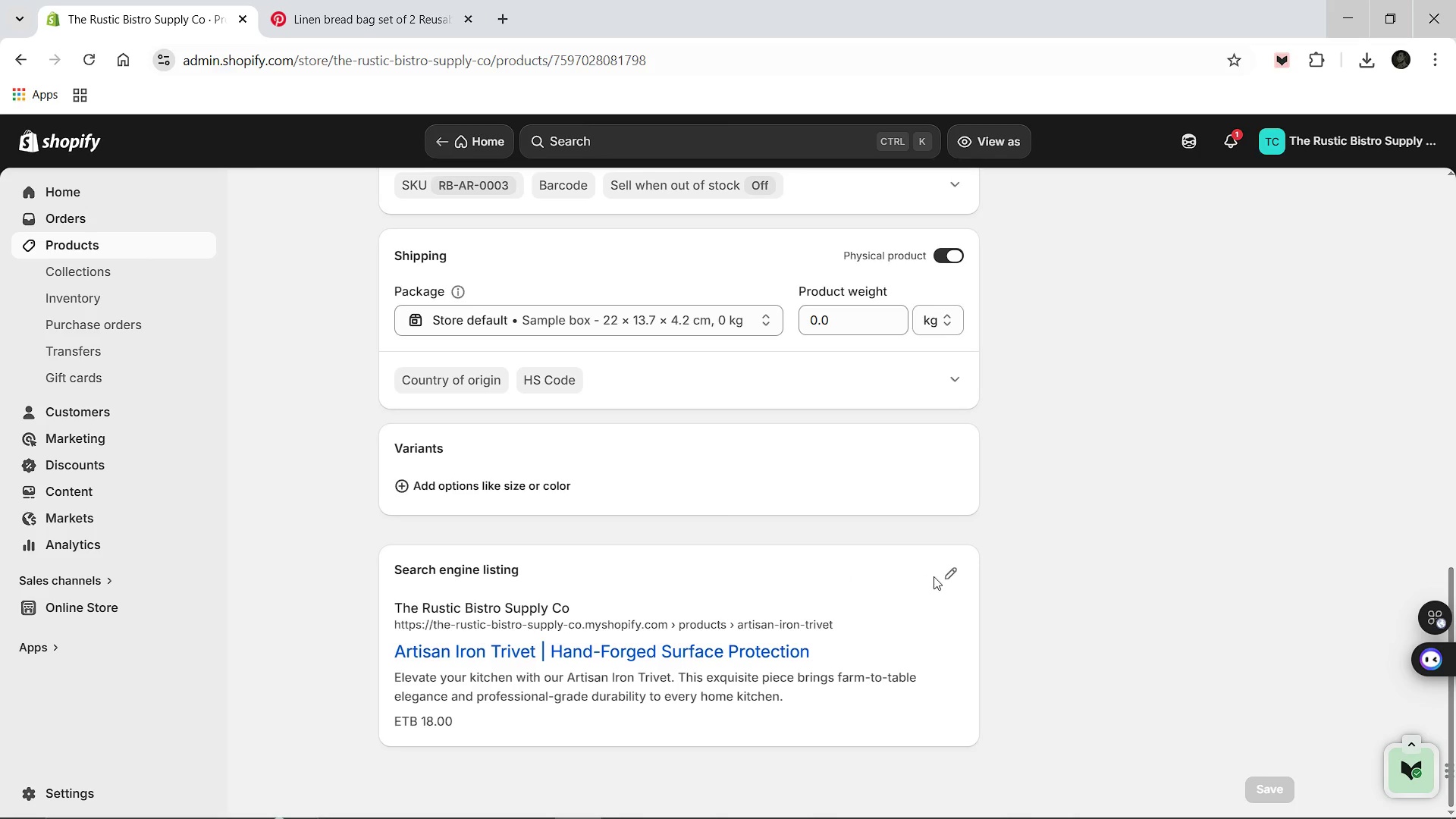 
left_click([957, 572])
 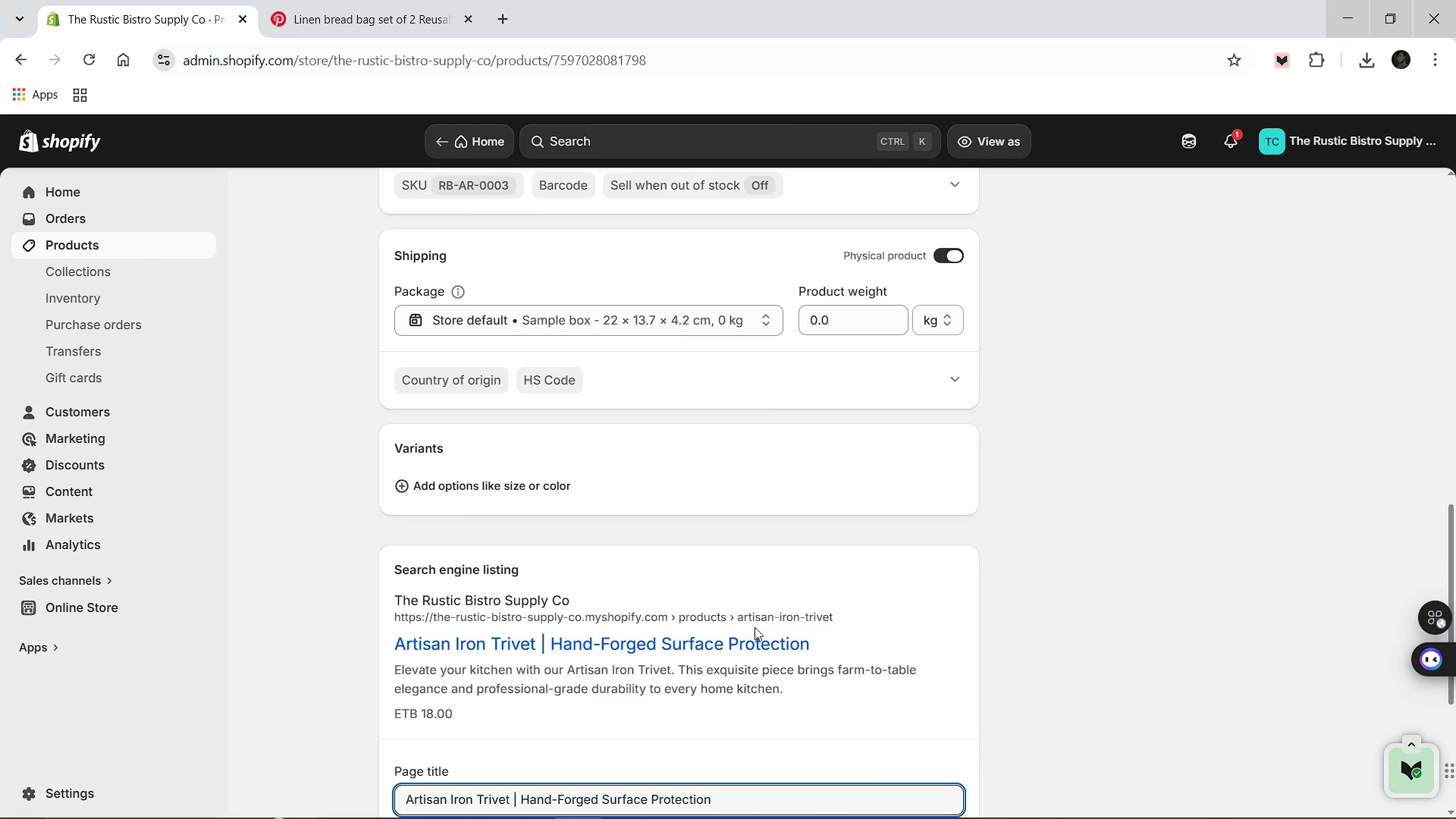 
scroll: coordinate [626, 652], scroll_direction: down, amount: 5.0
 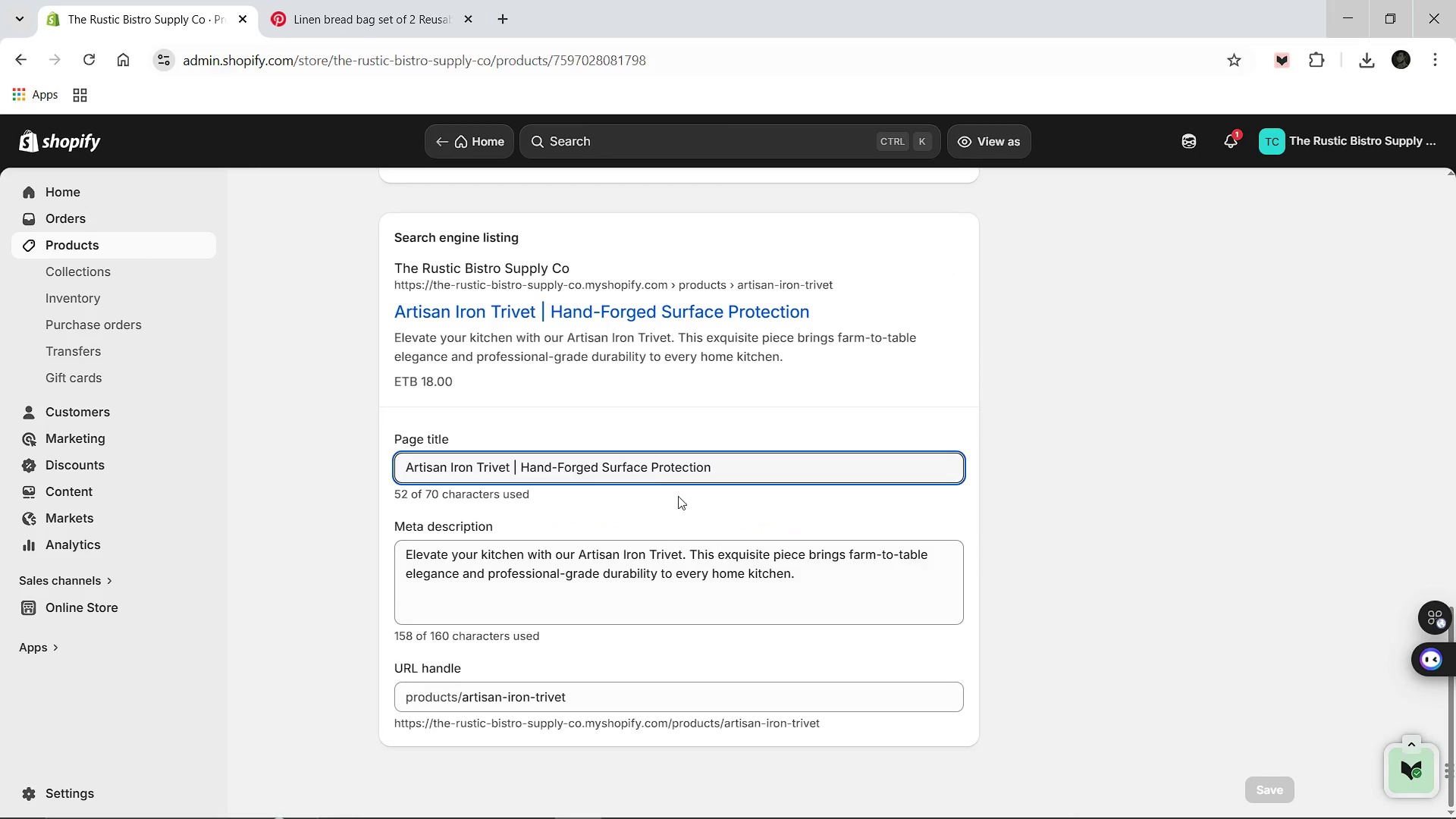 
scroll: coordinate [642, 485], scroll_direction: up, amount: 23.0
 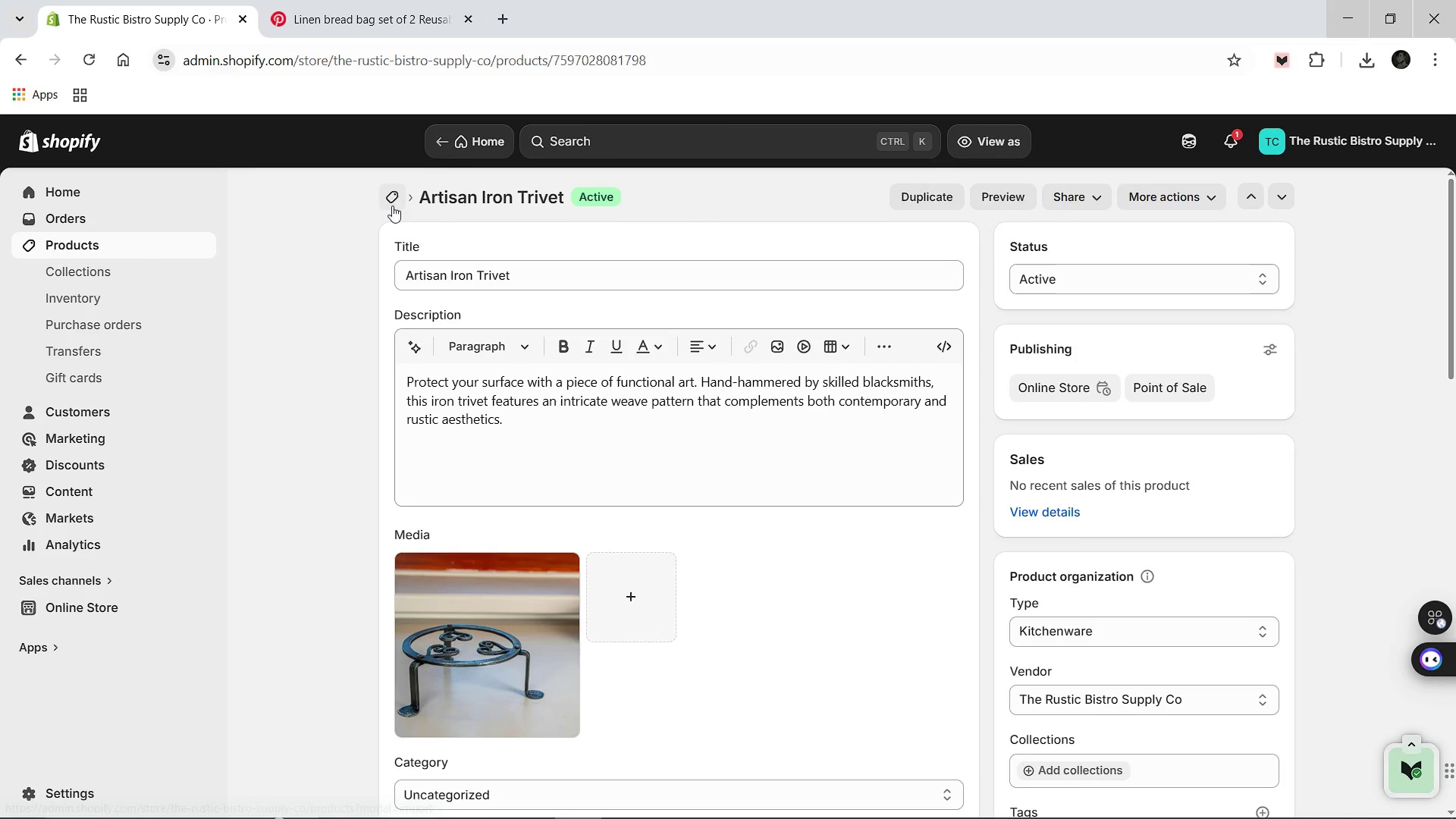 
left_click([392, 206])
 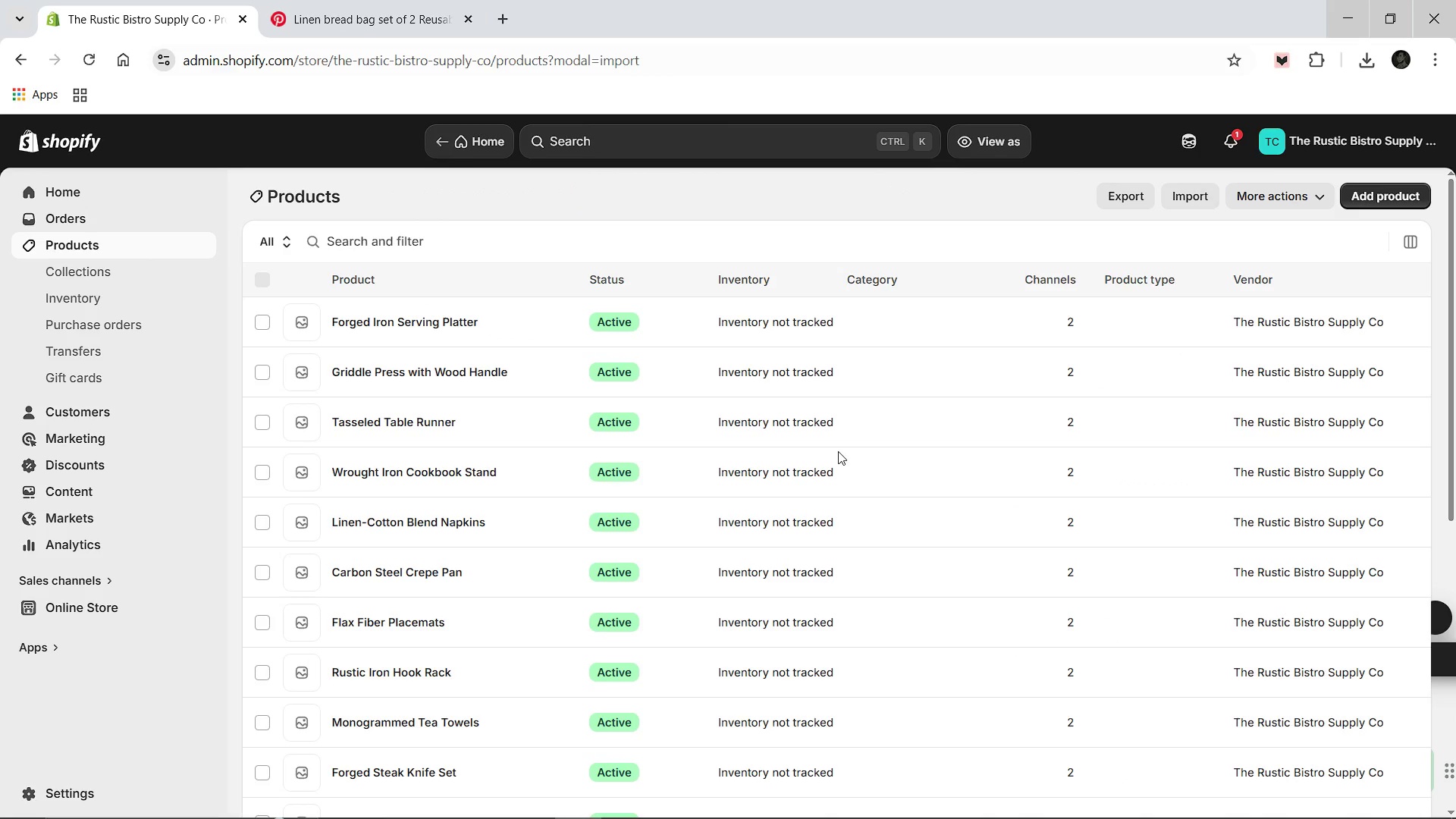 
scroll: coordinate [648, 552], scroll_direction: down, amount: 4.0
 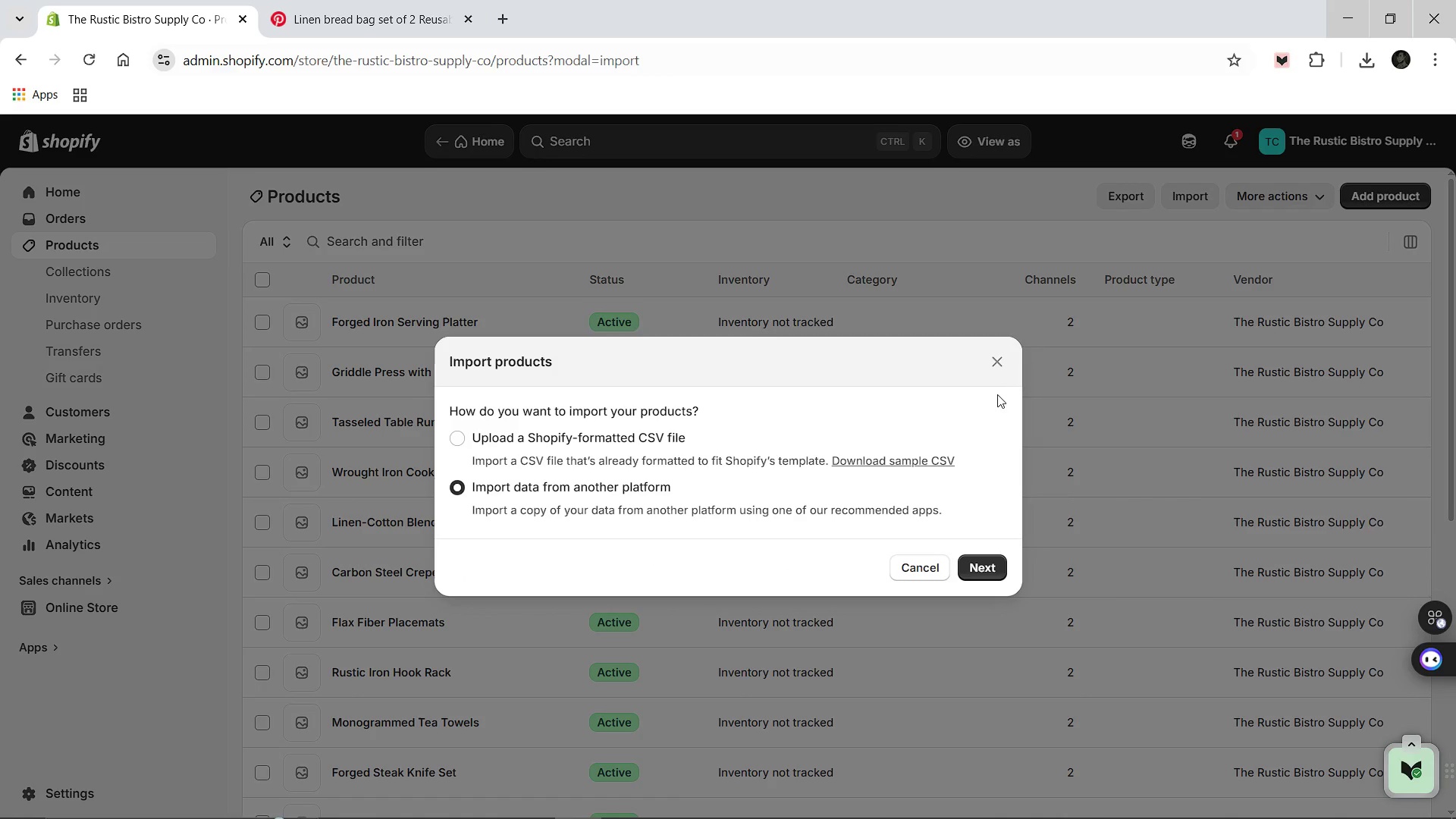 
left_click([999, 362])
 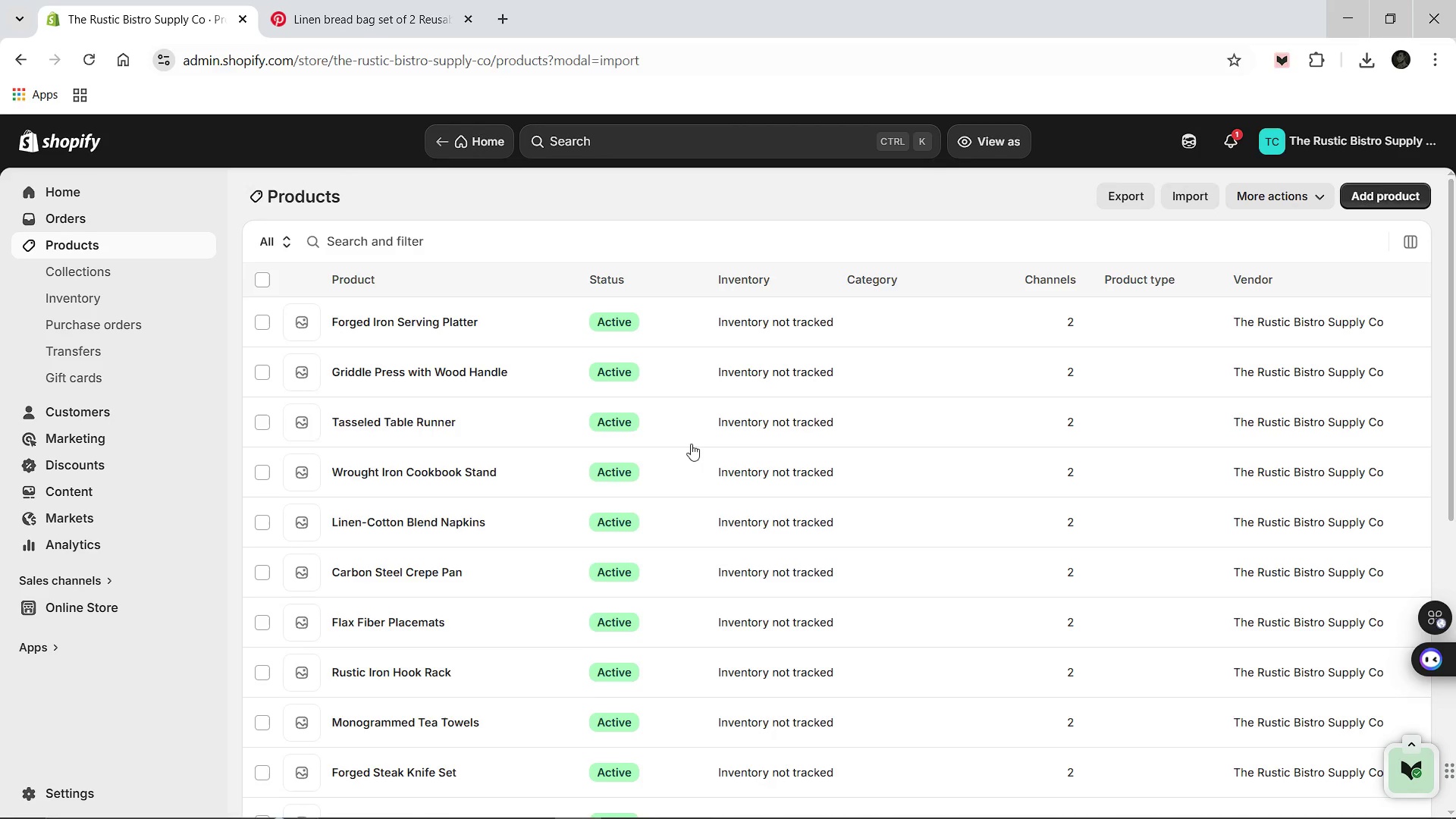 
scroll: coordinate [536, 463], scroll_direction: down, amount: 5.0
 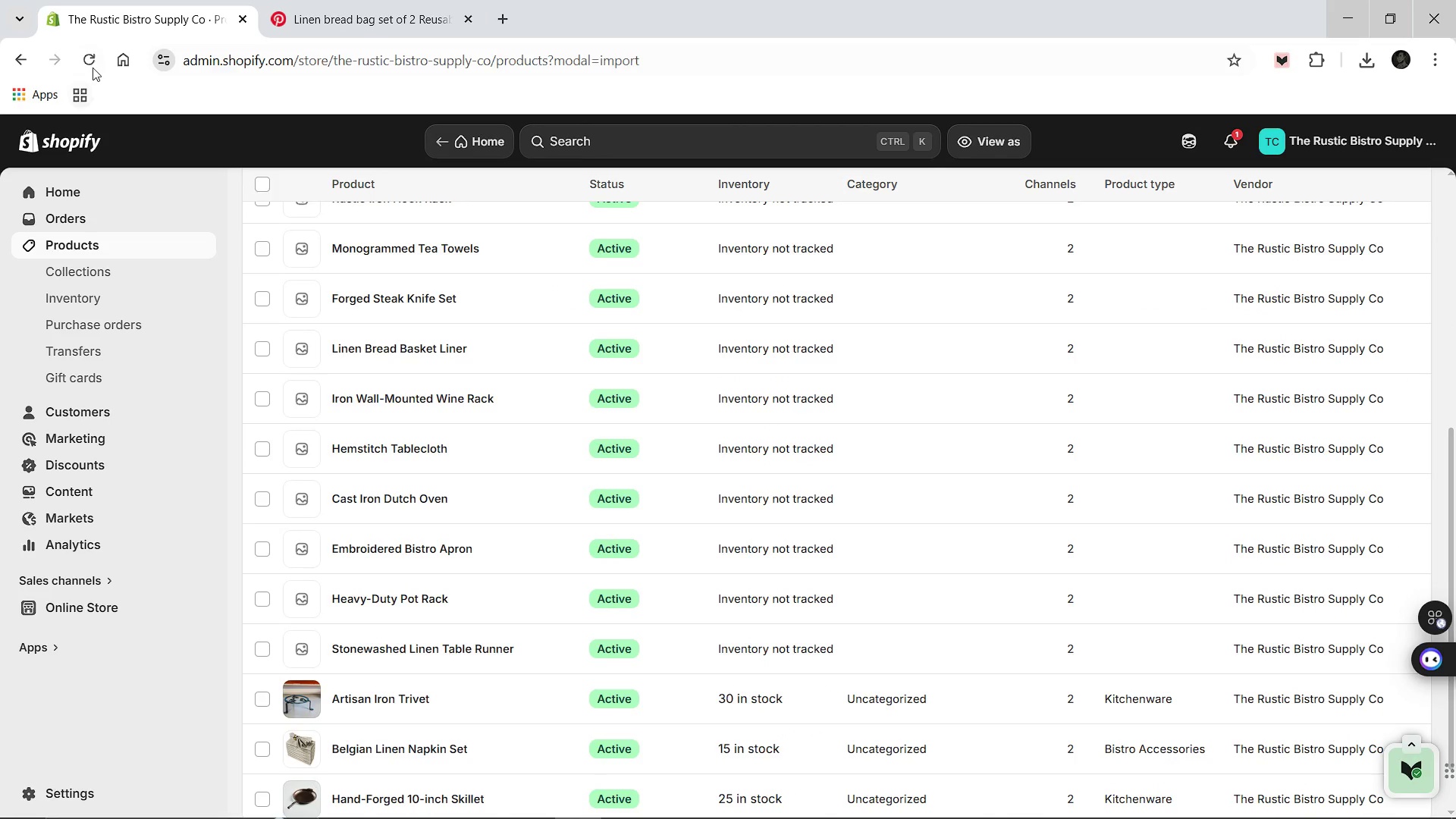 
left_click([93, 67])
 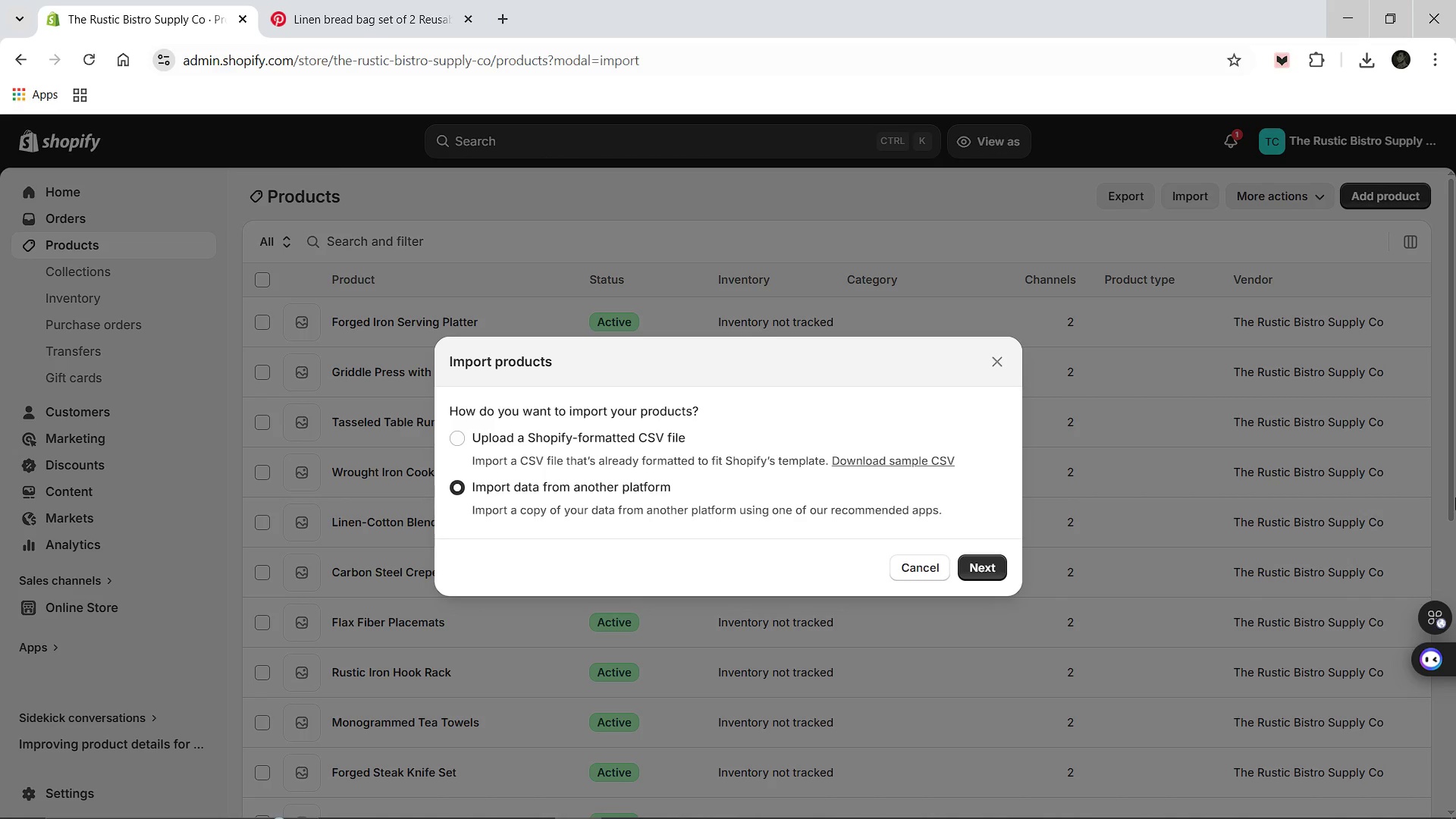 
wait(17.61)
 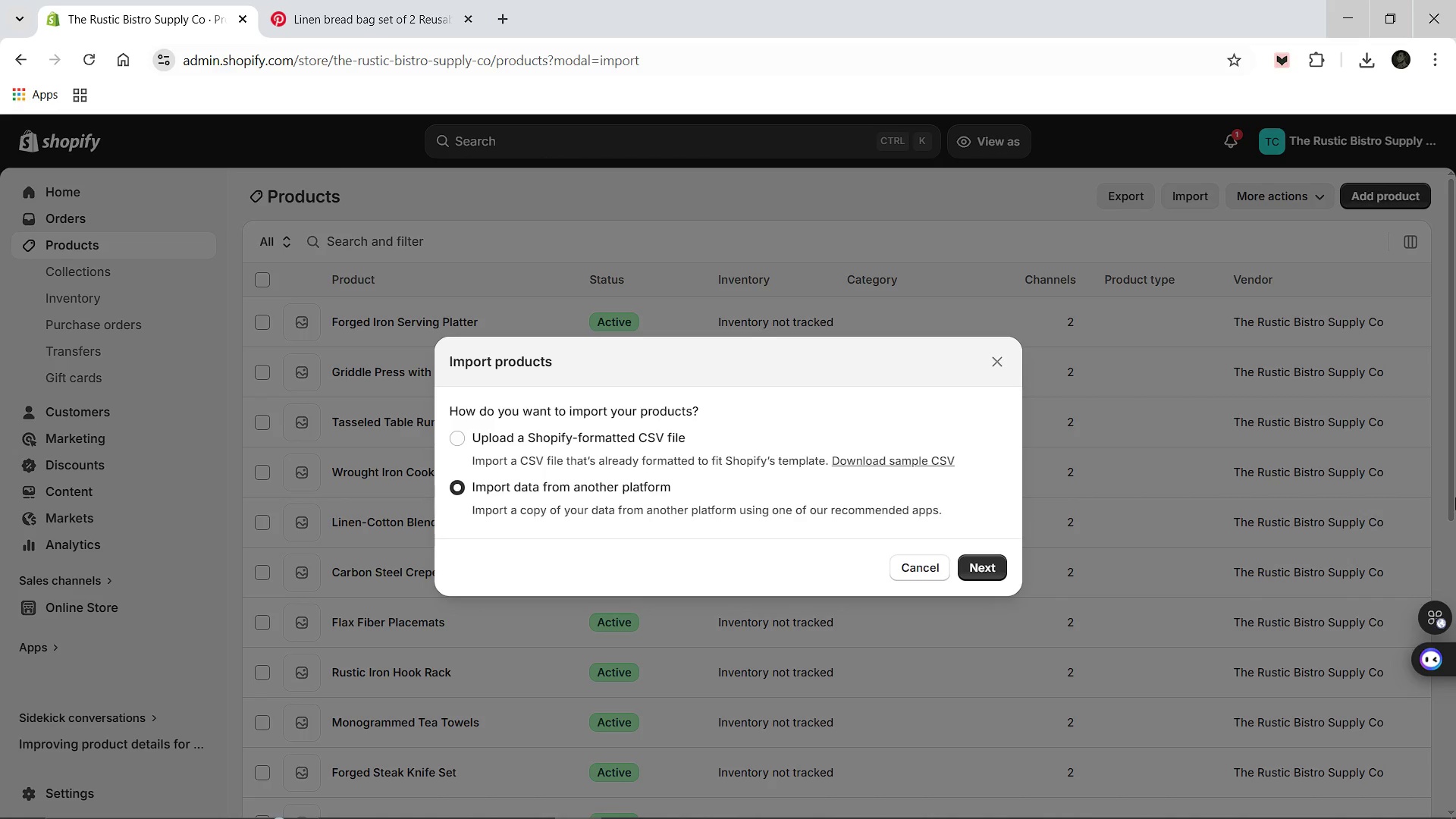 
left_click([995, 366])
 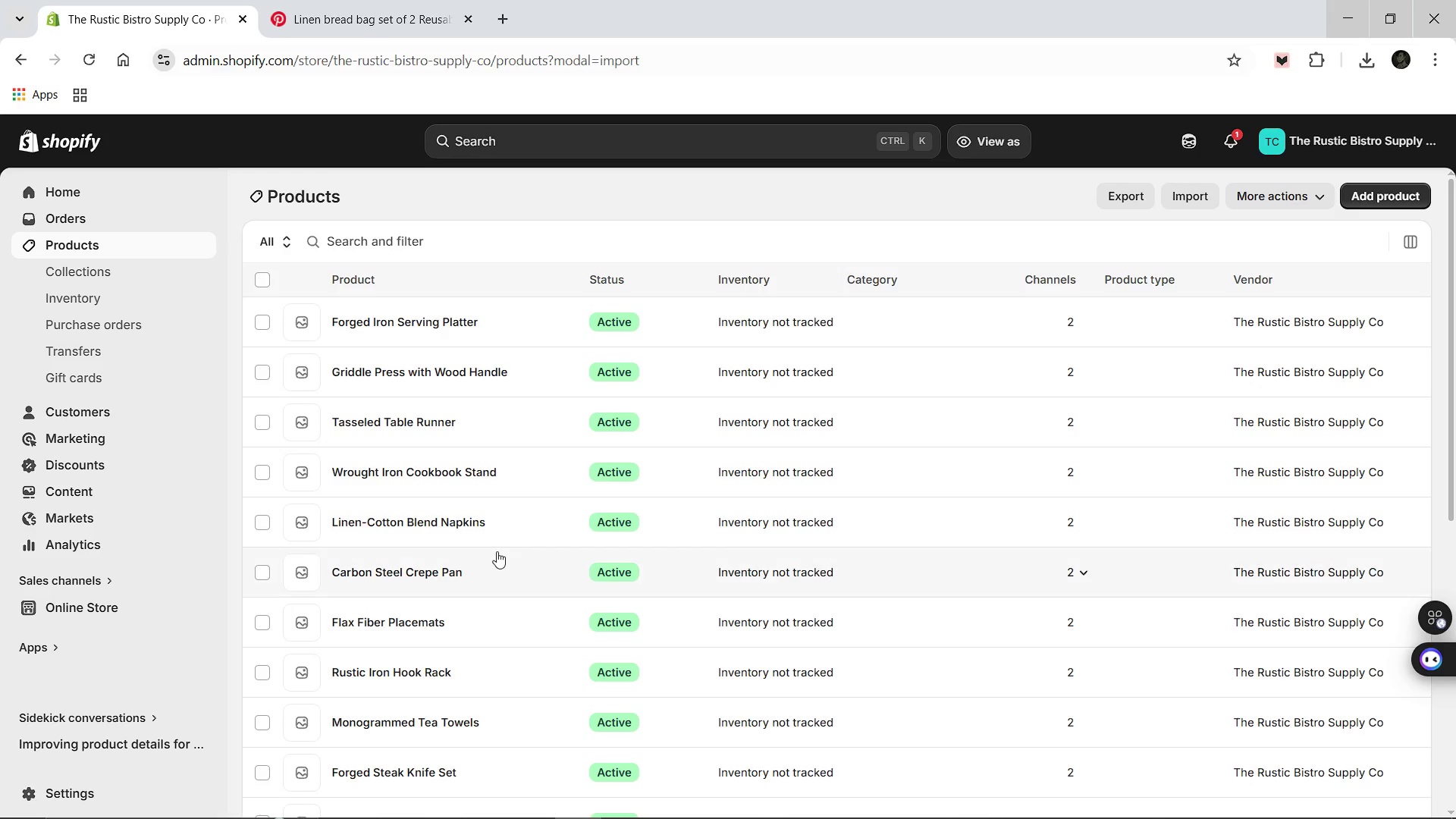 
scroll: coordinate [483, 557], scroll_direction: down, amount: 6.0
 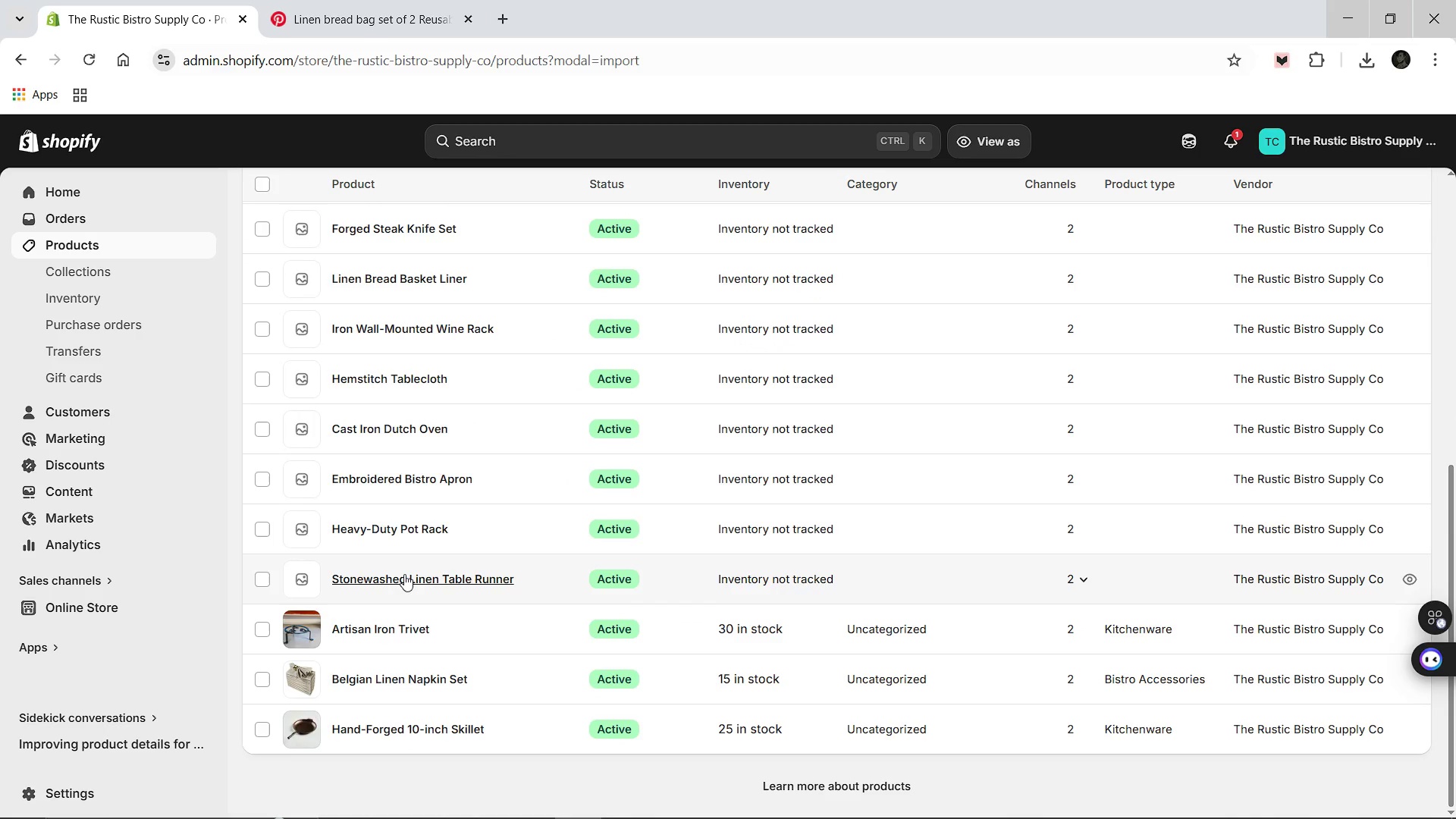 
left_click([403, 576])
 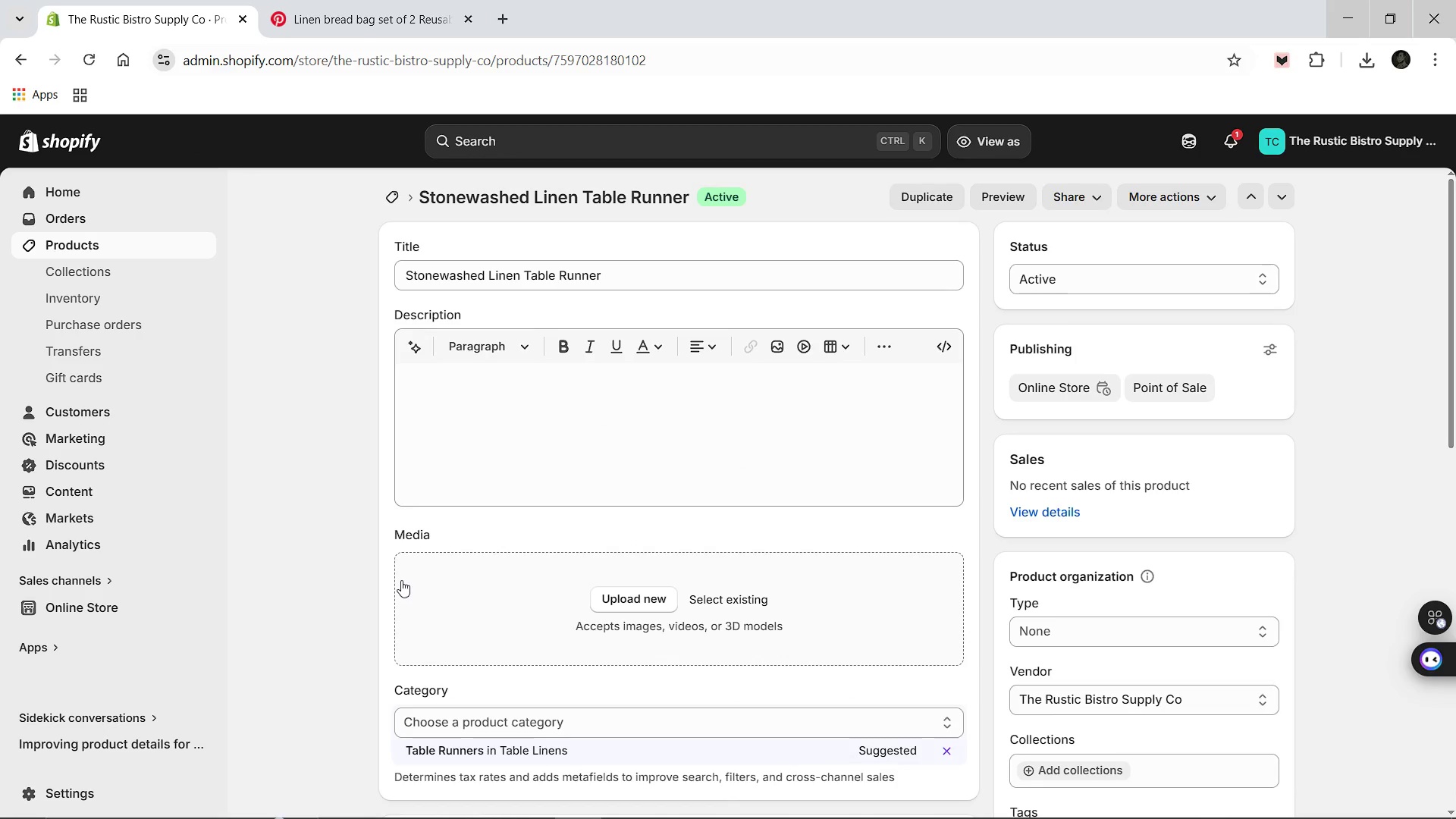 
wait(6.77)
 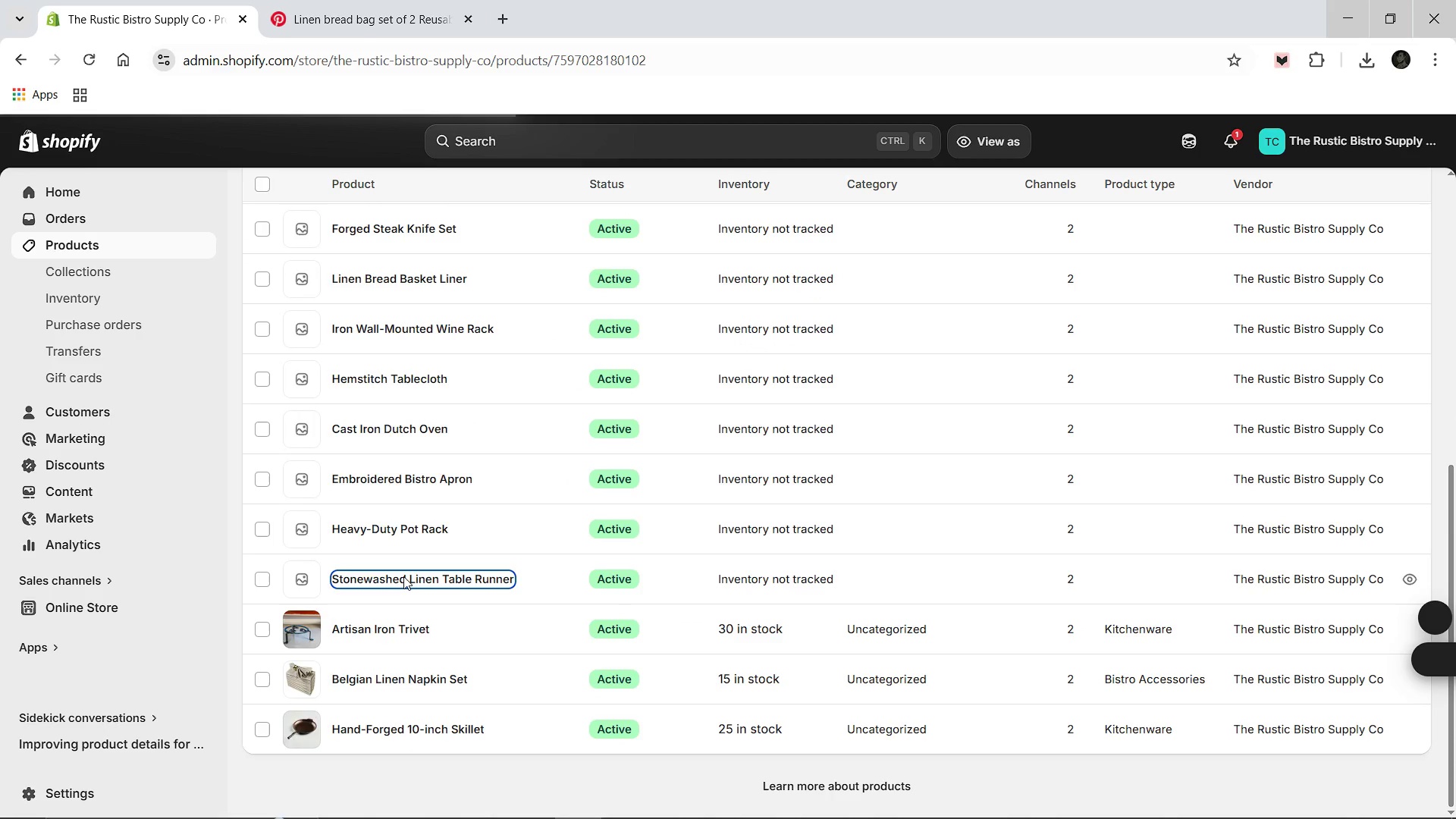 
left_click([560, 457])
 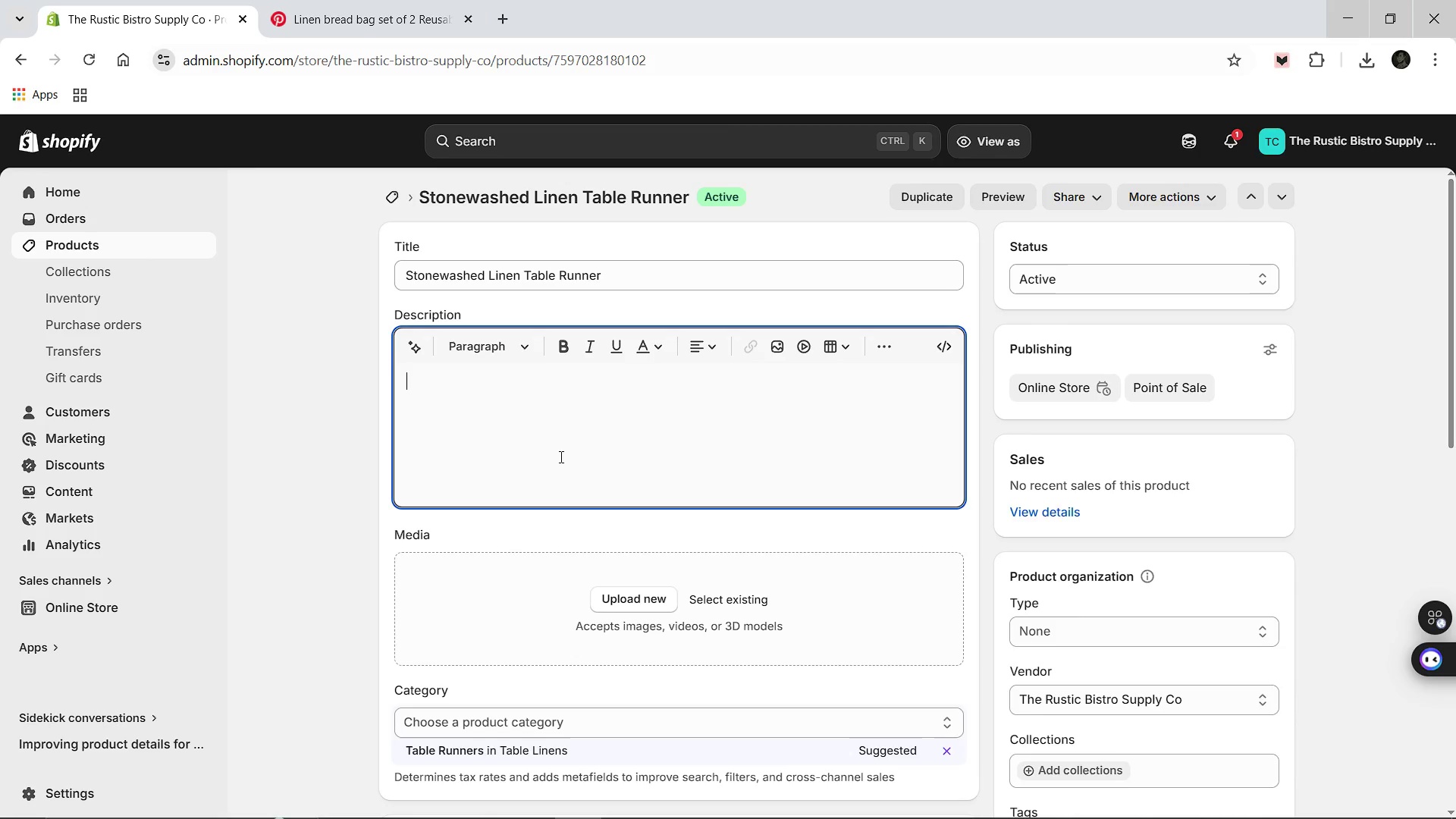 
type(Create a centerpiece of undes)
key(Backspace)
type(rstated luxury )
key(Backspace)
type(. Our stonewashed linen runner frapes beautifully, providing a textured backdrop for artisanal)
 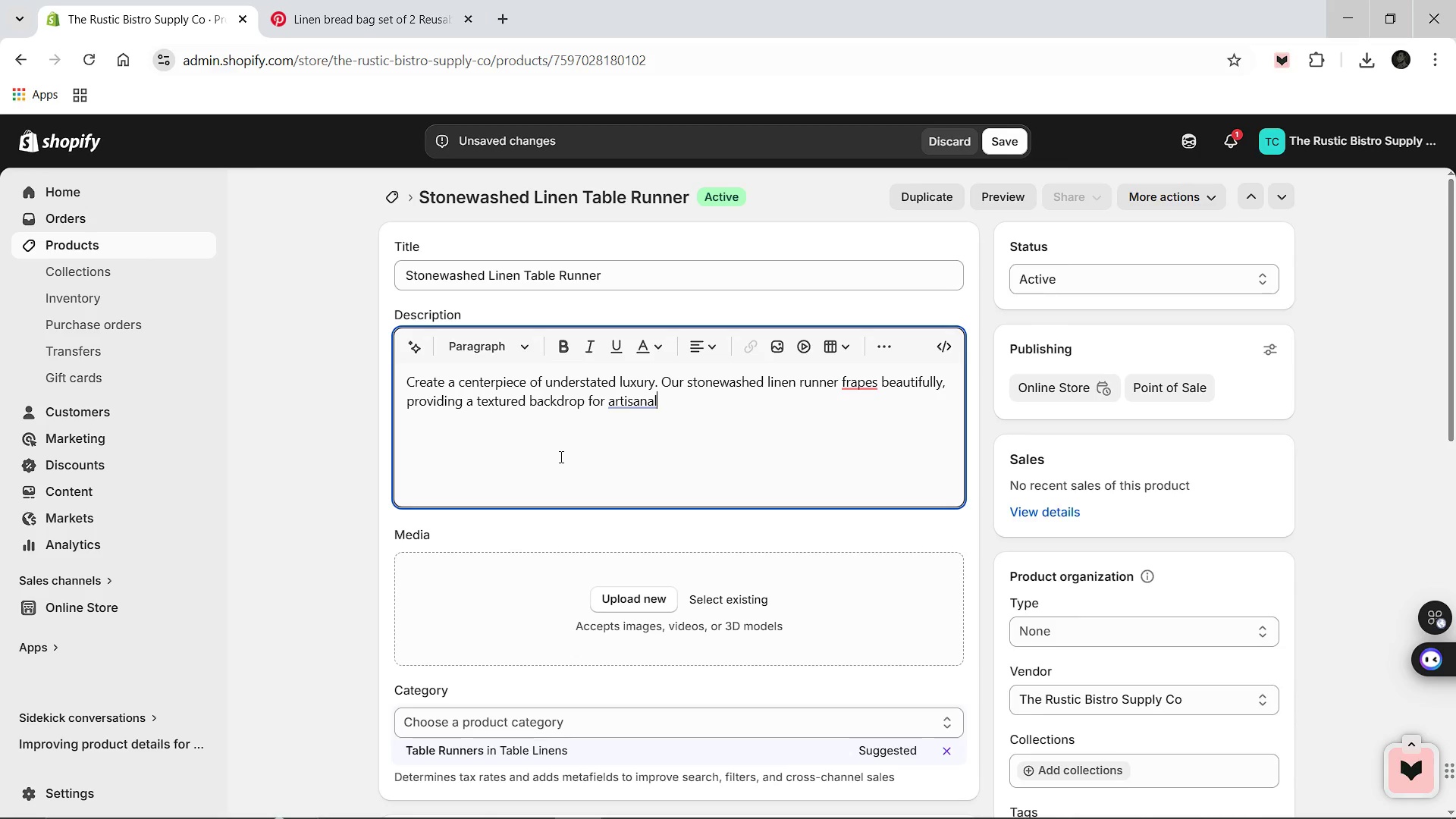 
key(Space)
 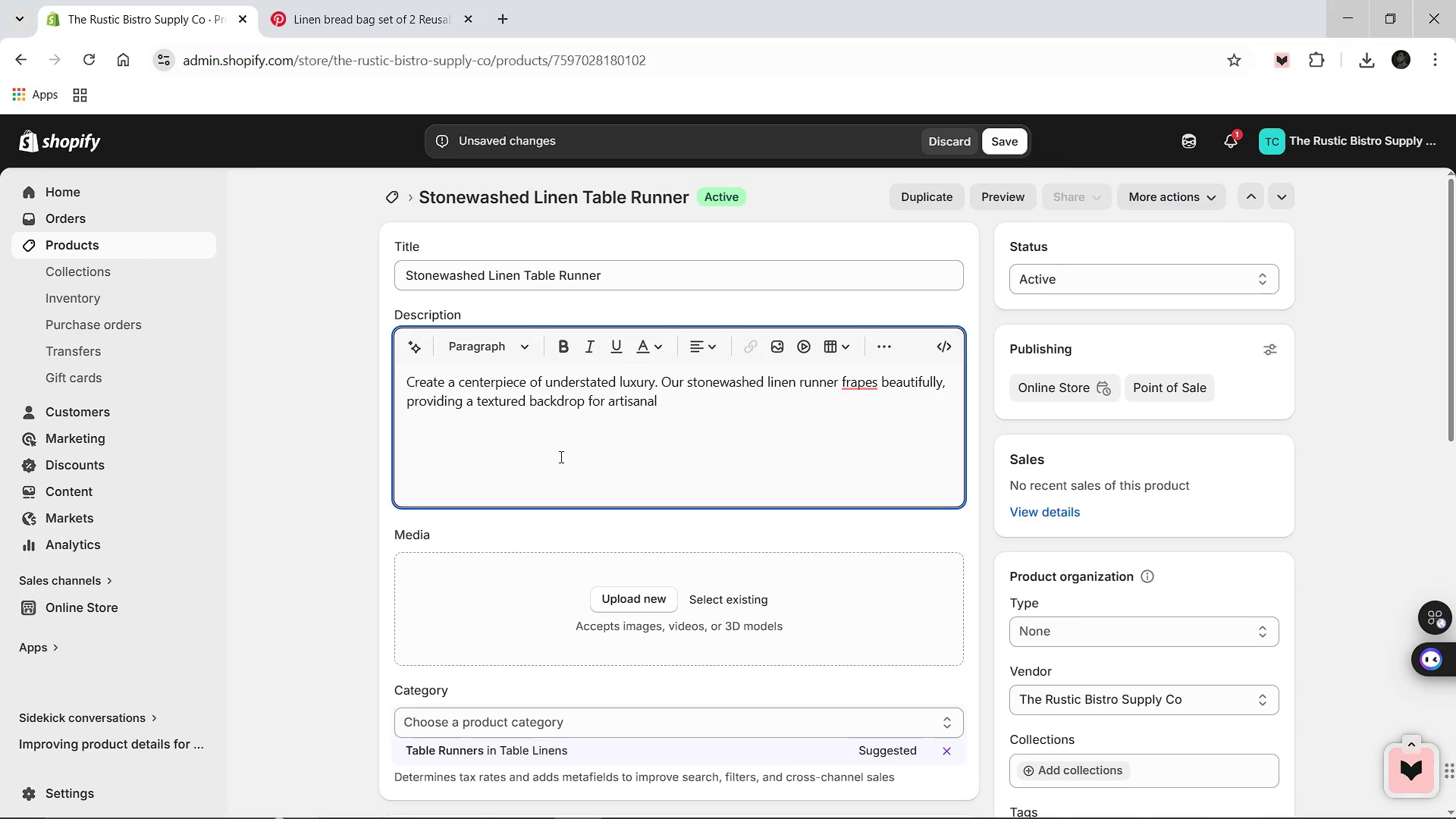 
key(Backspace)
 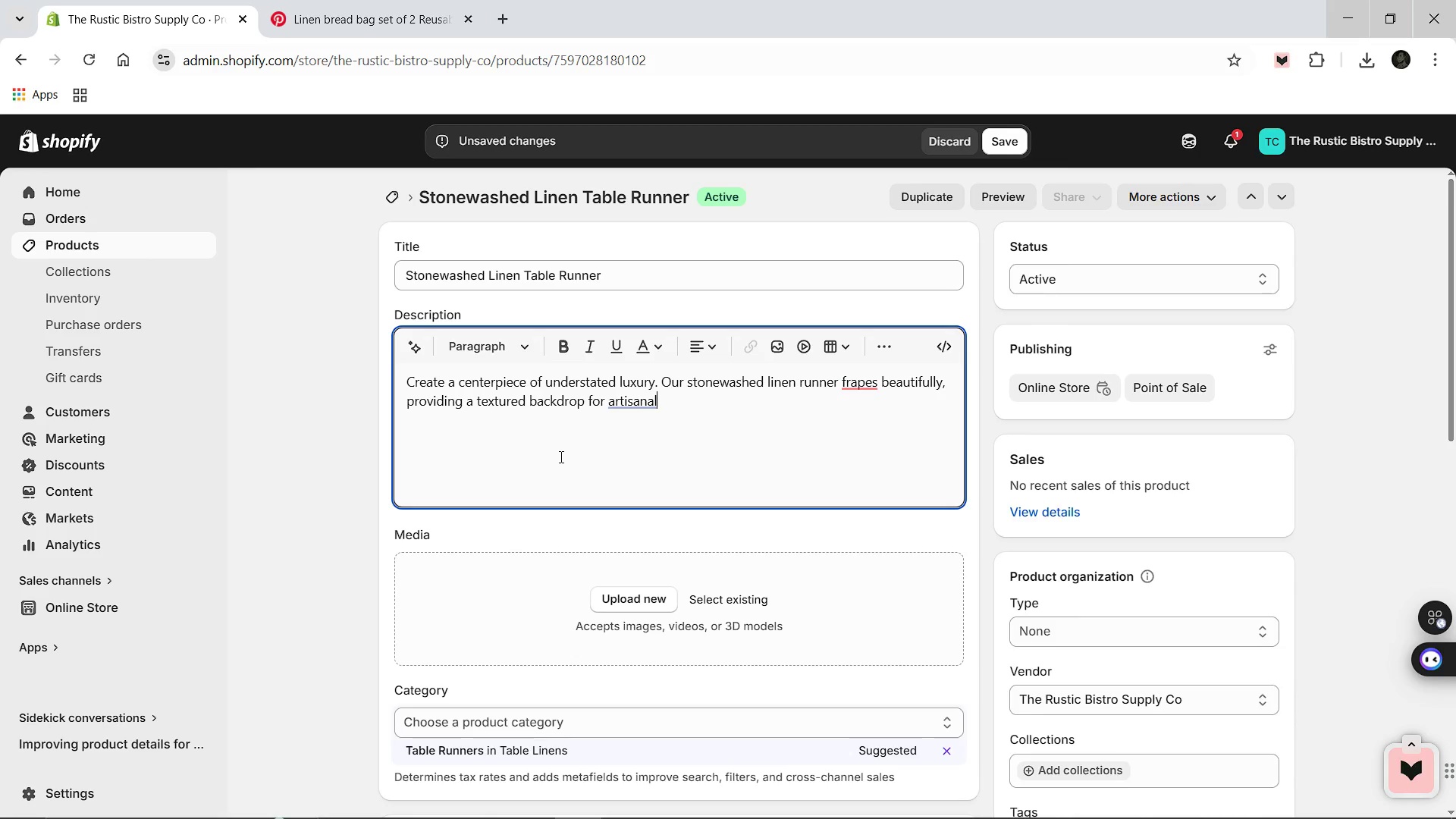 
type(pla)
key(Backspace)
key(Backspace)
key(Backspace)
type( plating. An essential for the host who appreciates oorganic sophistication.)
 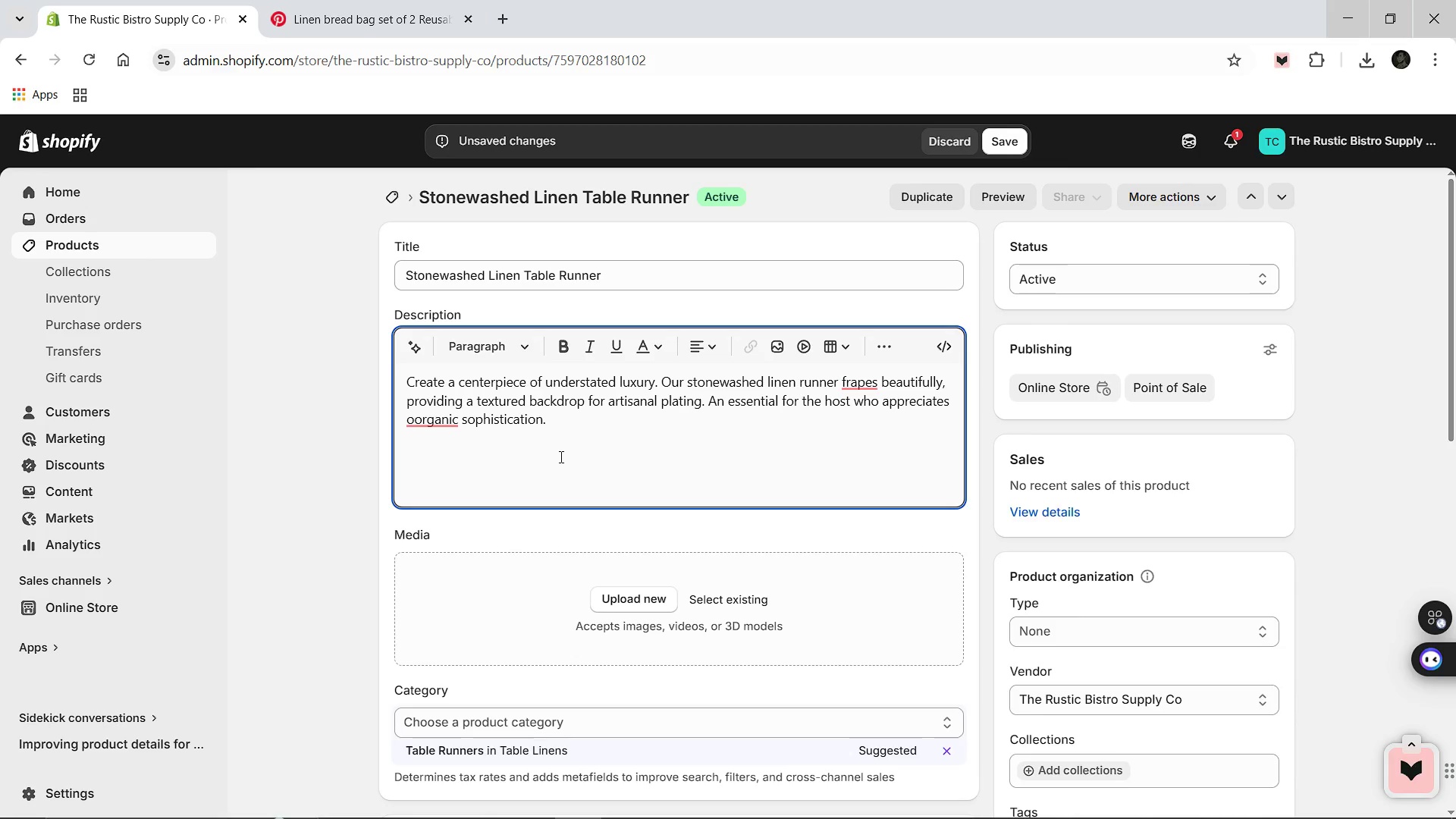 
left_click([371, 266])
 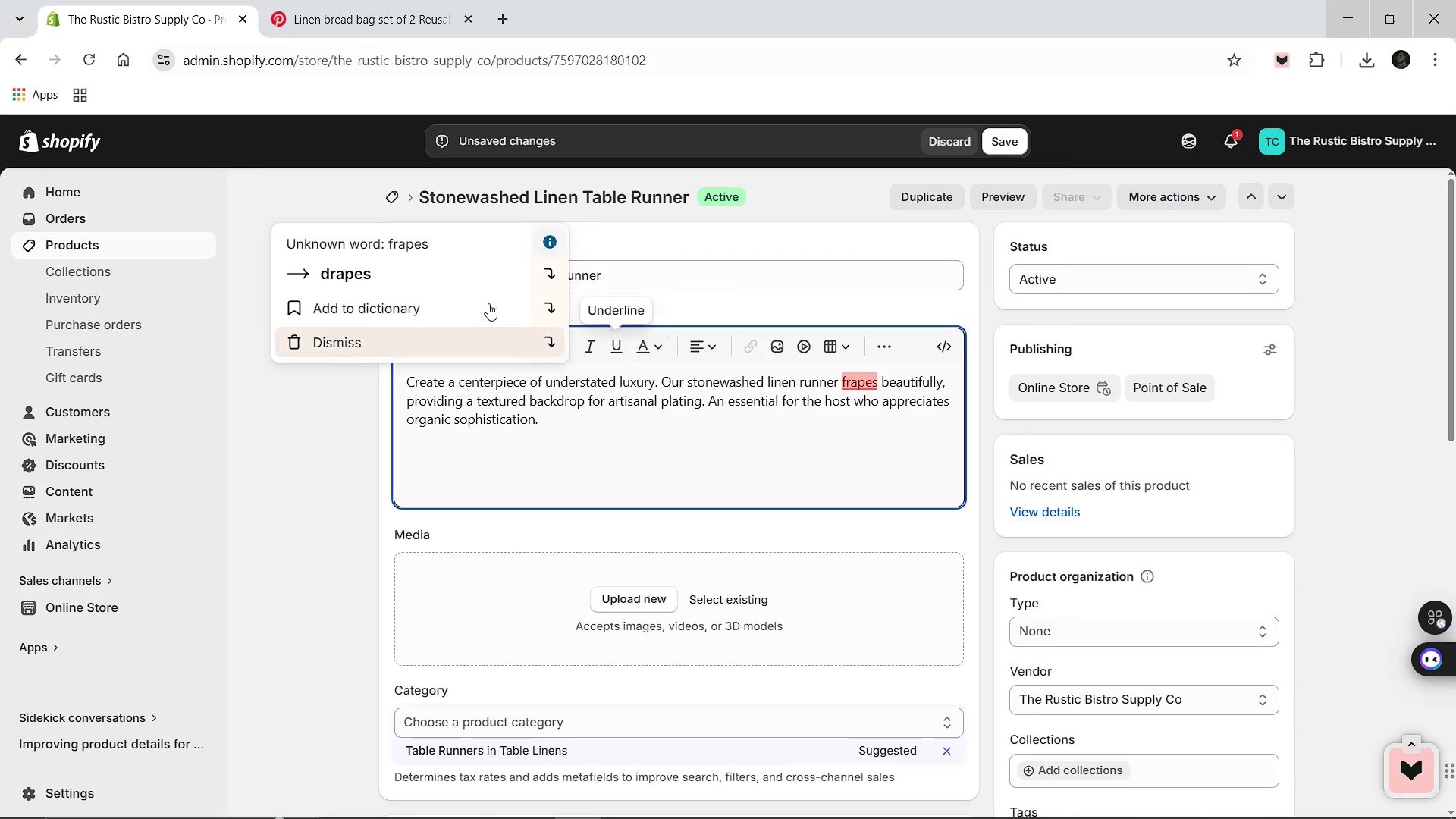 
left_click([428, 281])
 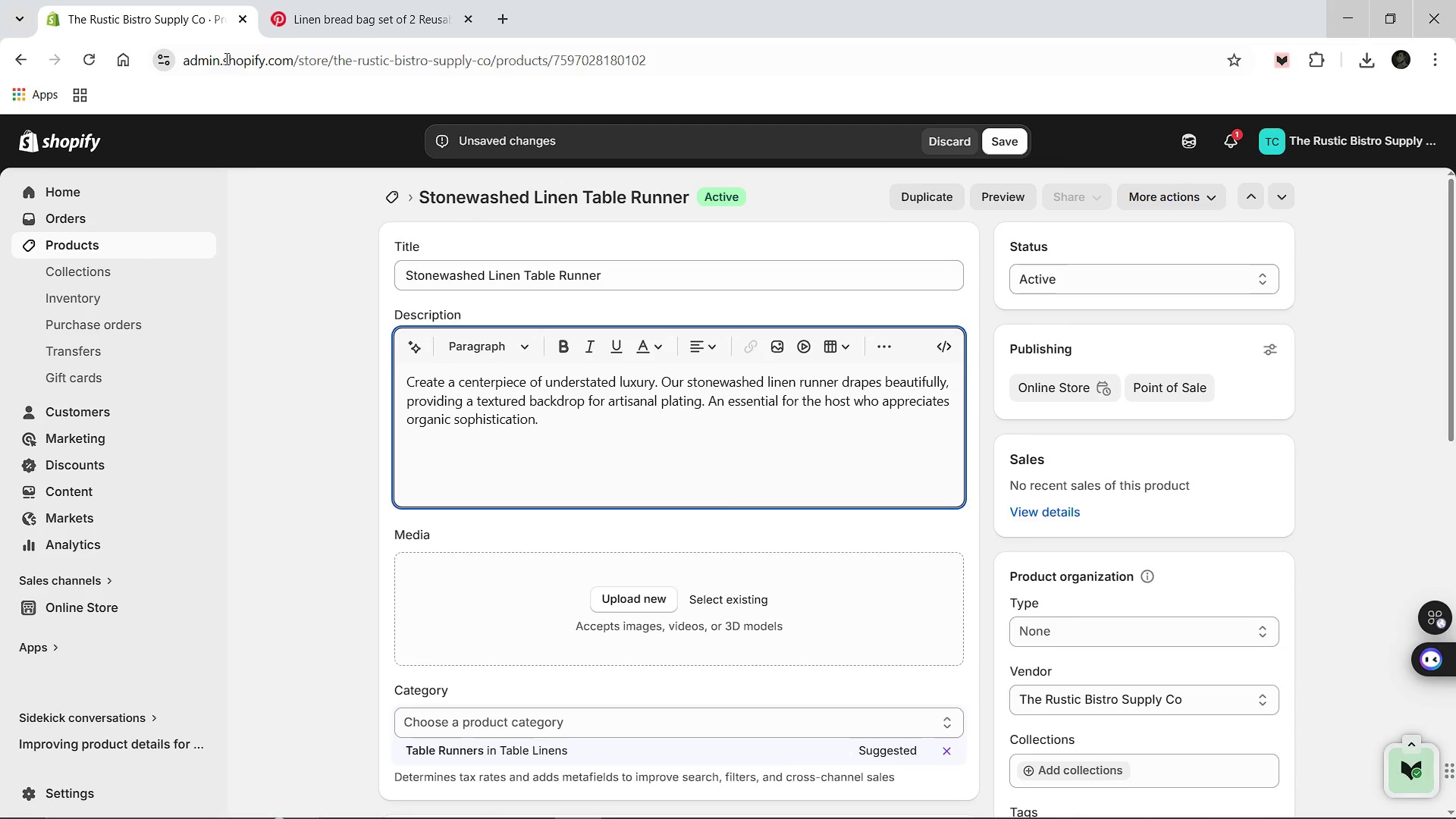 
left_click([1365, 54])
 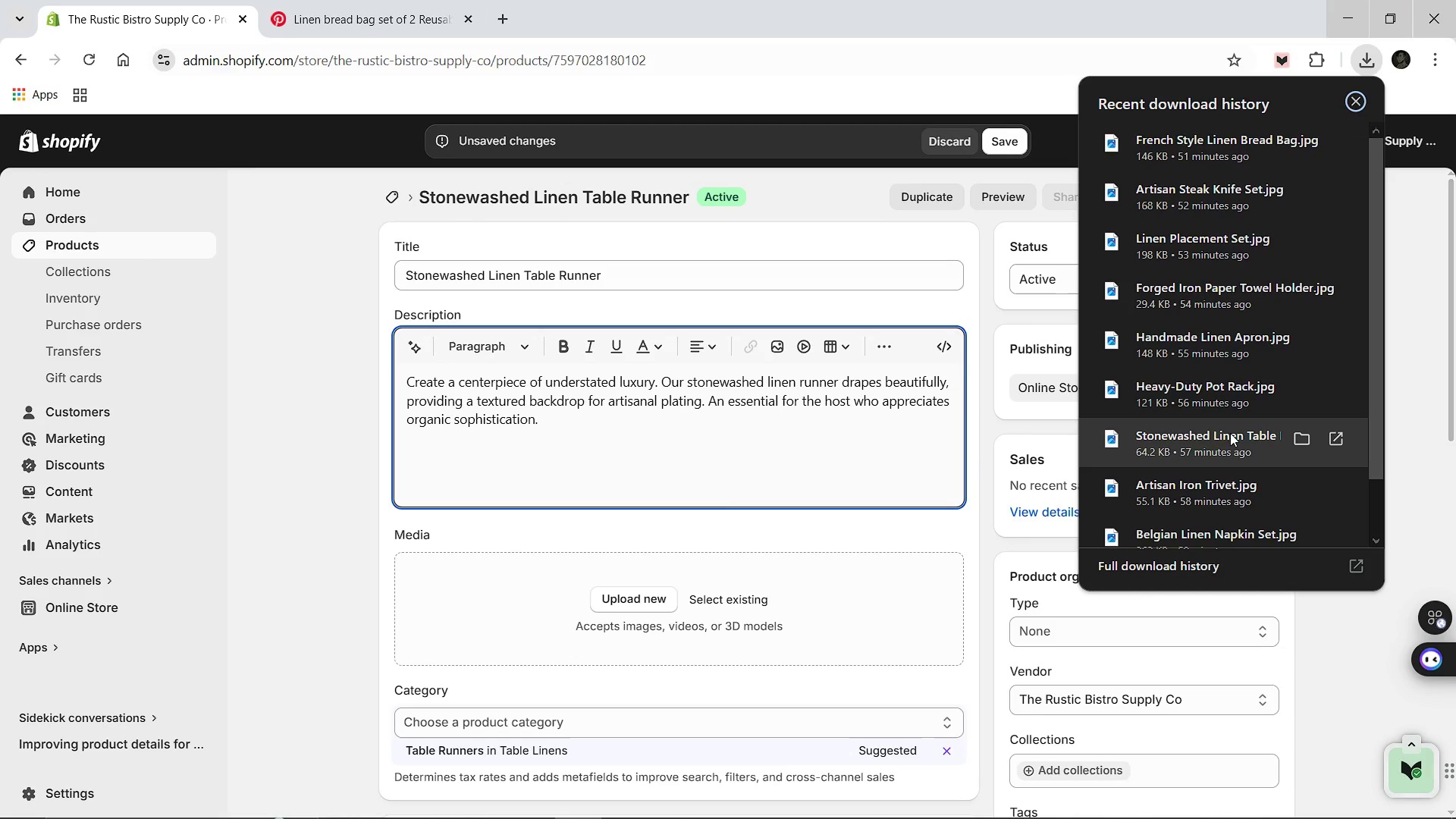 
left_click_drag(start_coordinate=[1207, 433], to_coordinate=[834, 563])
 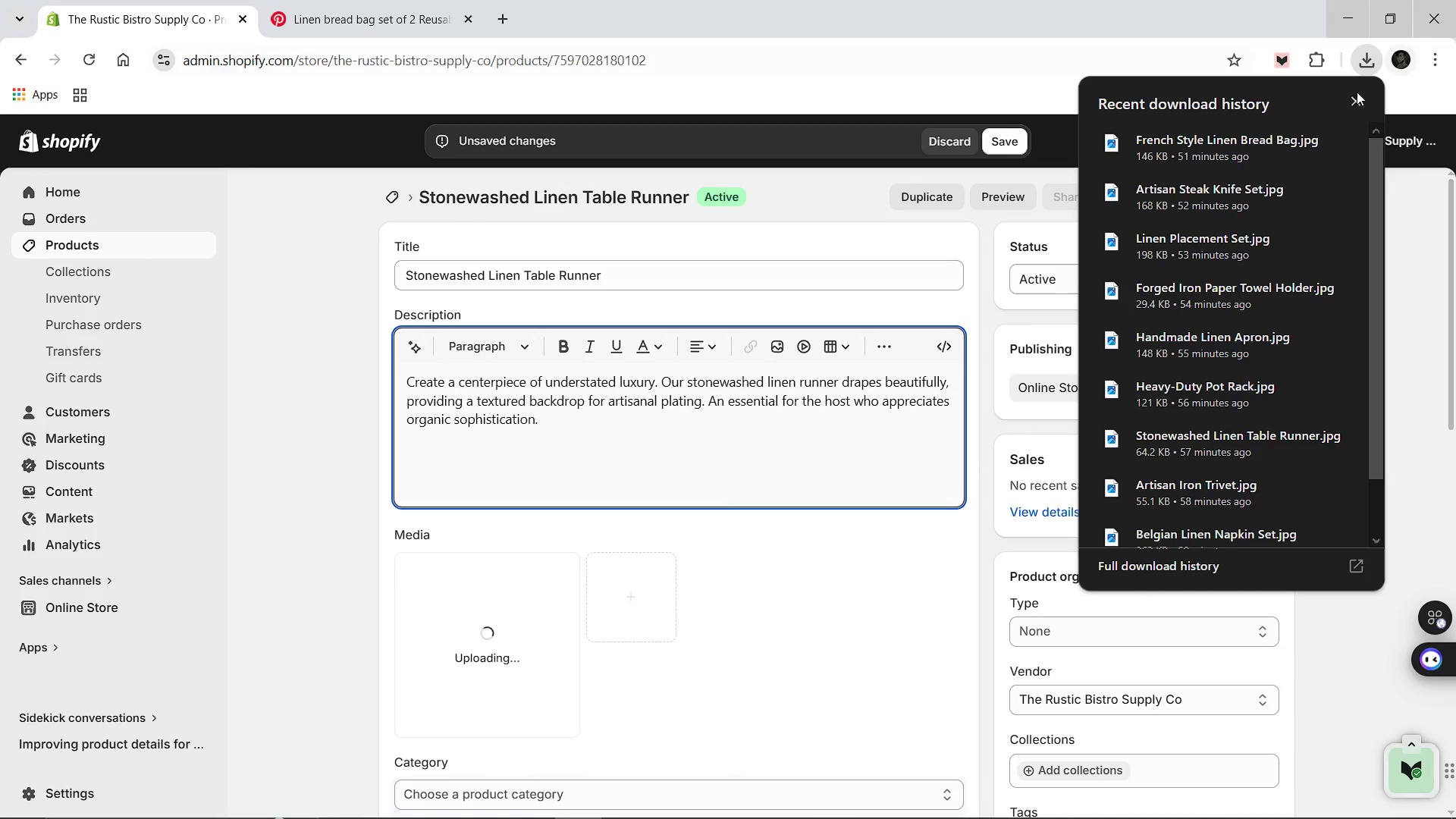 
left_click([1357, 100])
 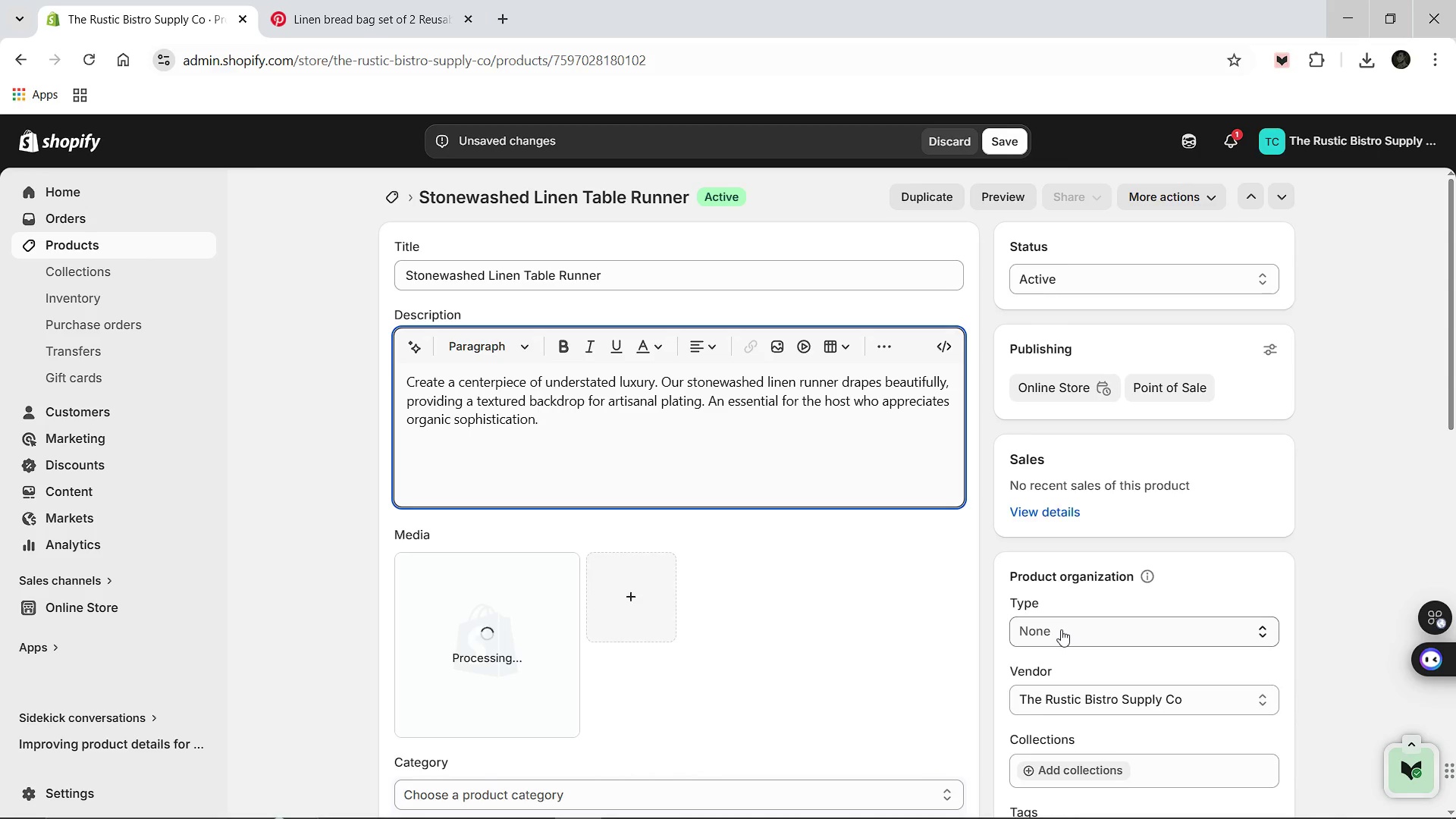 
wait(5.45)
 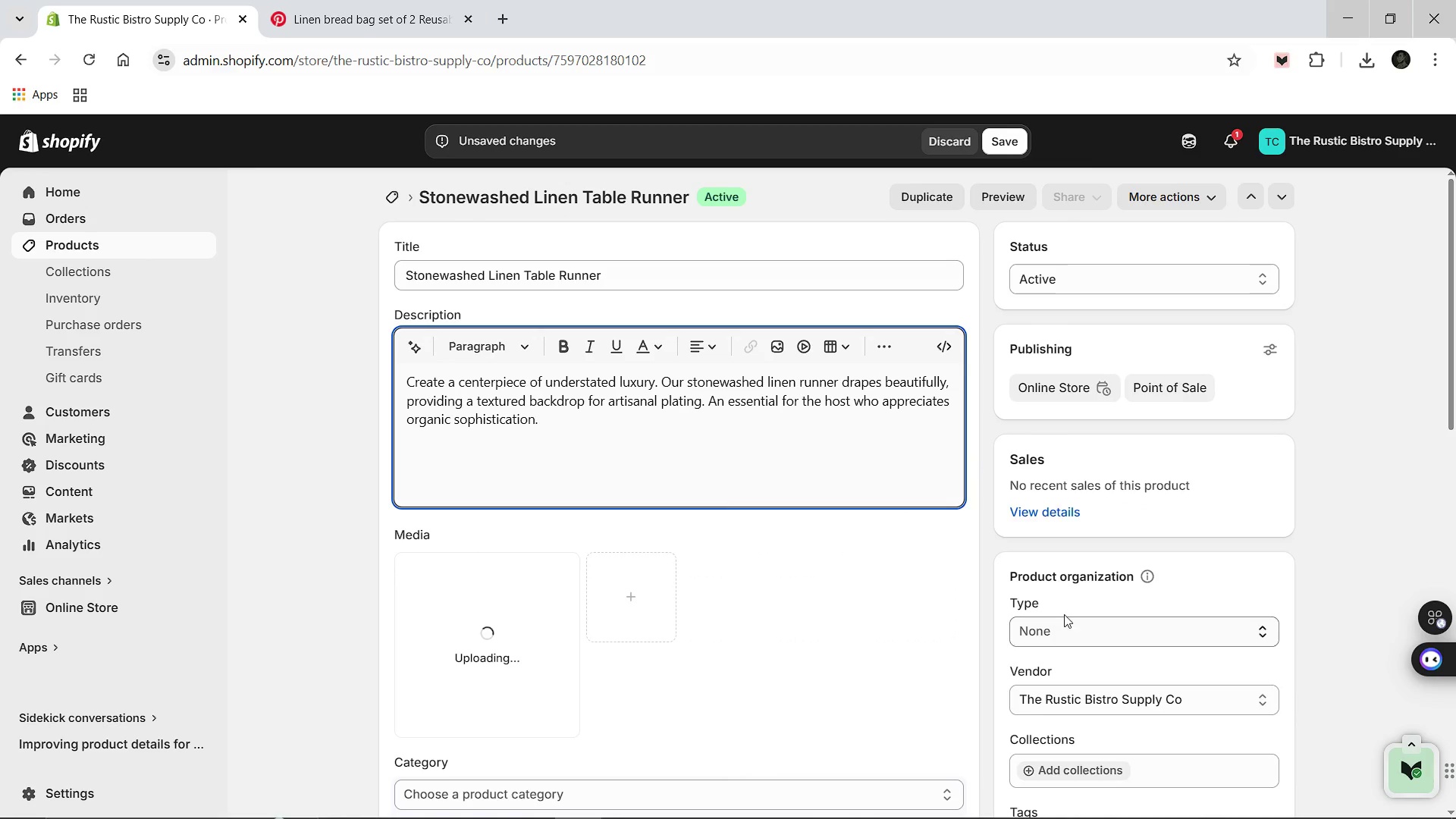 
left_click([1061, 629])
 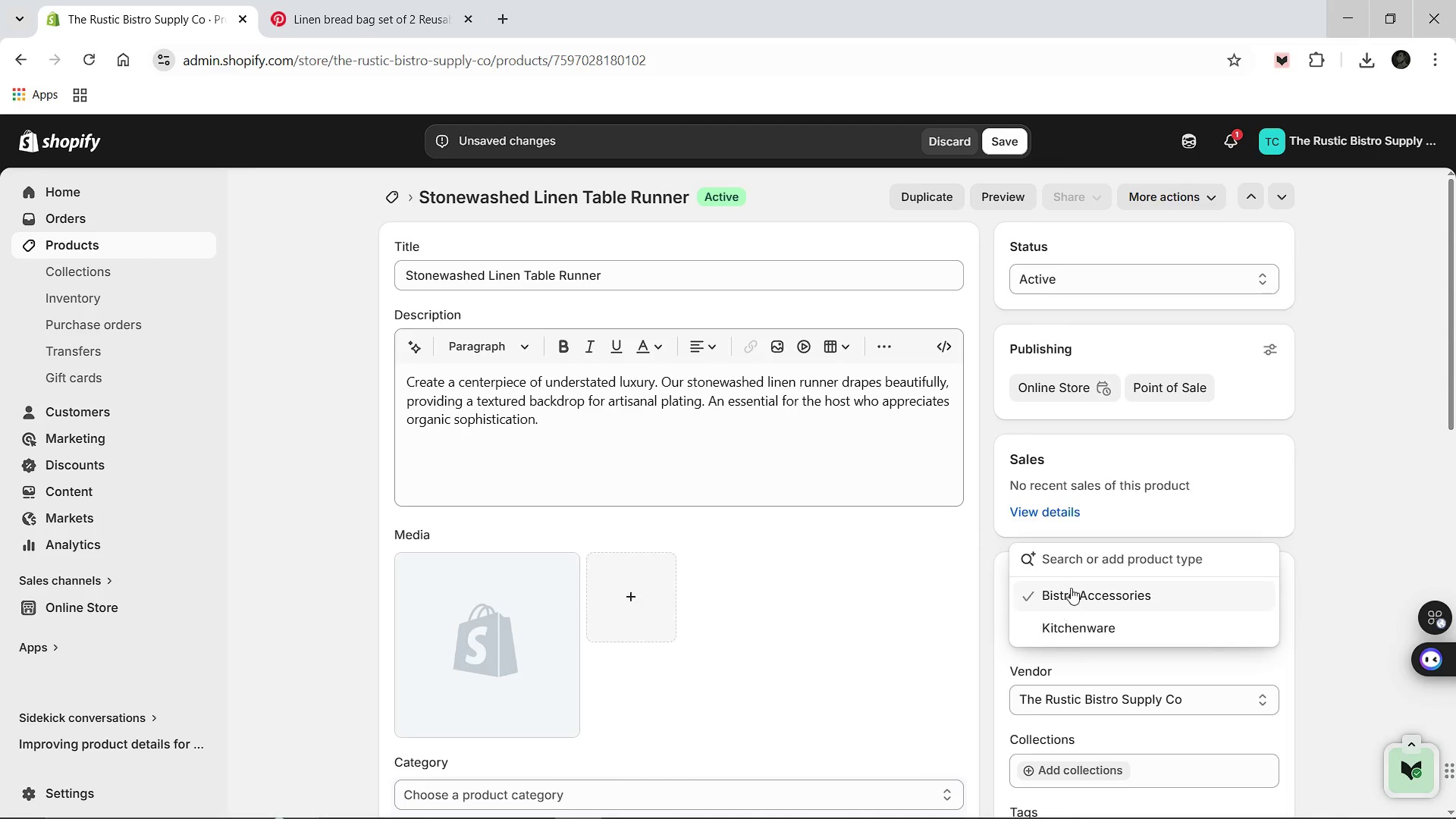 
left_click([1071, 587])
 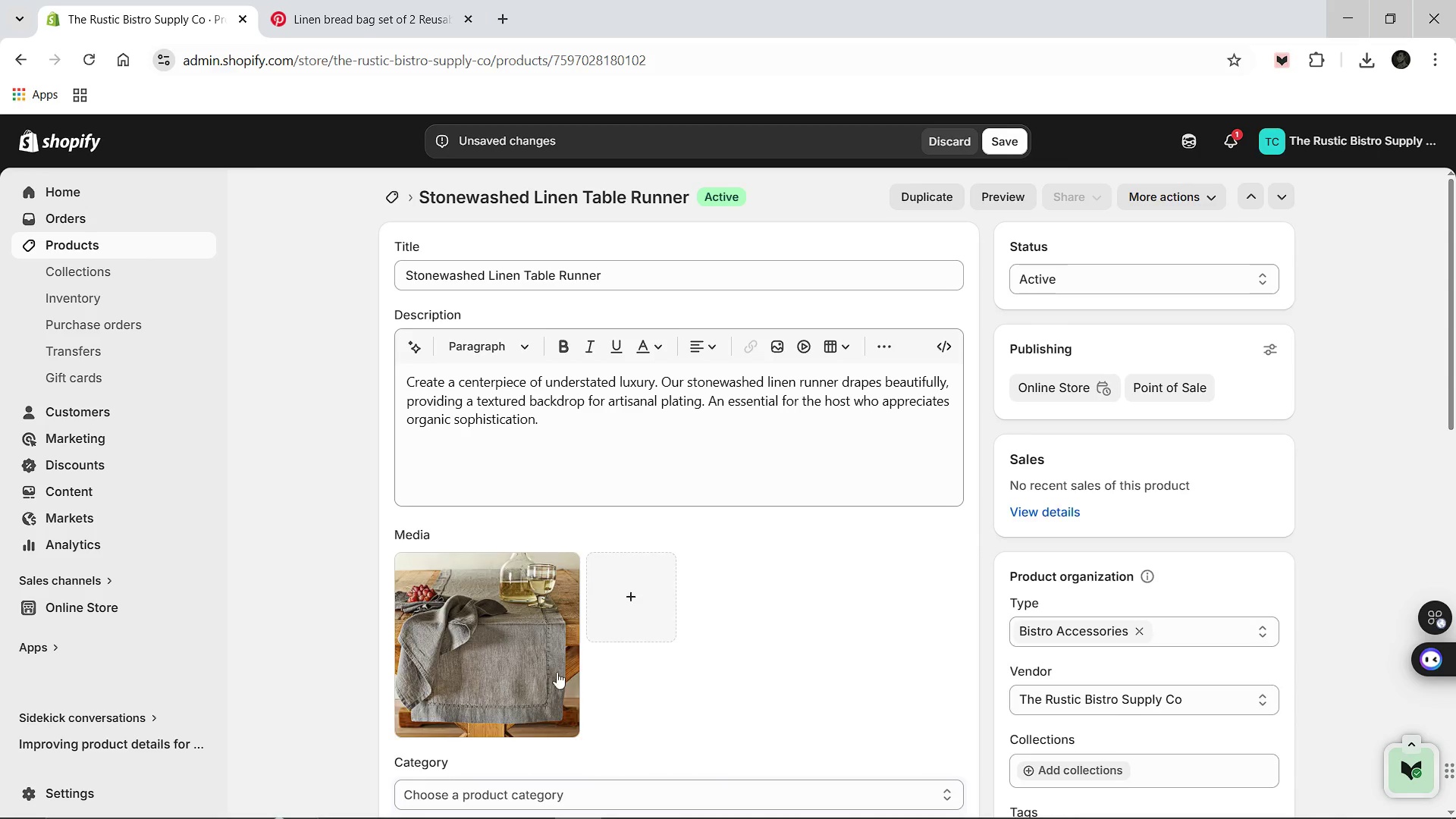 
left_click([506, 662])
 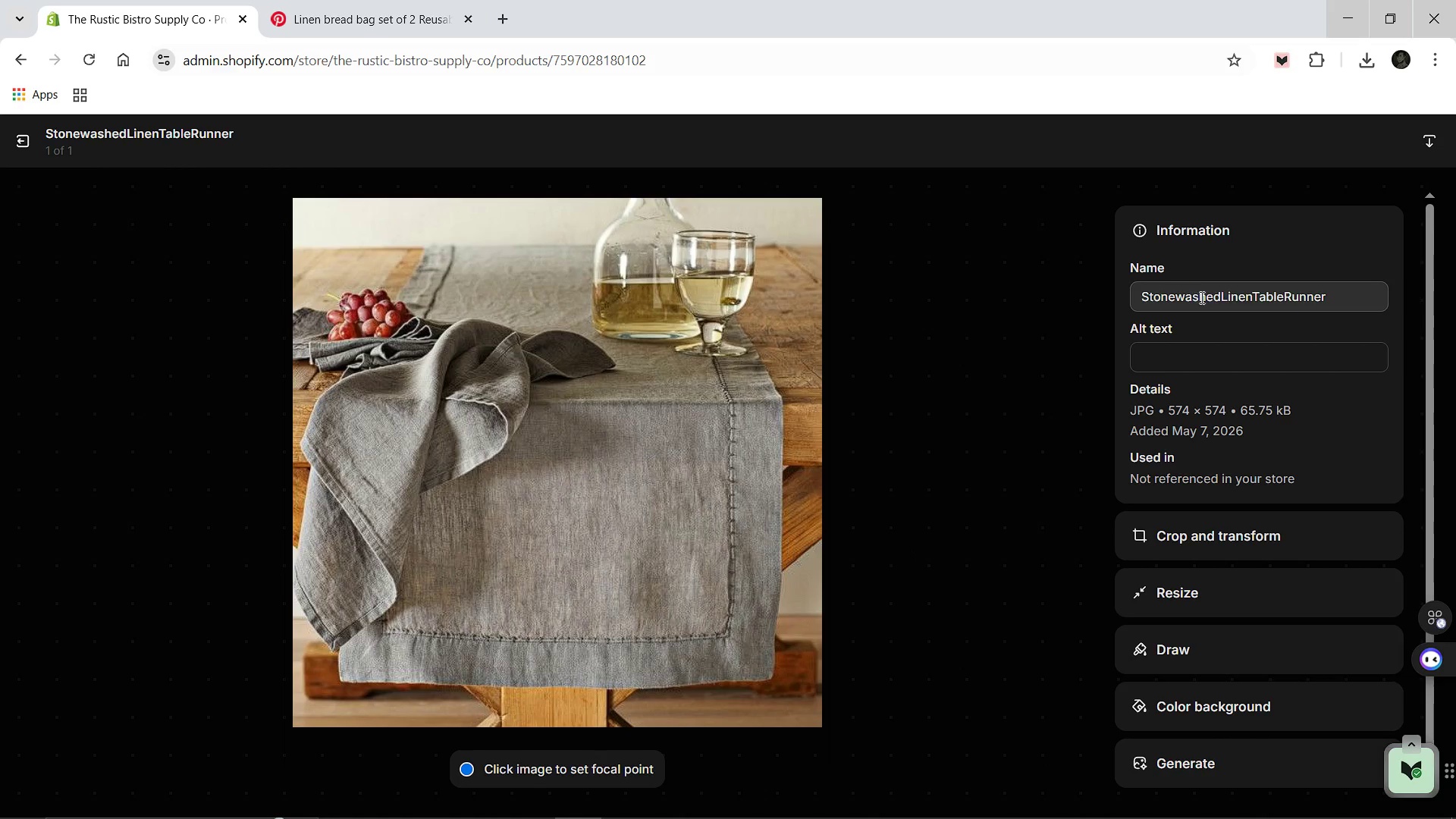 
wait(7.95)
 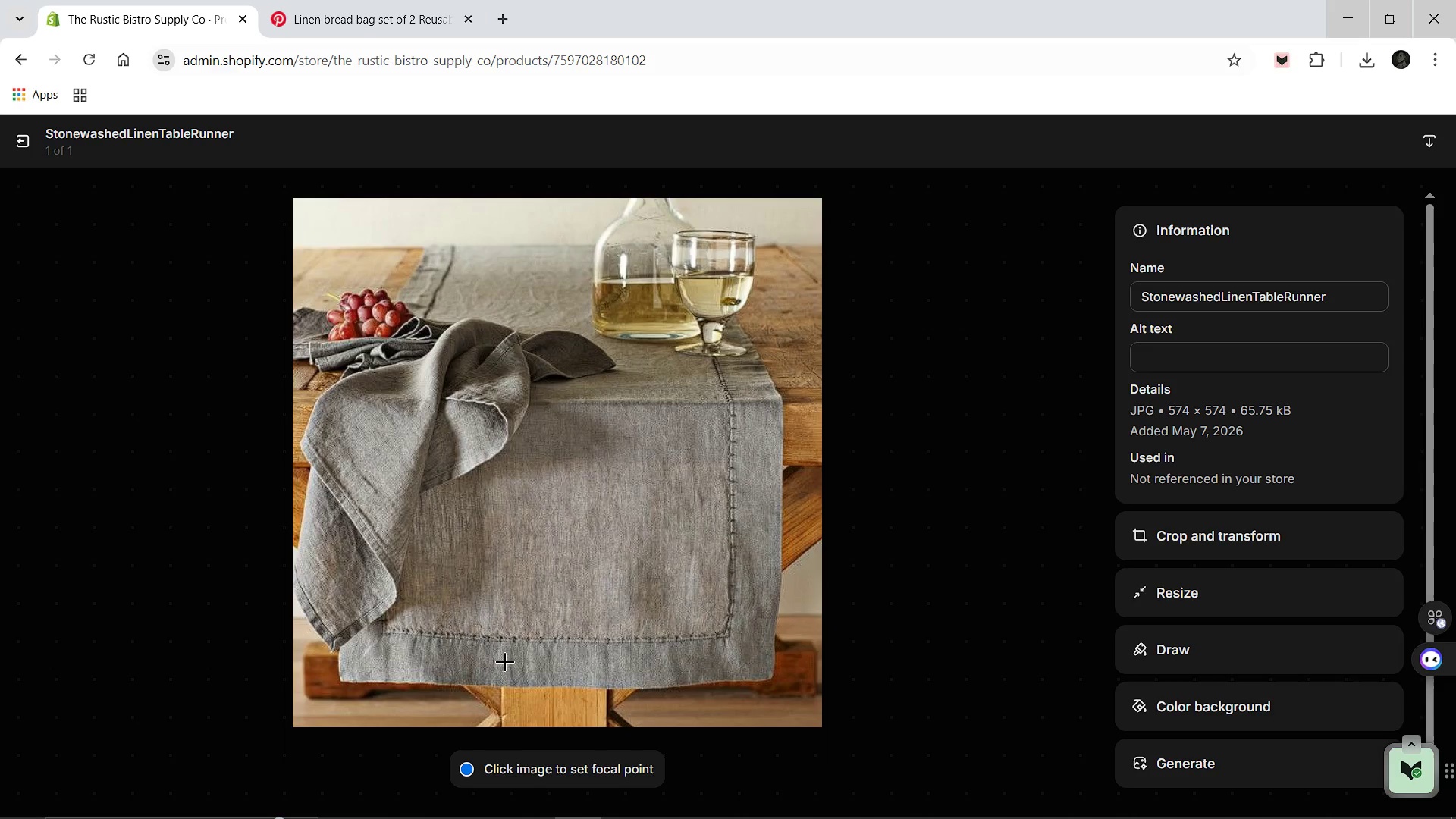 
left_click([1235, 293])
 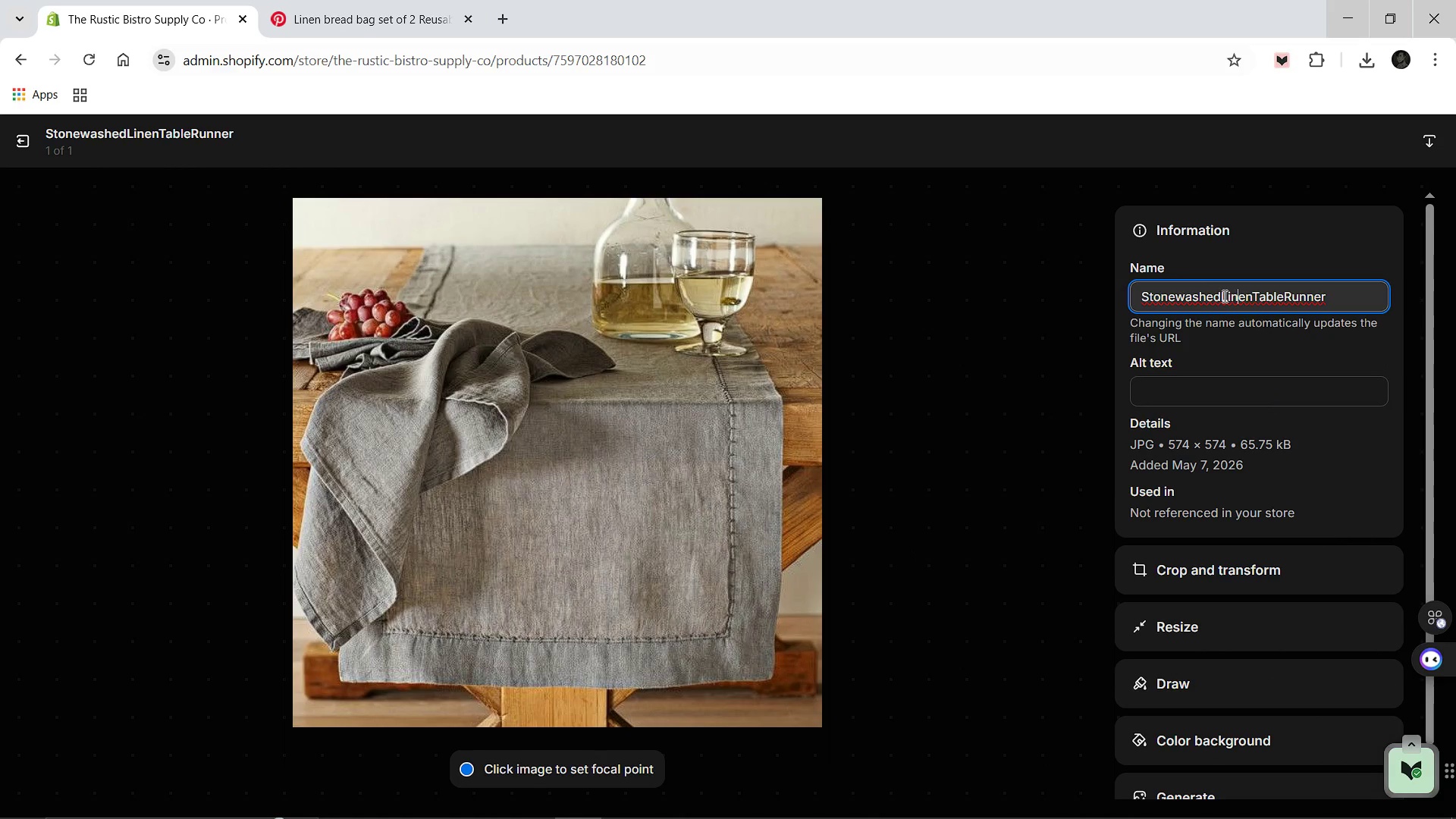 
left_click([1220, 297])
 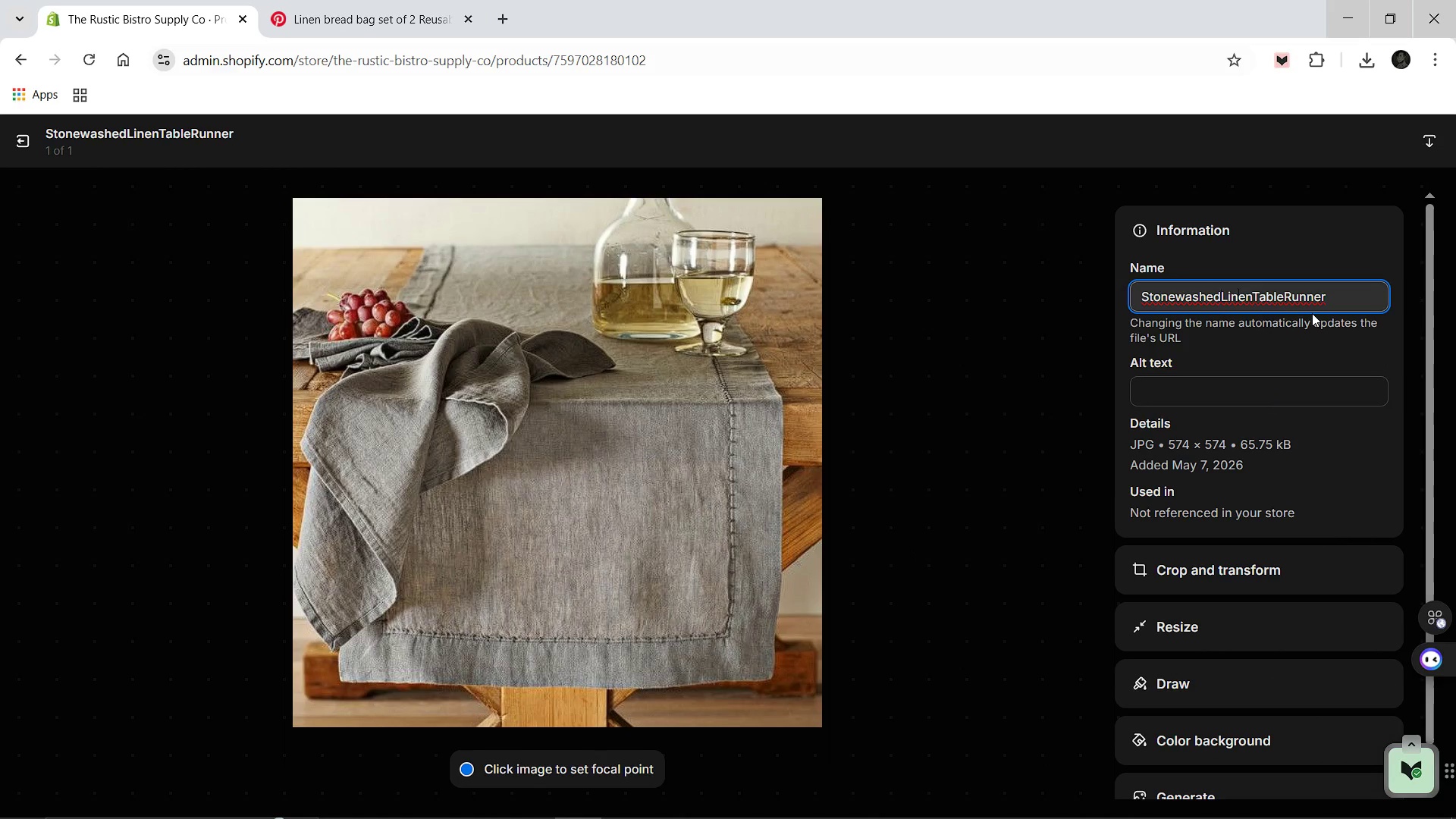 
key(Minus)
 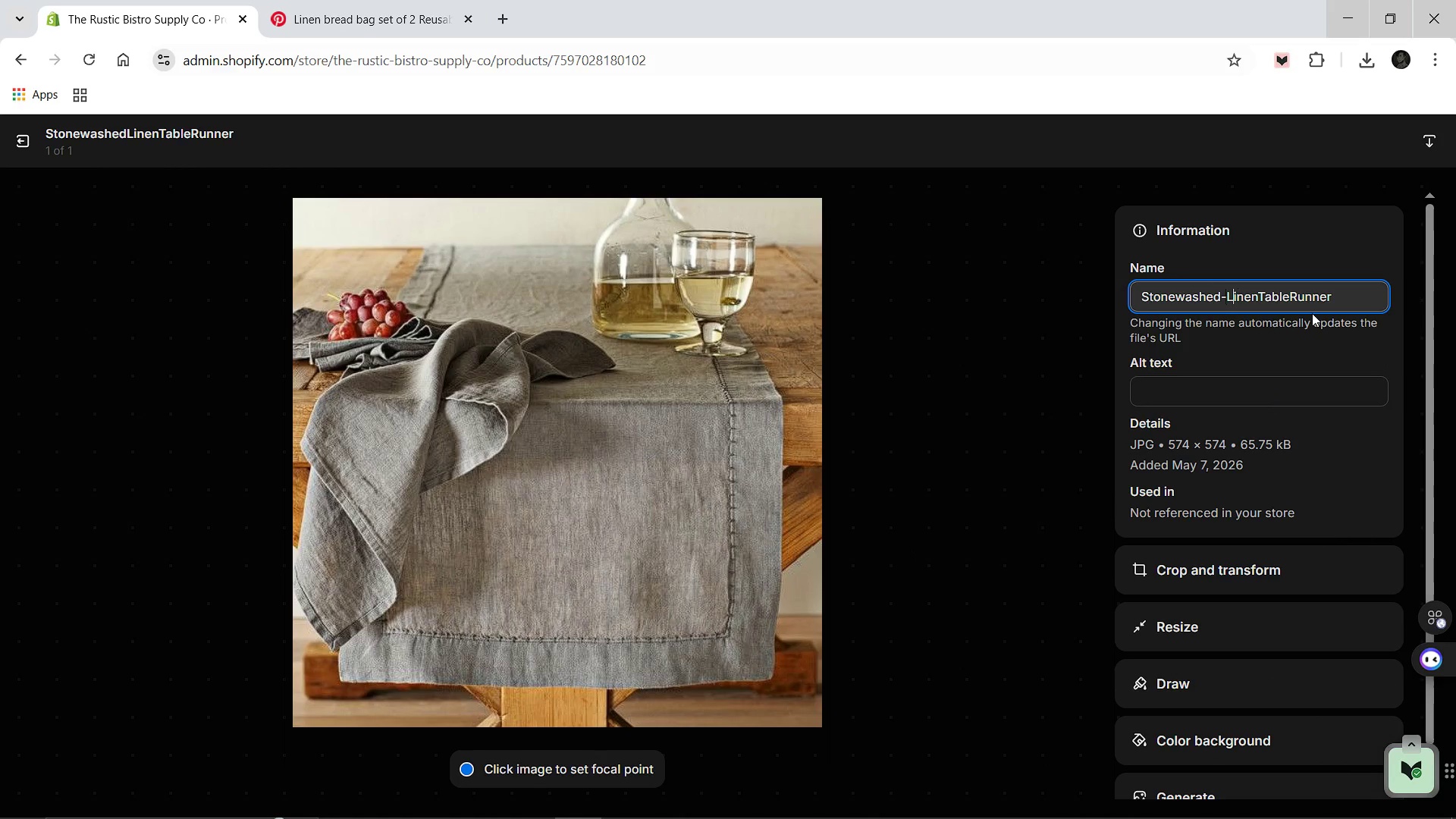 
hold_key(key=ArrowRight, duration=0.67)
 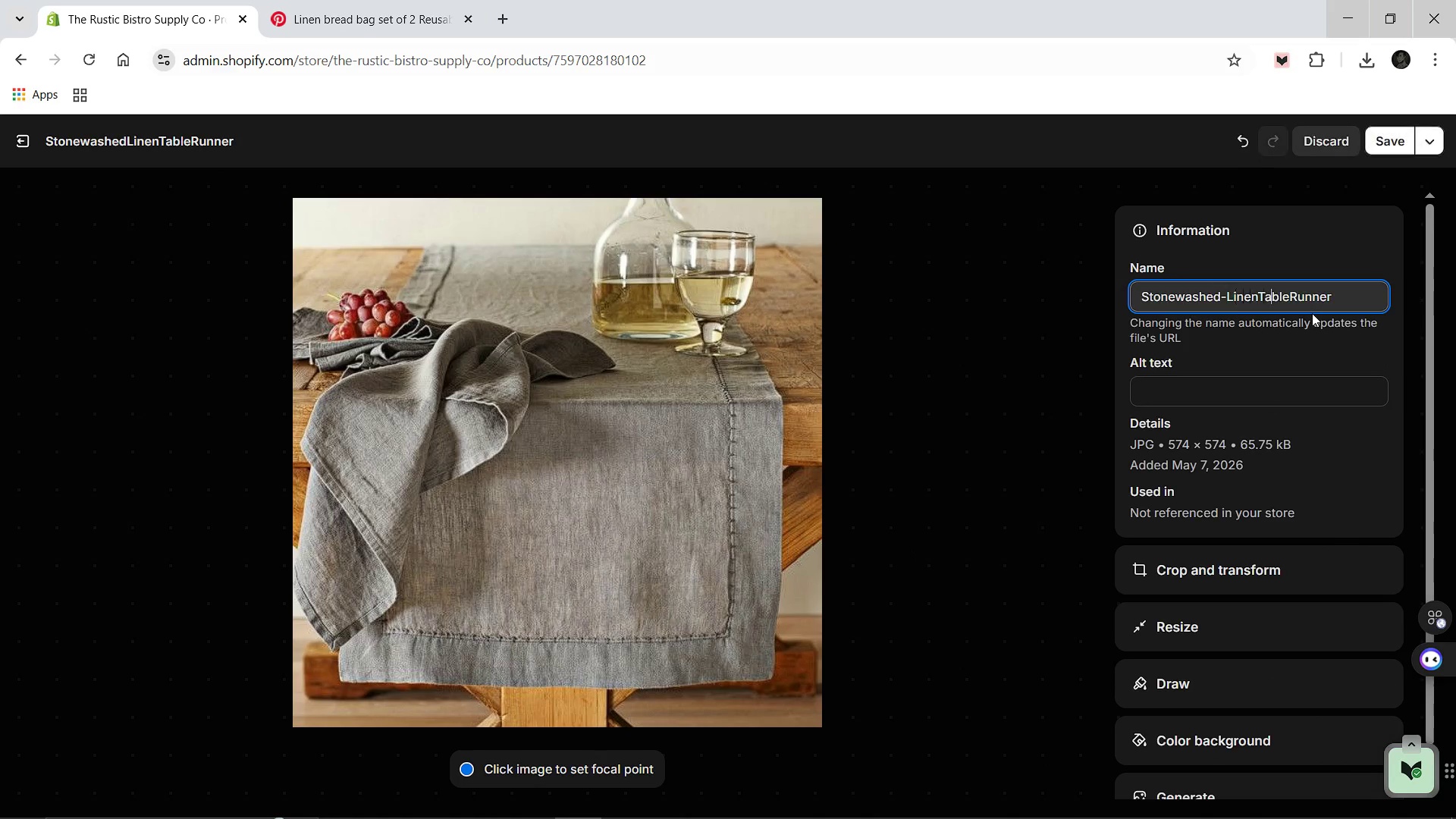 
key(ArrowLeft)
 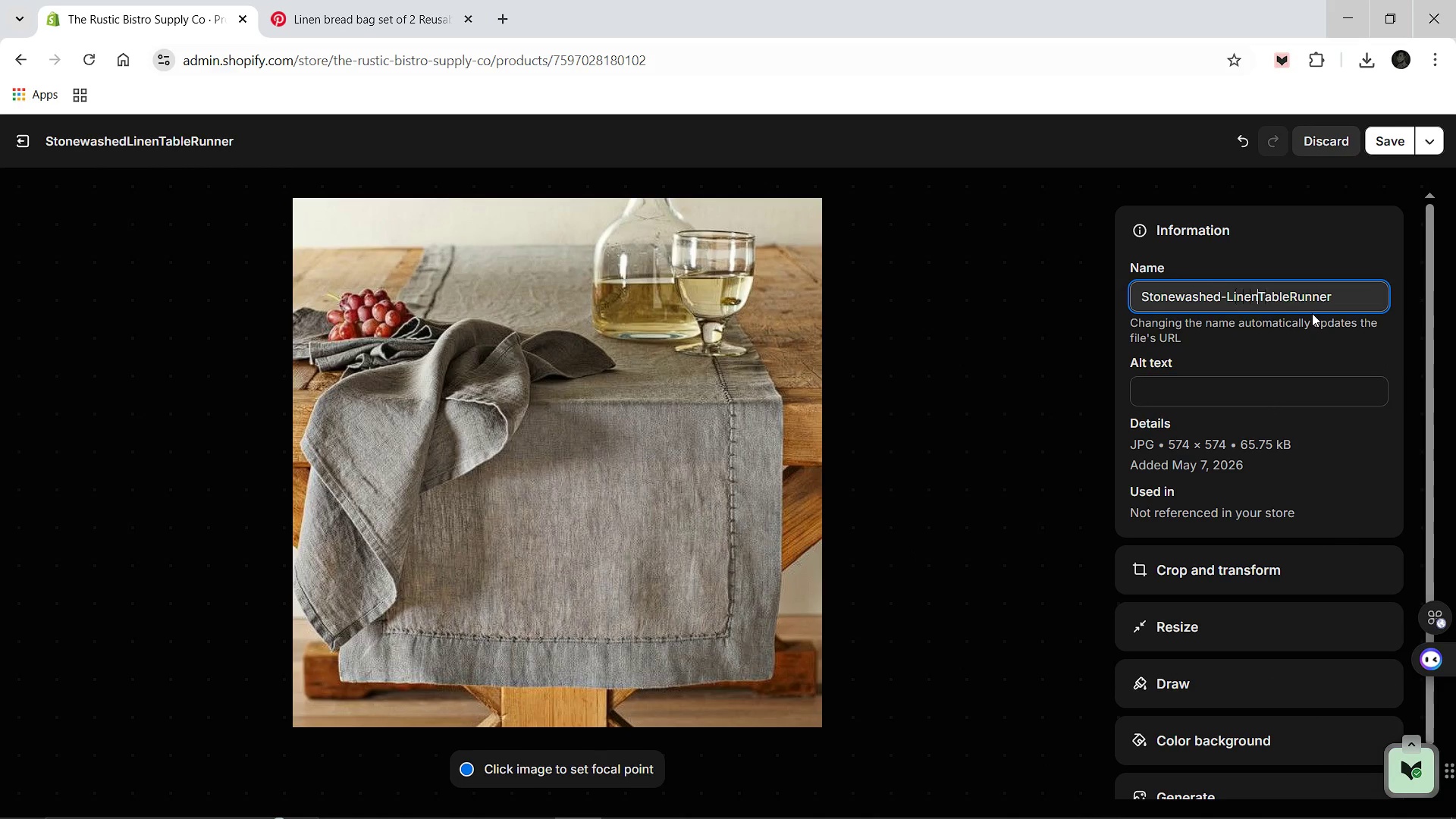 
key(ArrowLeft)
 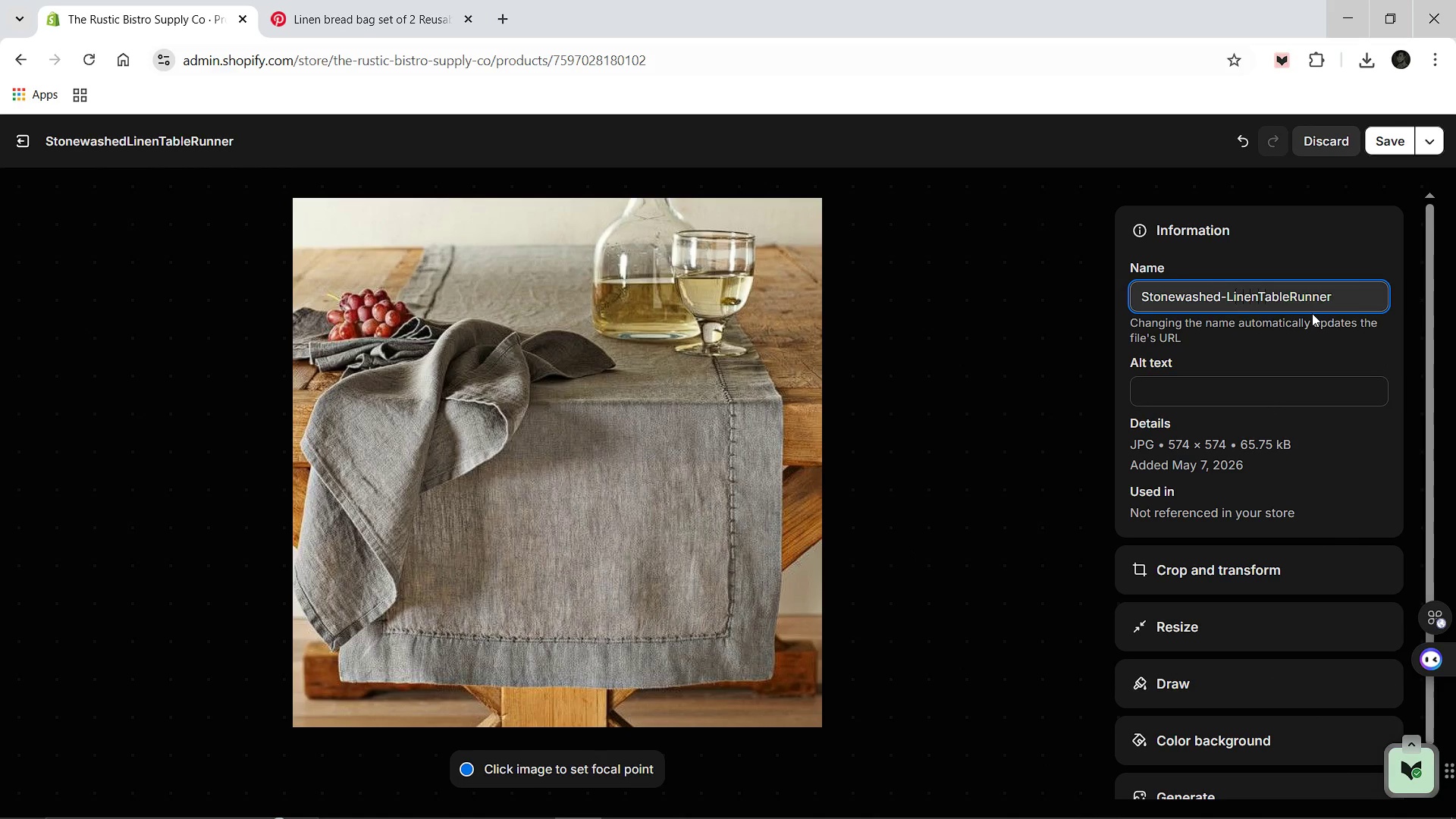 
key(Minus)
 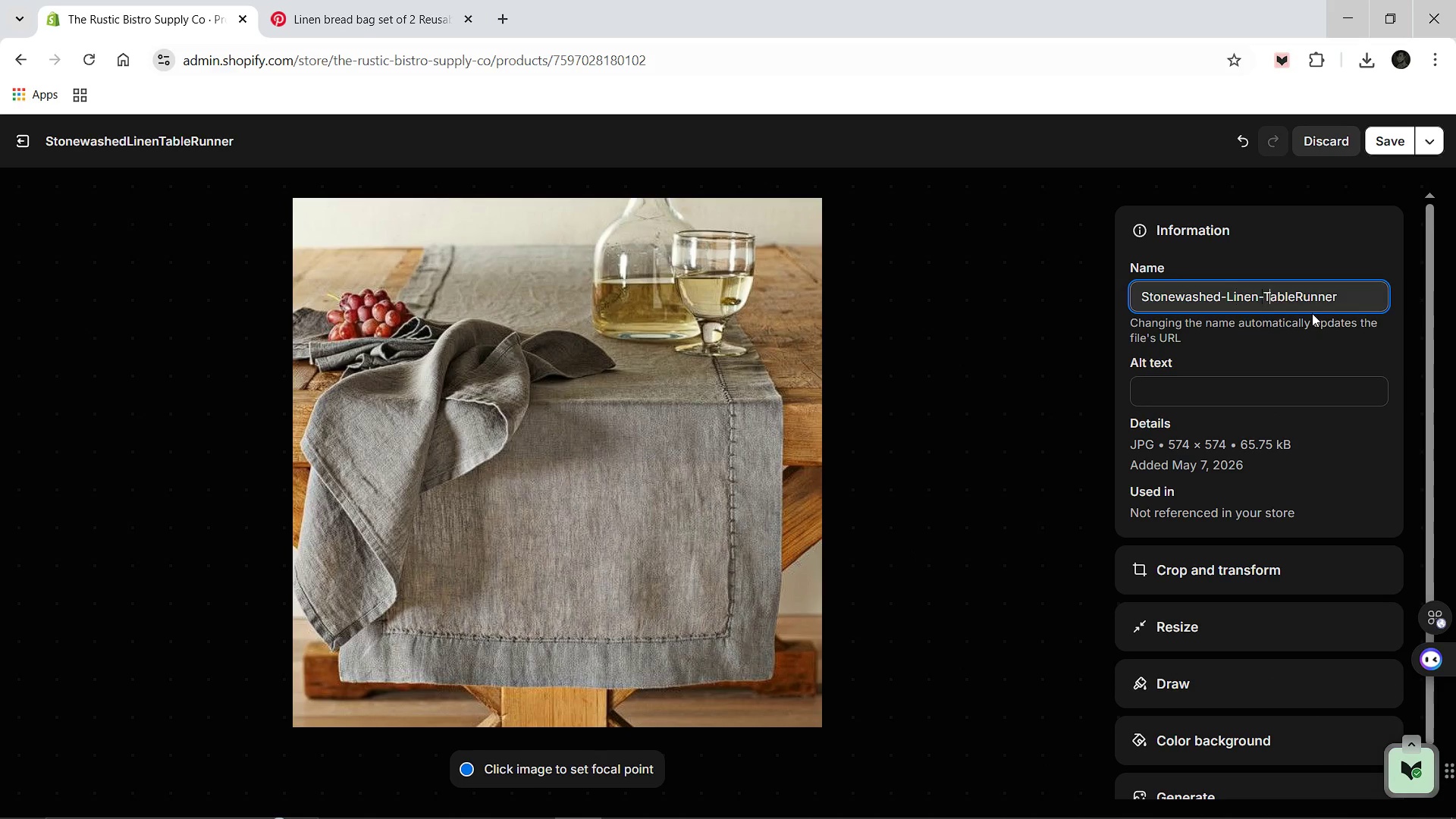 
key(ArrowRight)
 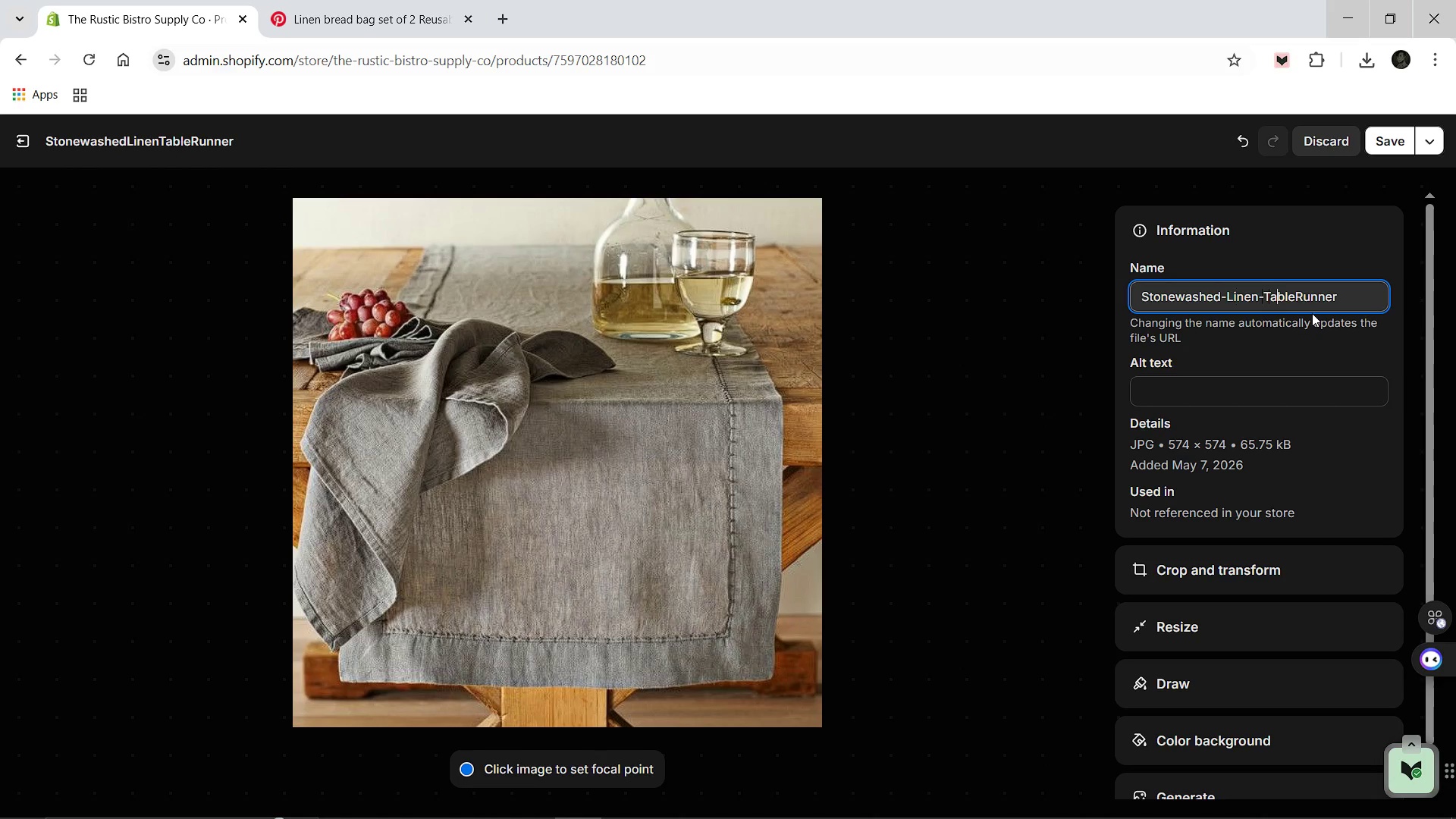 
key(ArrowRight)
 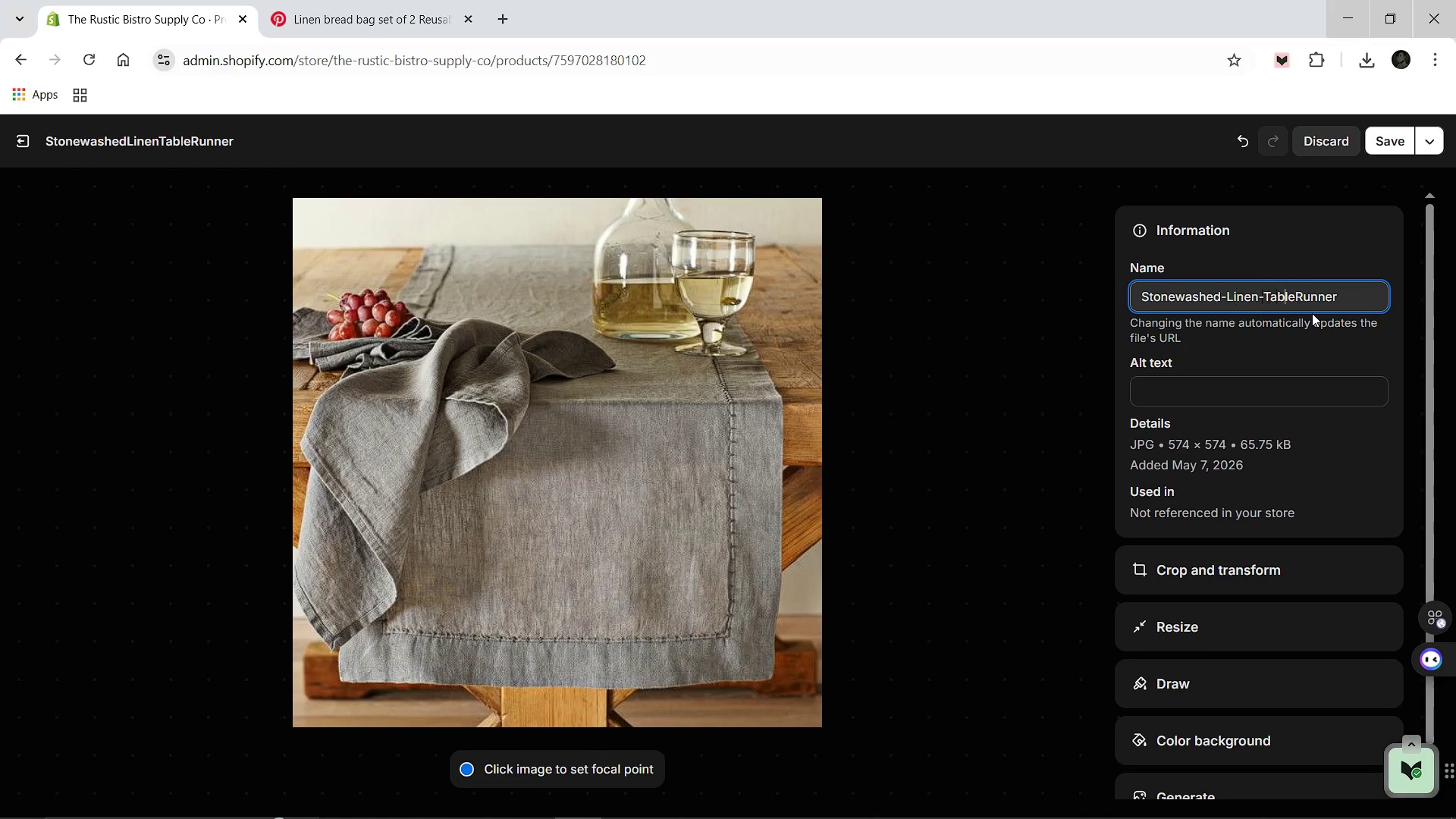 
key(ArrowRight)
 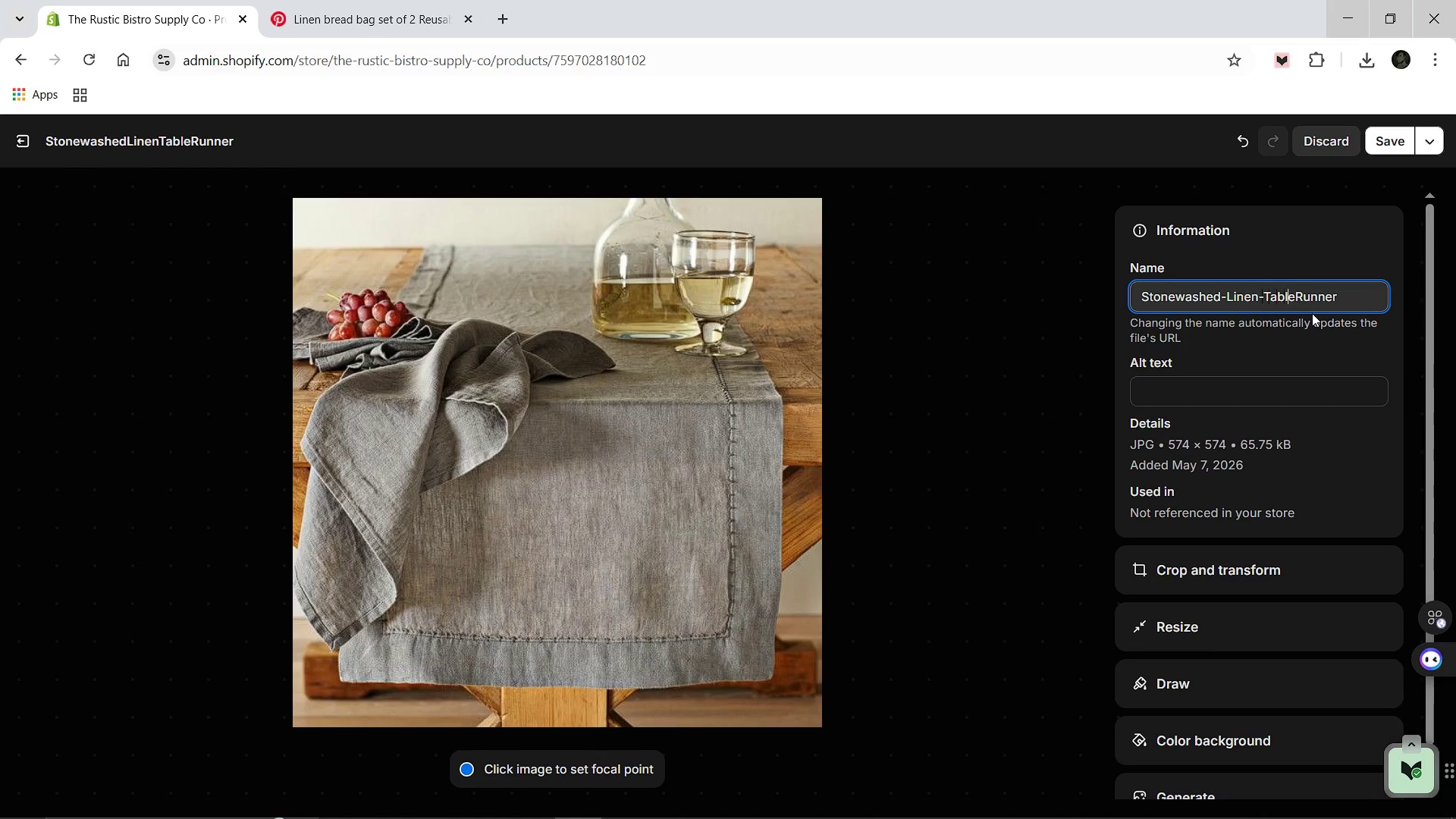 
key(ArrowRight)
 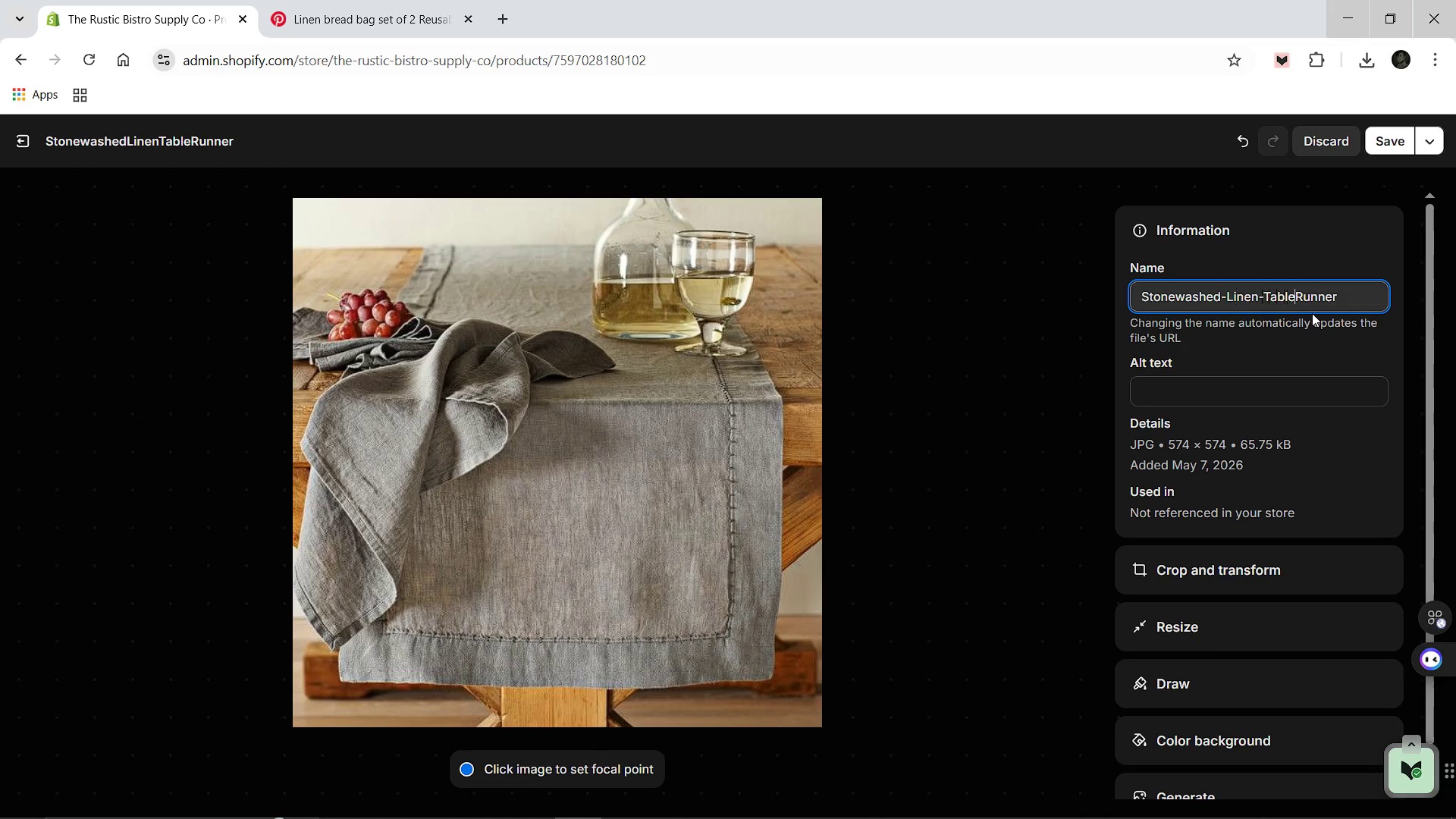 
key(ArrowRight)
 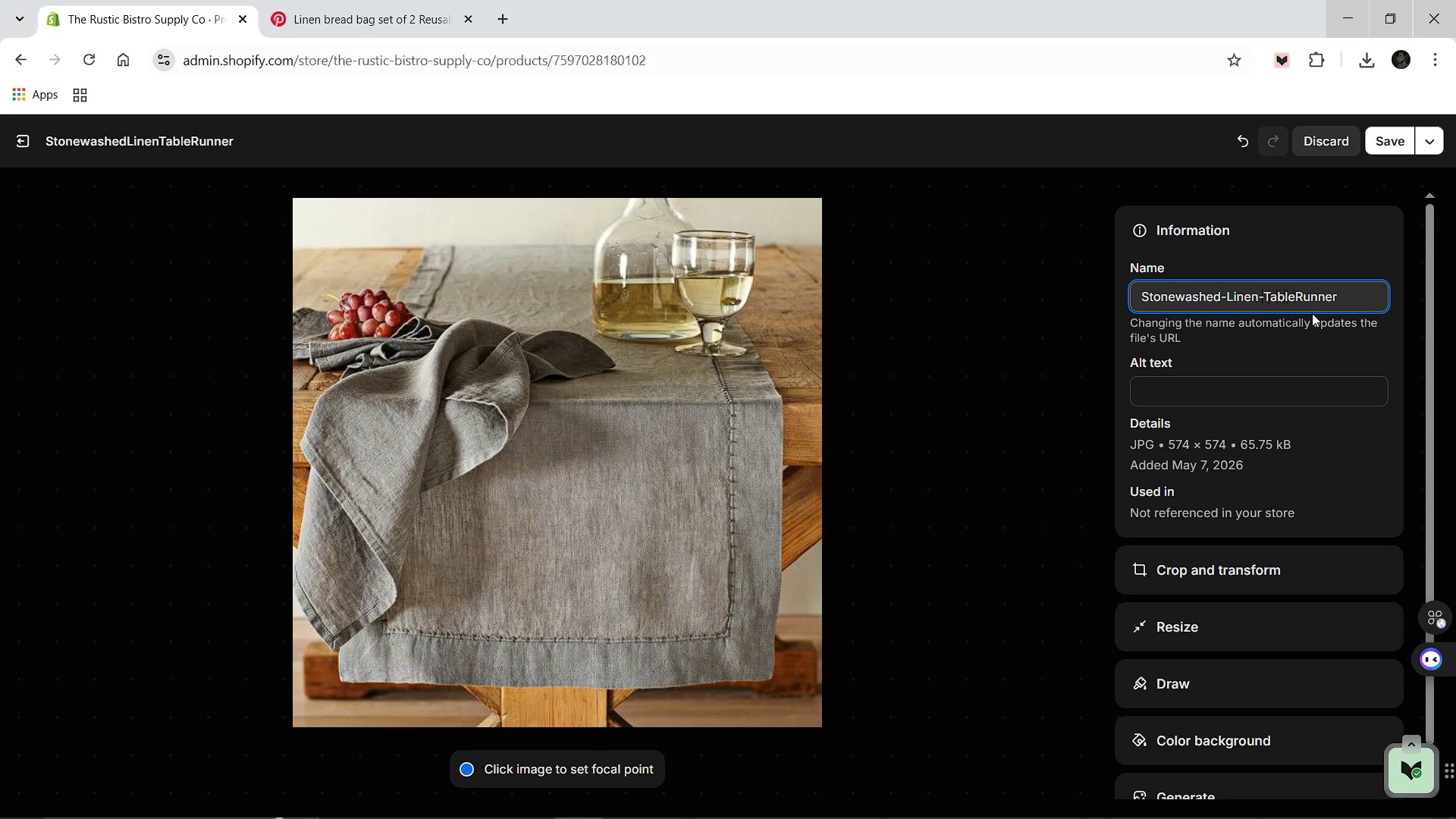 
key(Minus)
 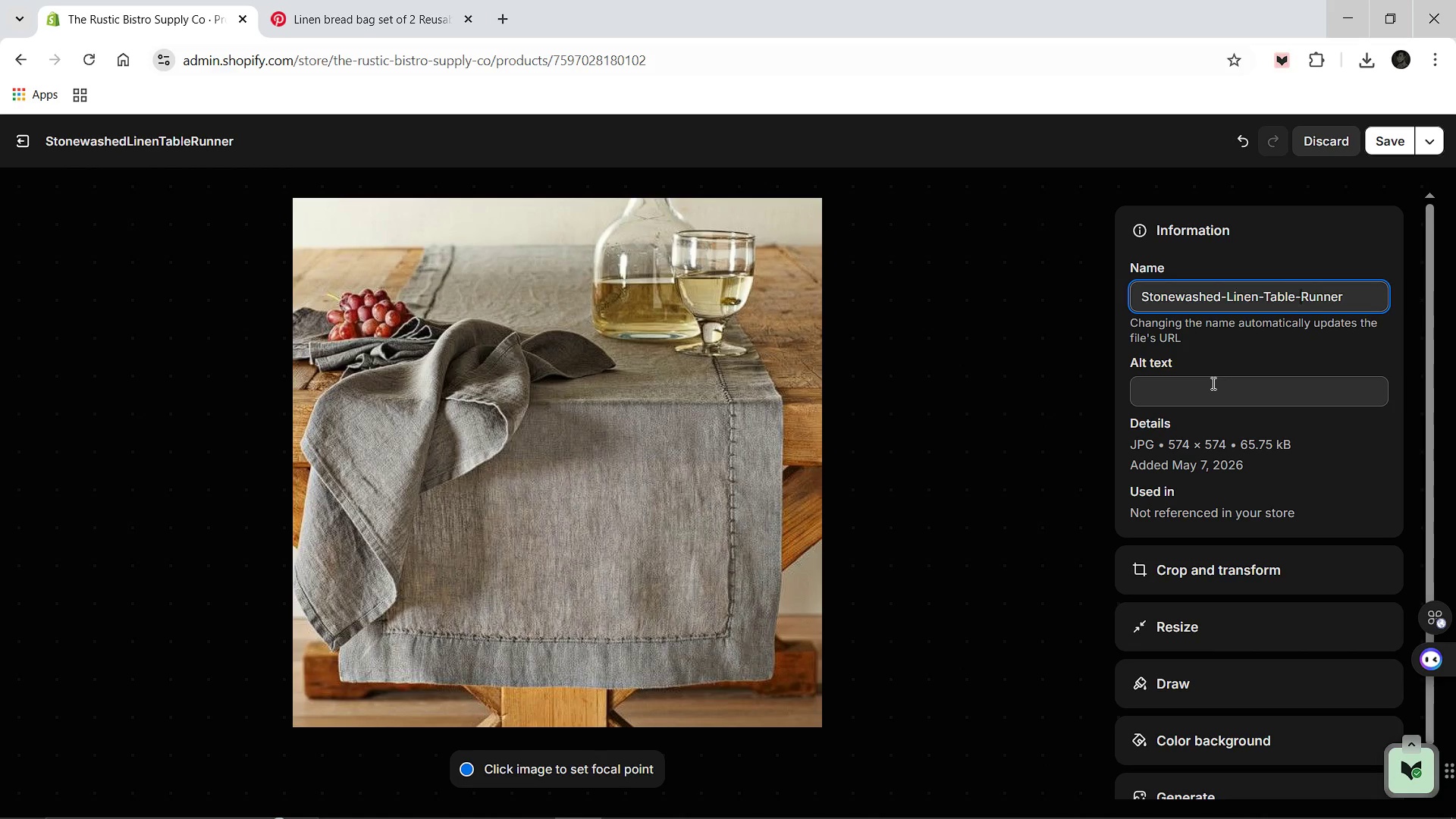 
left_click([1212, 383])
 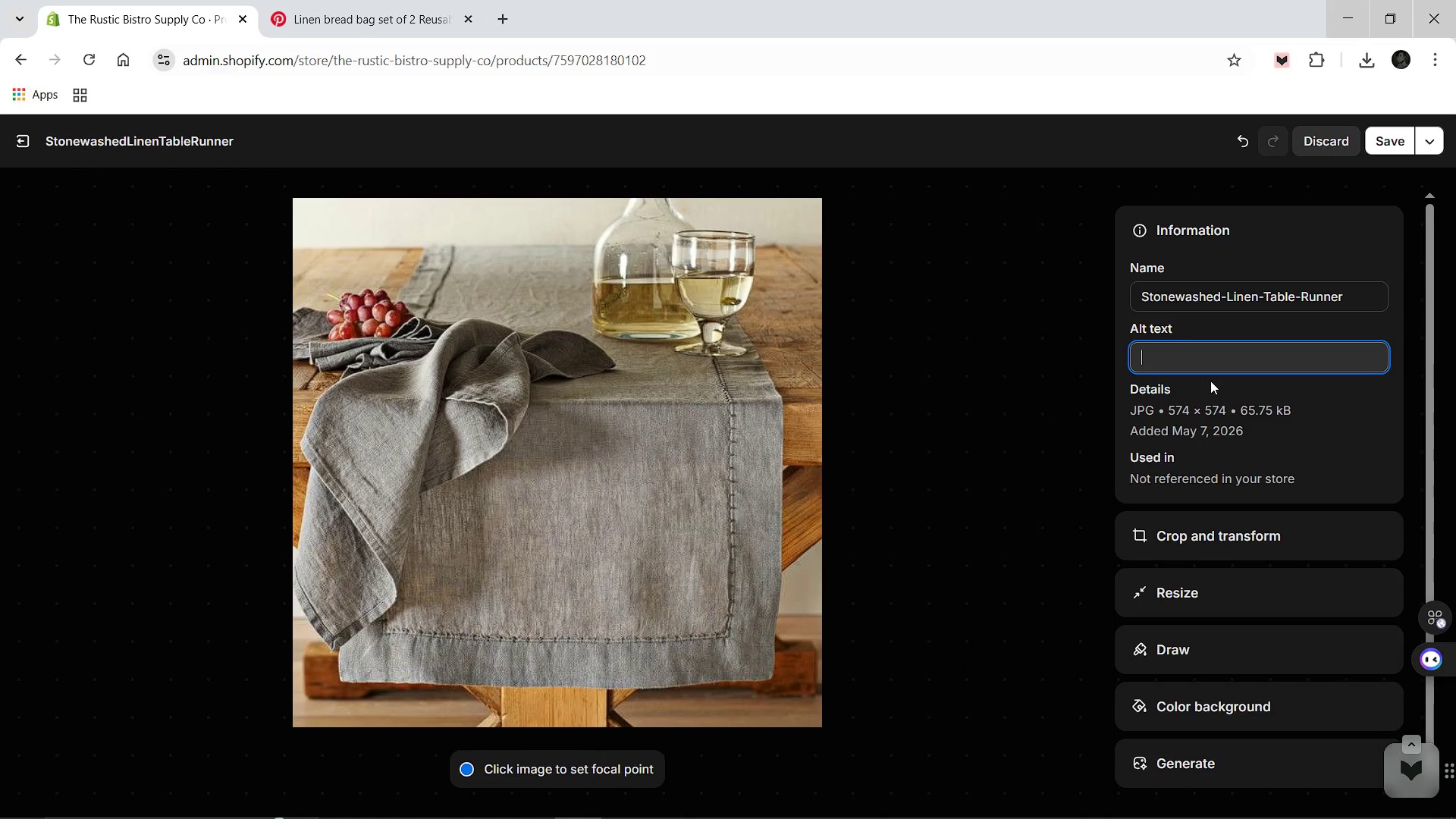 
hold_key(key=CapsLock, duration=0.39)
 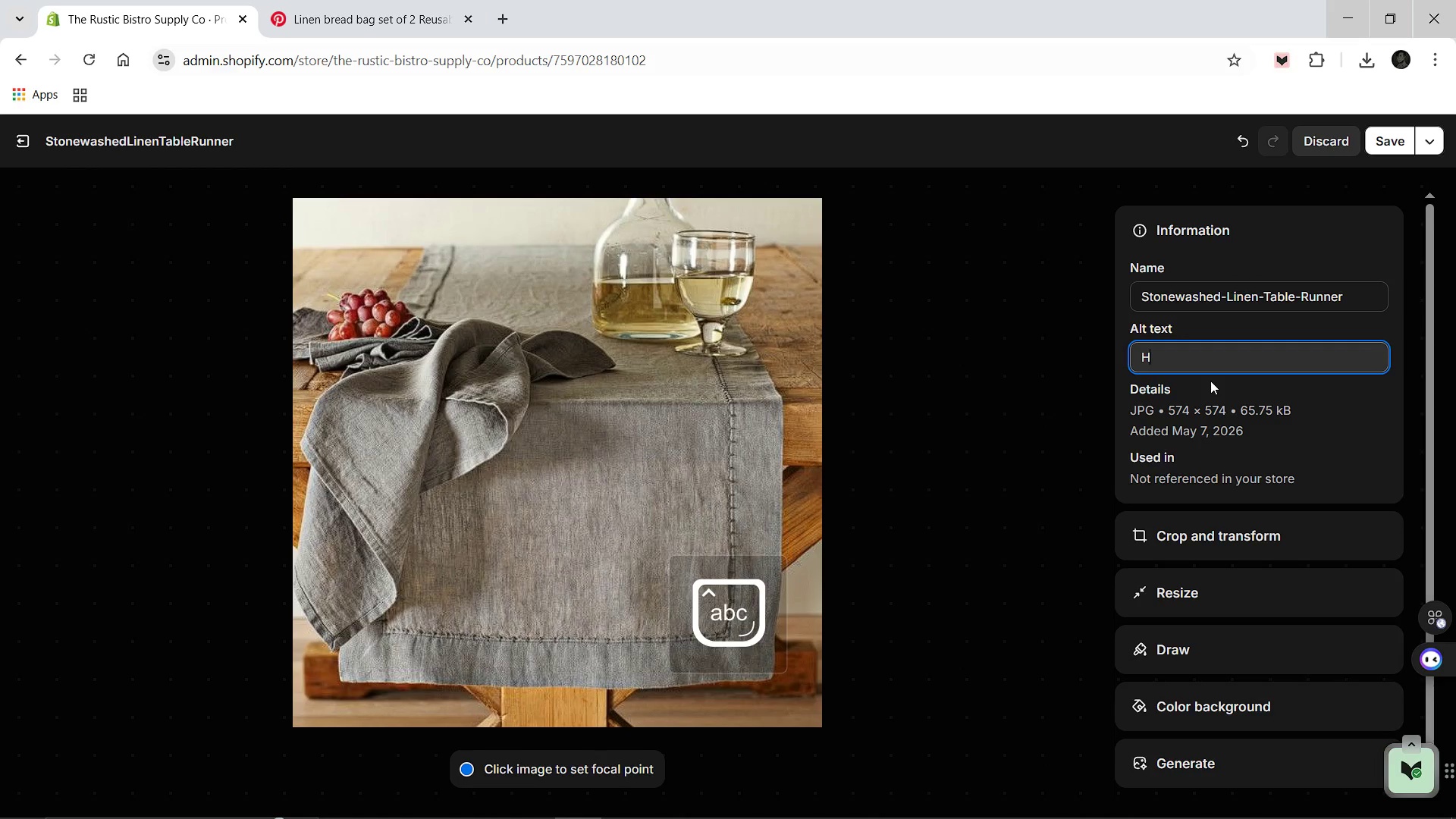 
type(High-end s)
key(Backspace)
type(Stoe)
key(Backspace)
type(newashed Linen Table Runner featured in a luxury rustic dinning tabel)
key(Backspace)
key(Backspace)
type(le.)
 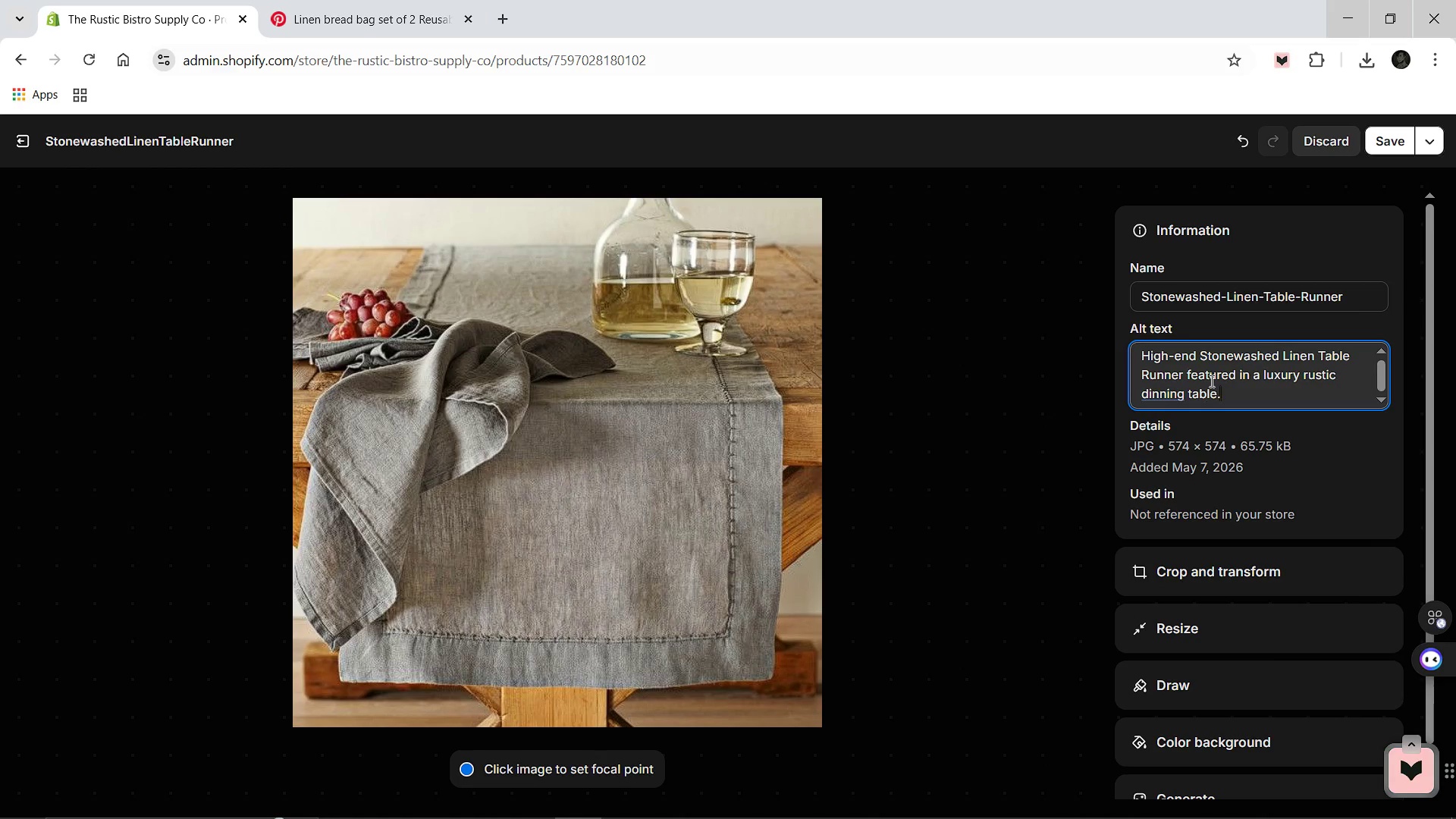 
left_click([1383, 143])
 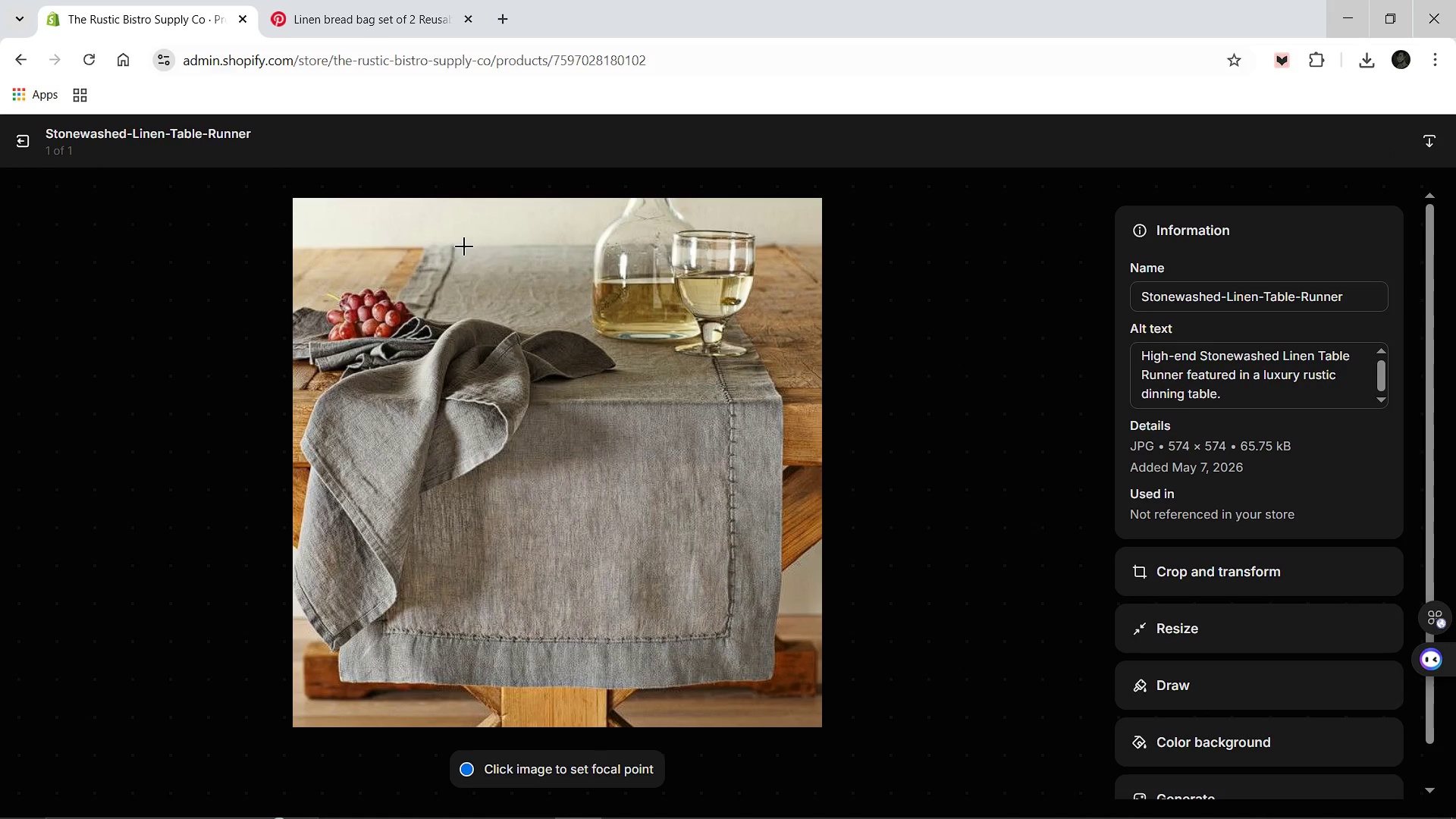 
wait(5.83)
 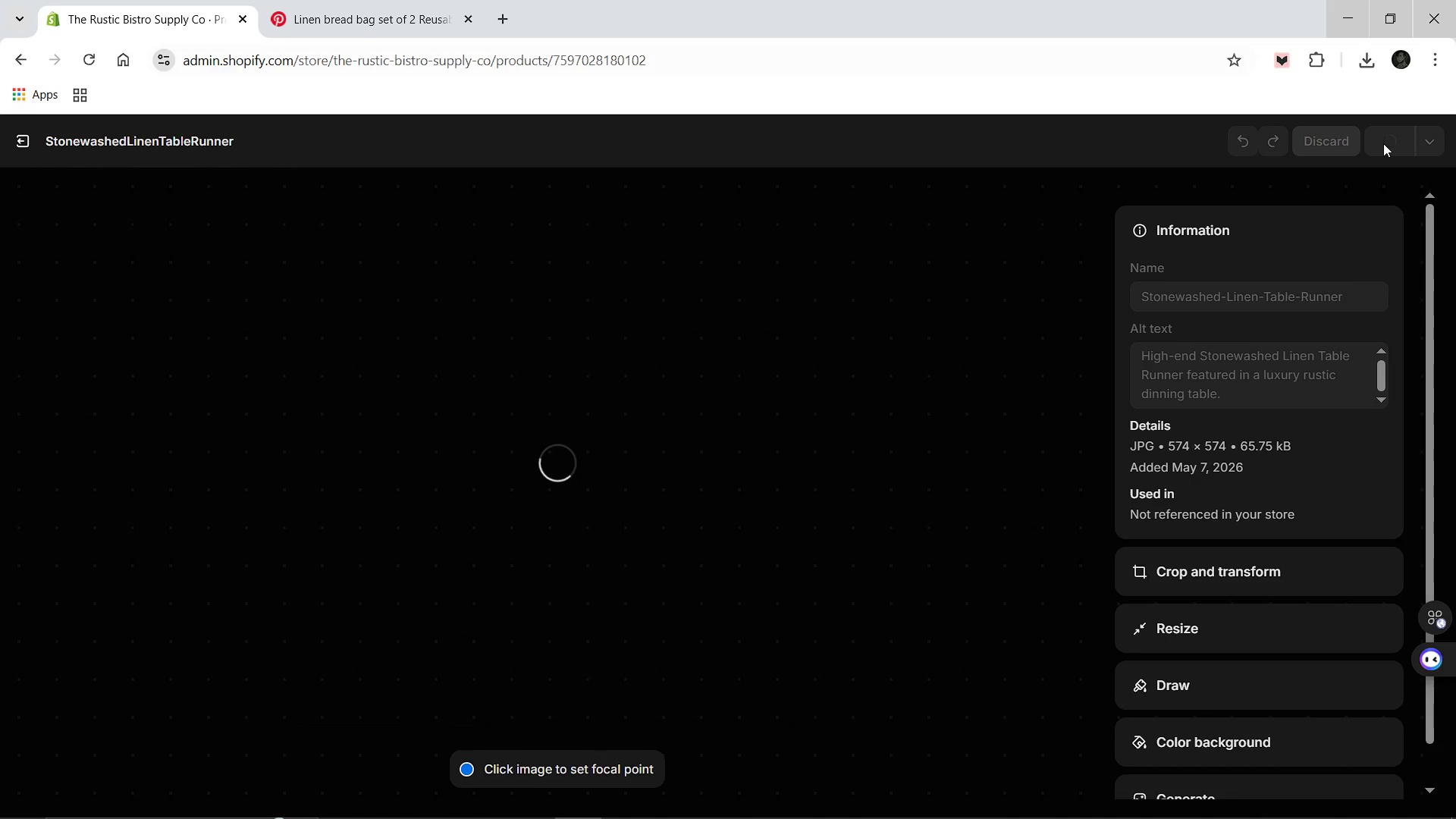 
left_click([29, 145])
 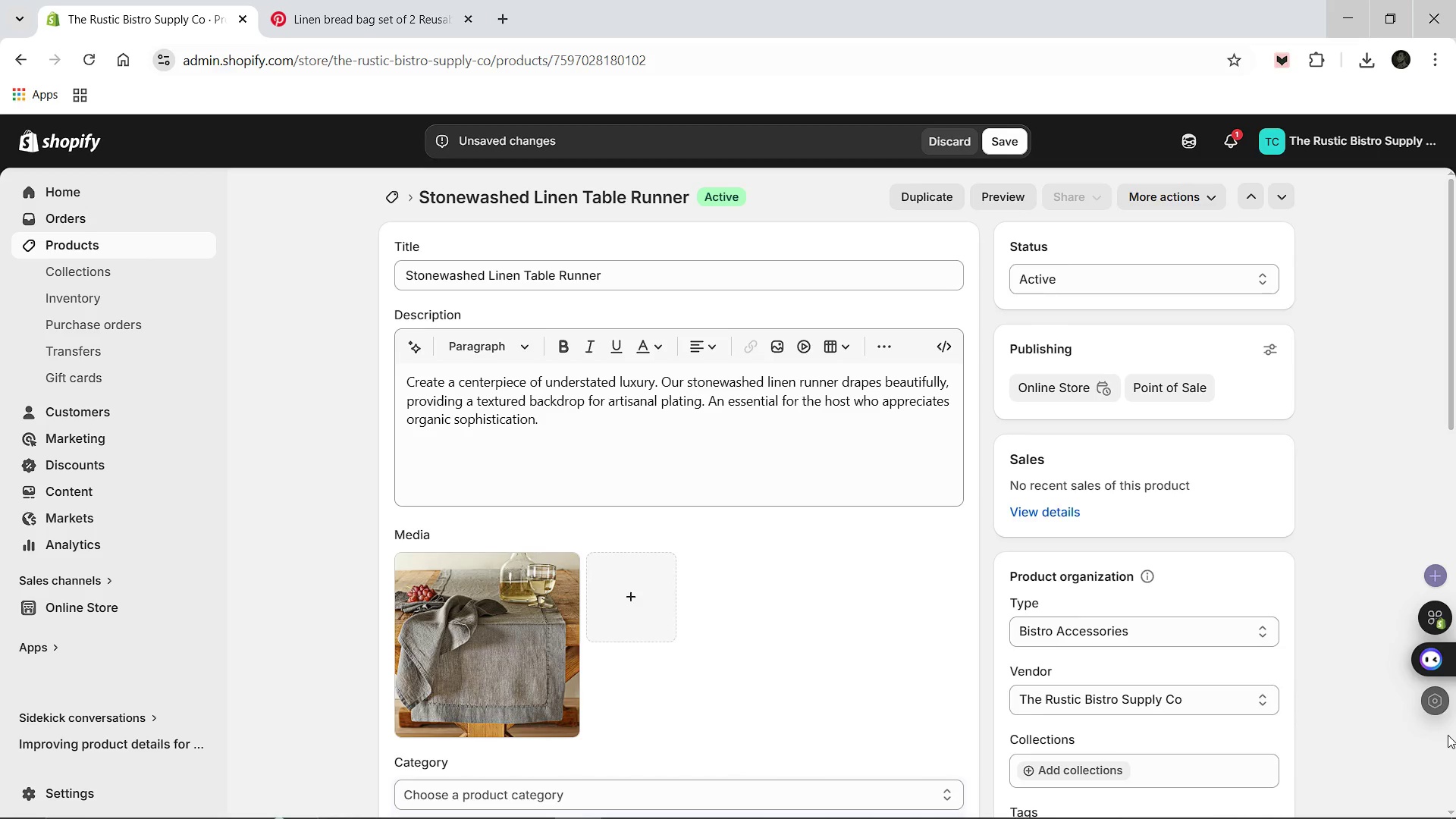 
scroll: coordinate [1140, 647], scroll_direction: down, amount: 2.0
 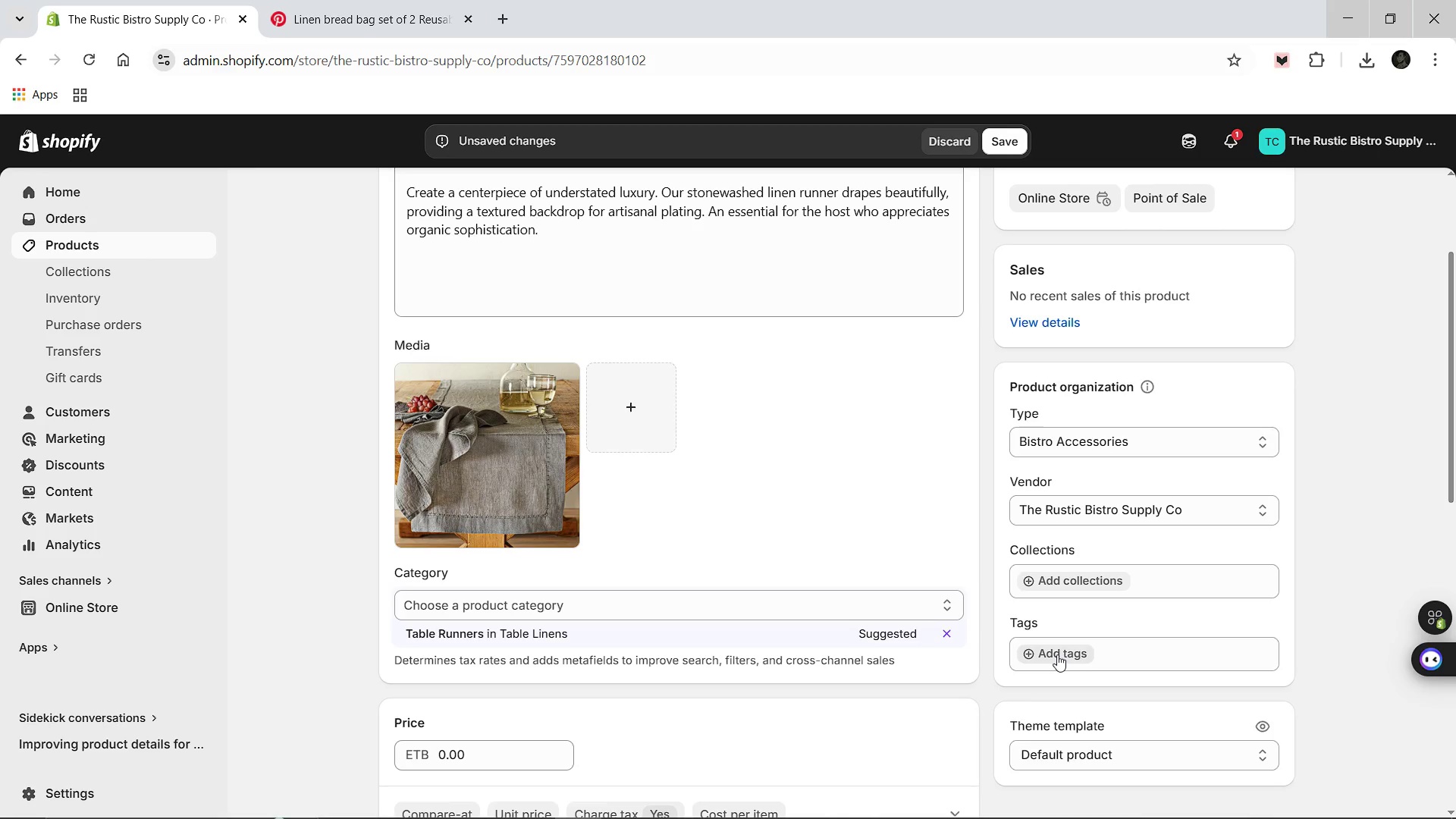 
left_click([1057, 654])
 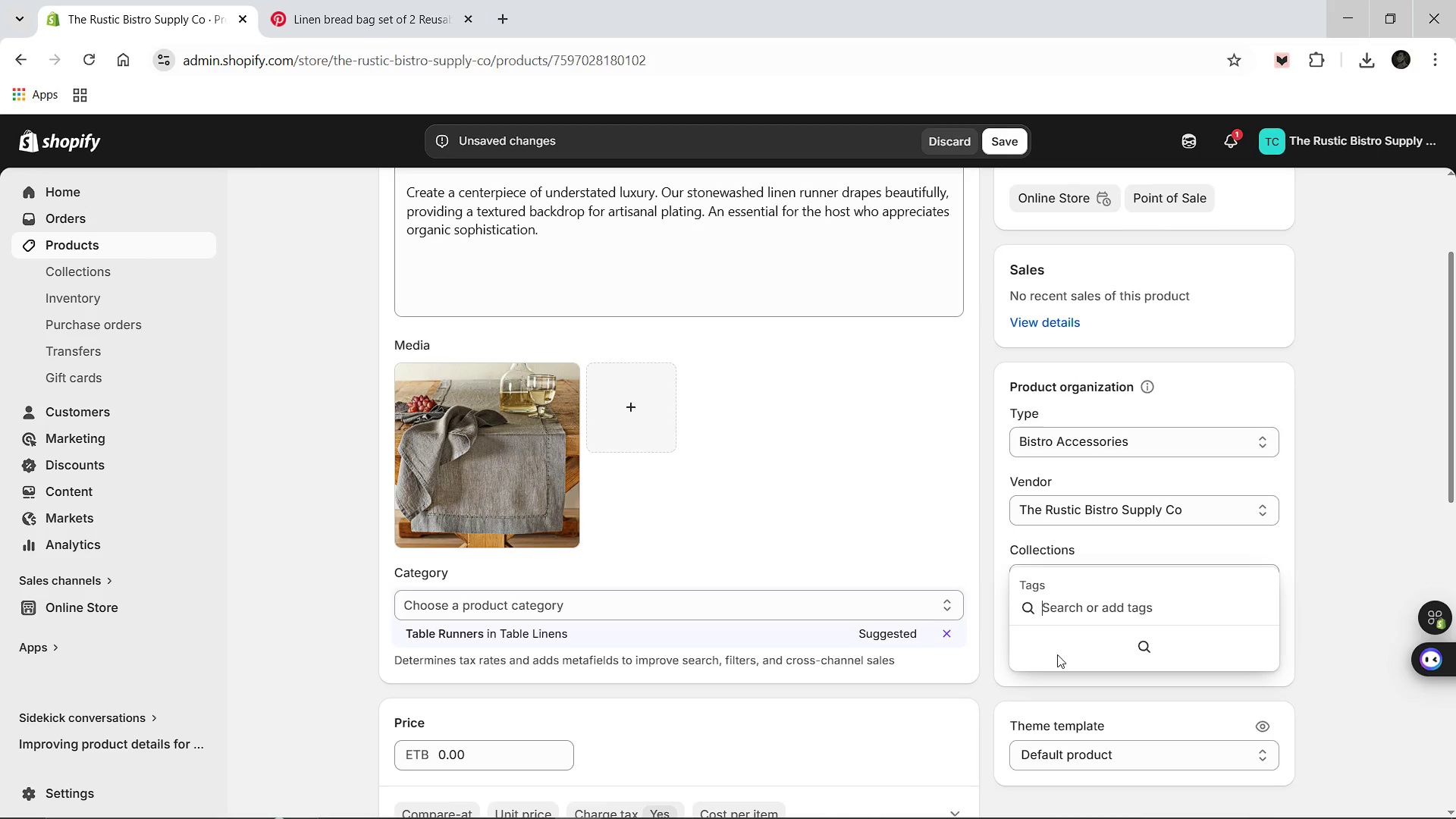 
type(Linens)
 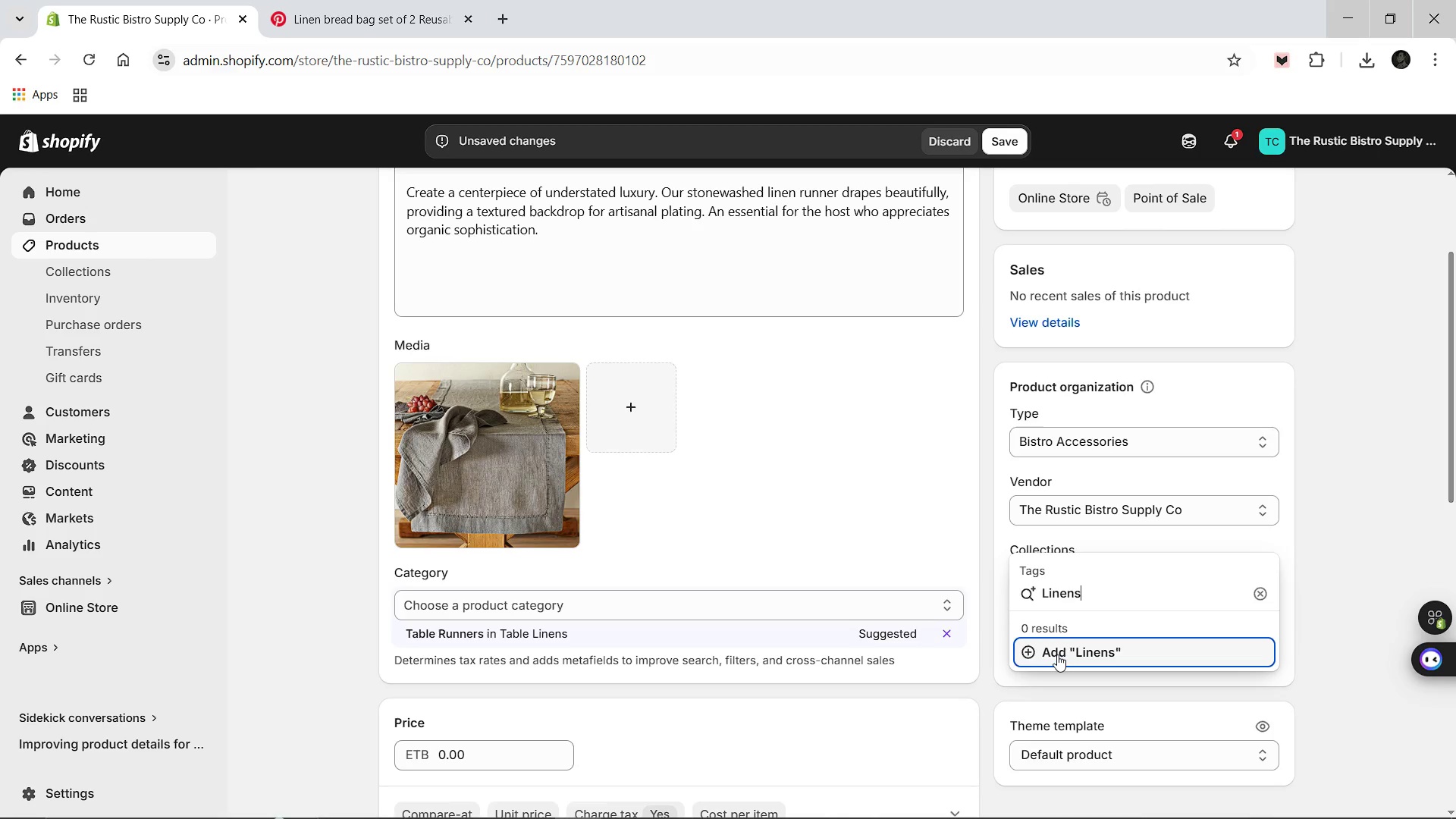 
key(Enter)
 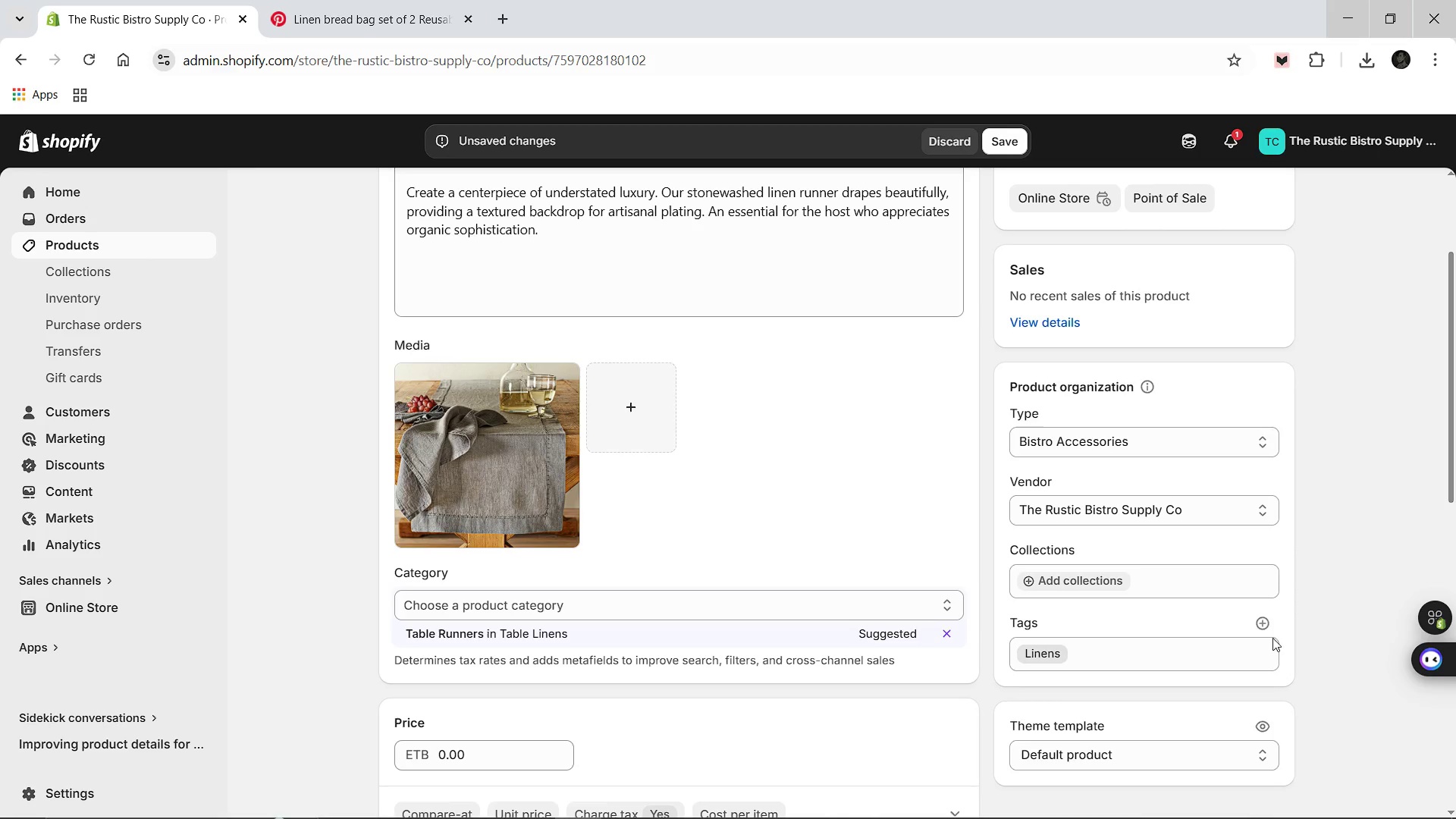 
left_click([1263, 617])
 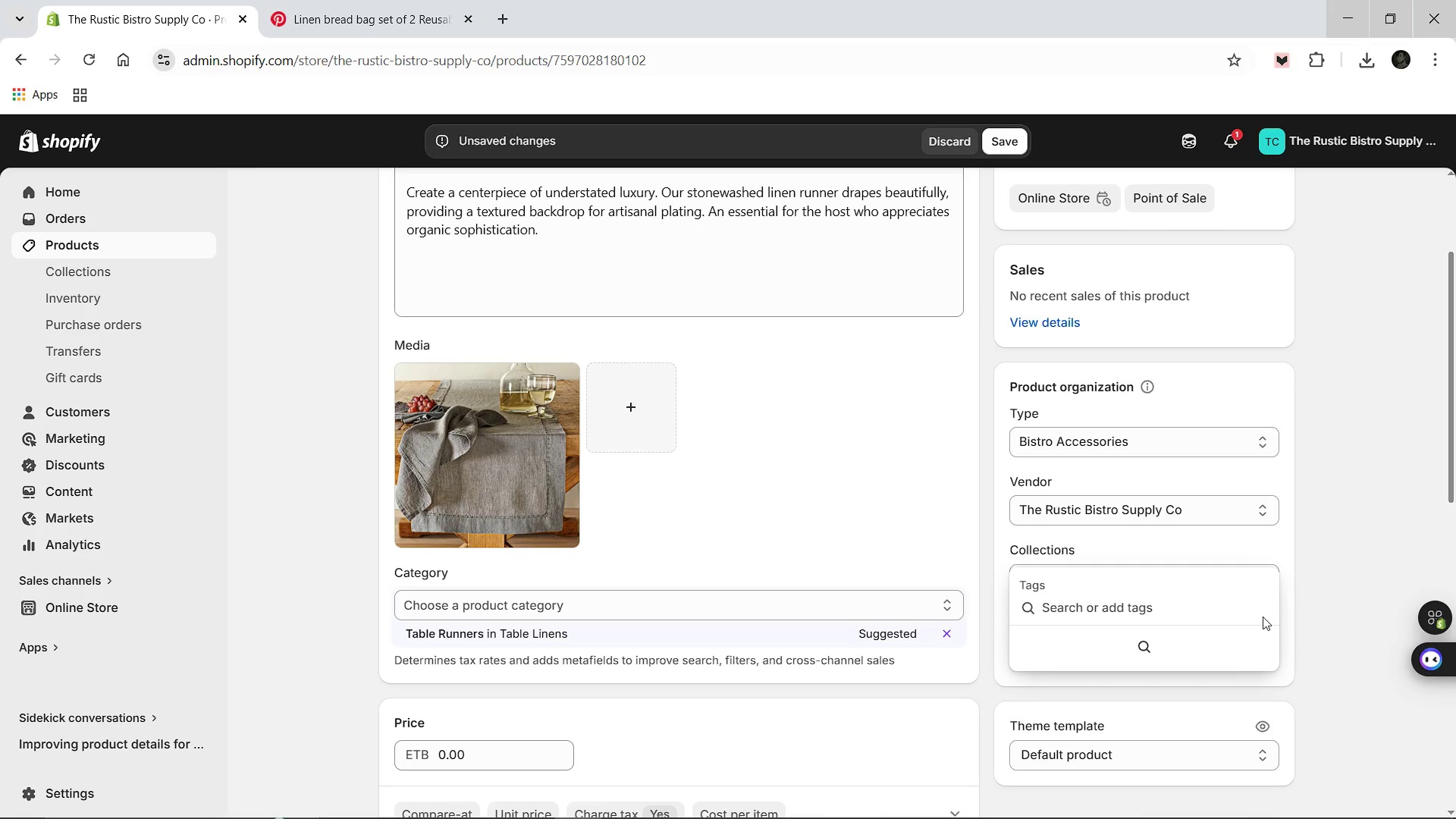 
wait(6.03)
 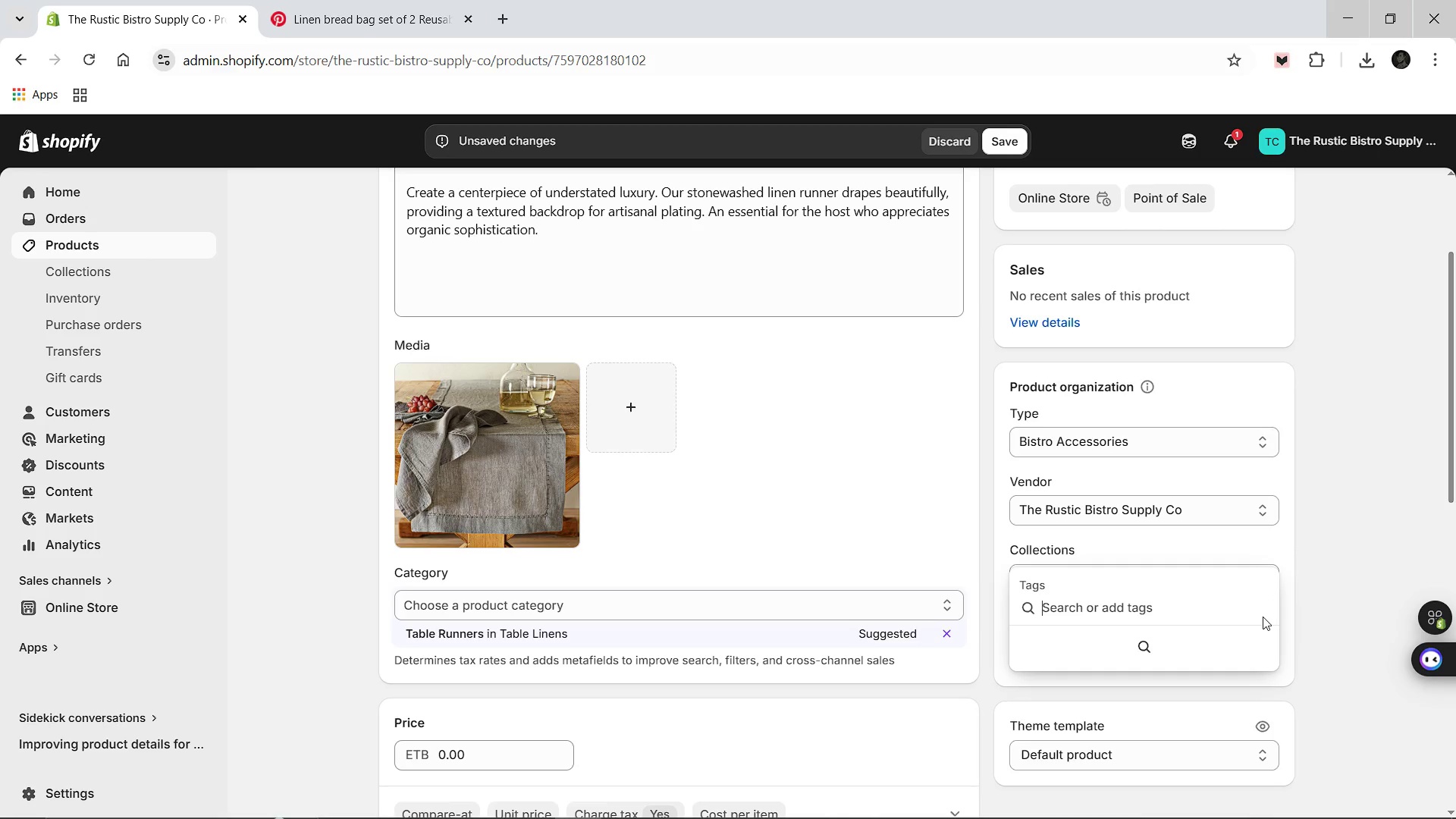 
type(Decor)
 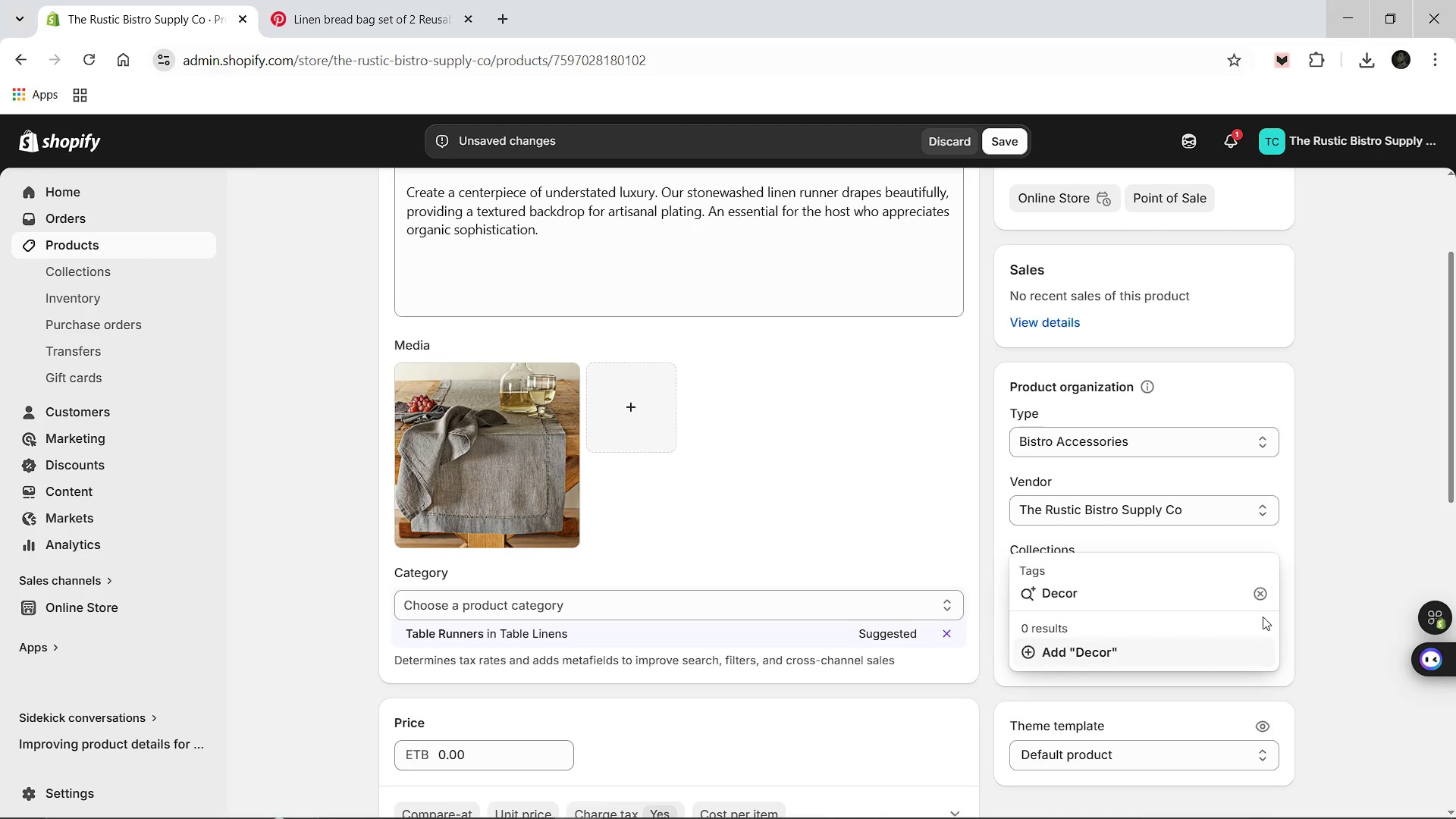 
key(Enter)
 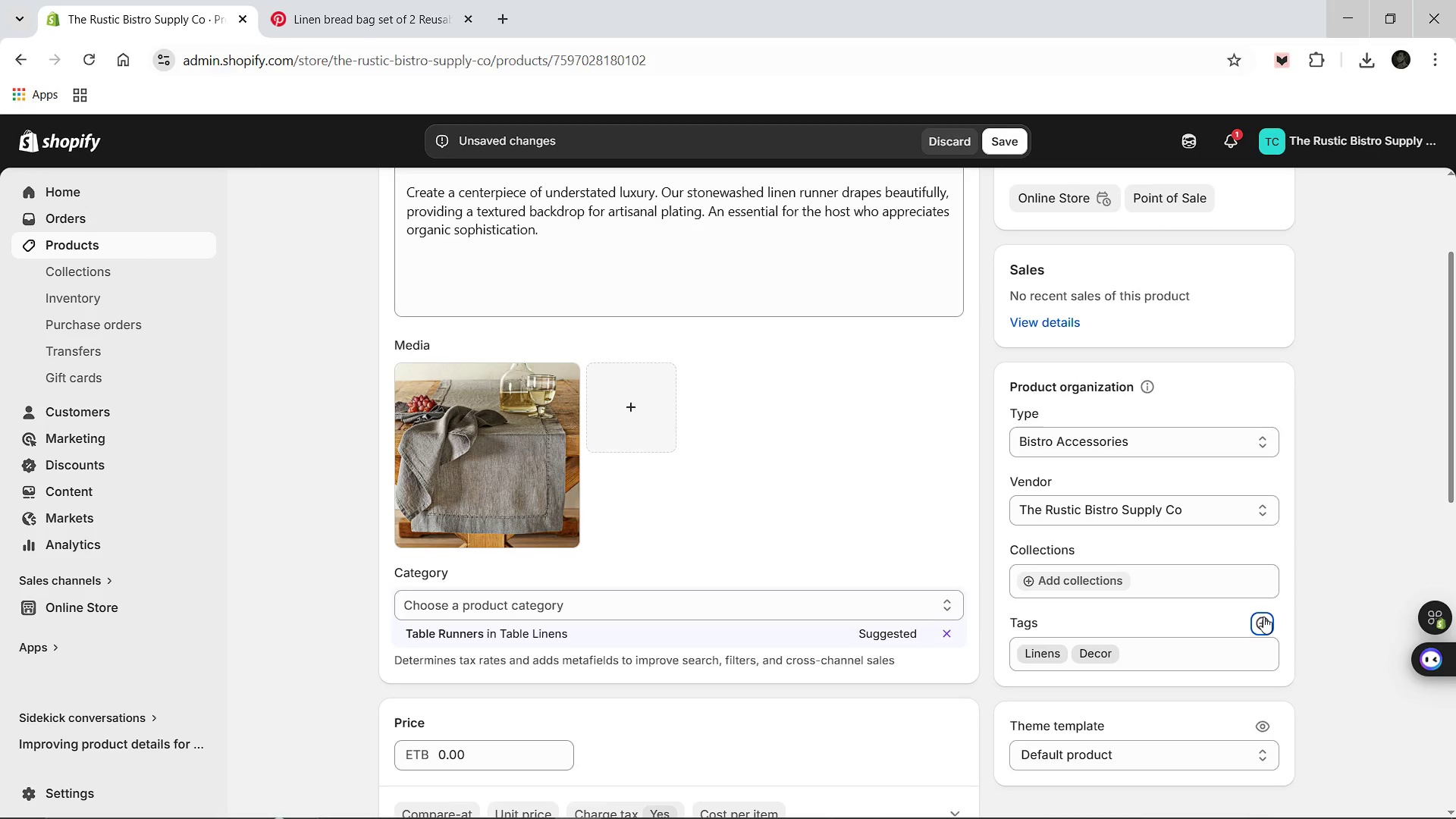 
left_click([1263, 617])
 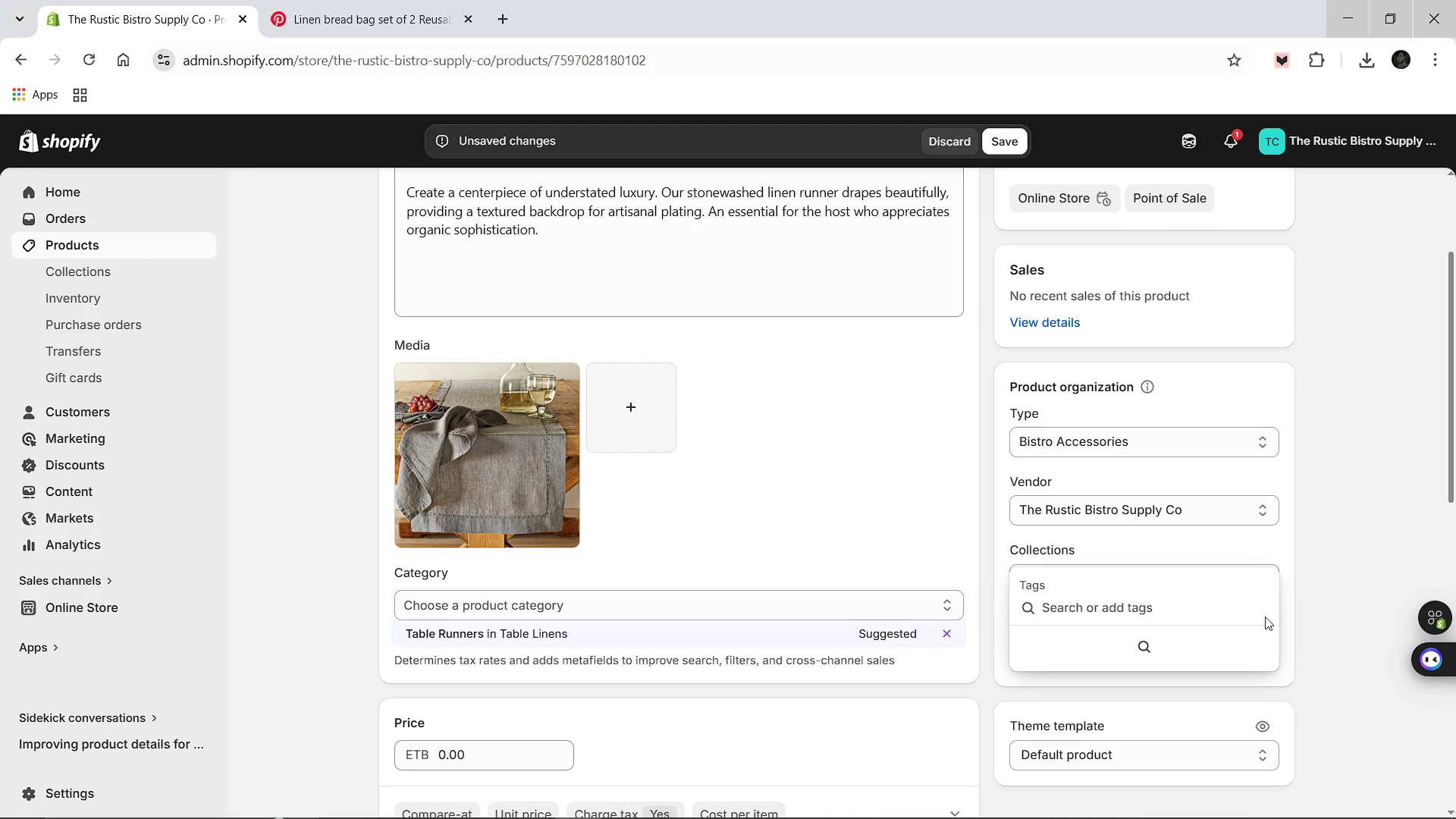 
hold_key(key=ShiftLeft, duration=0.56)
 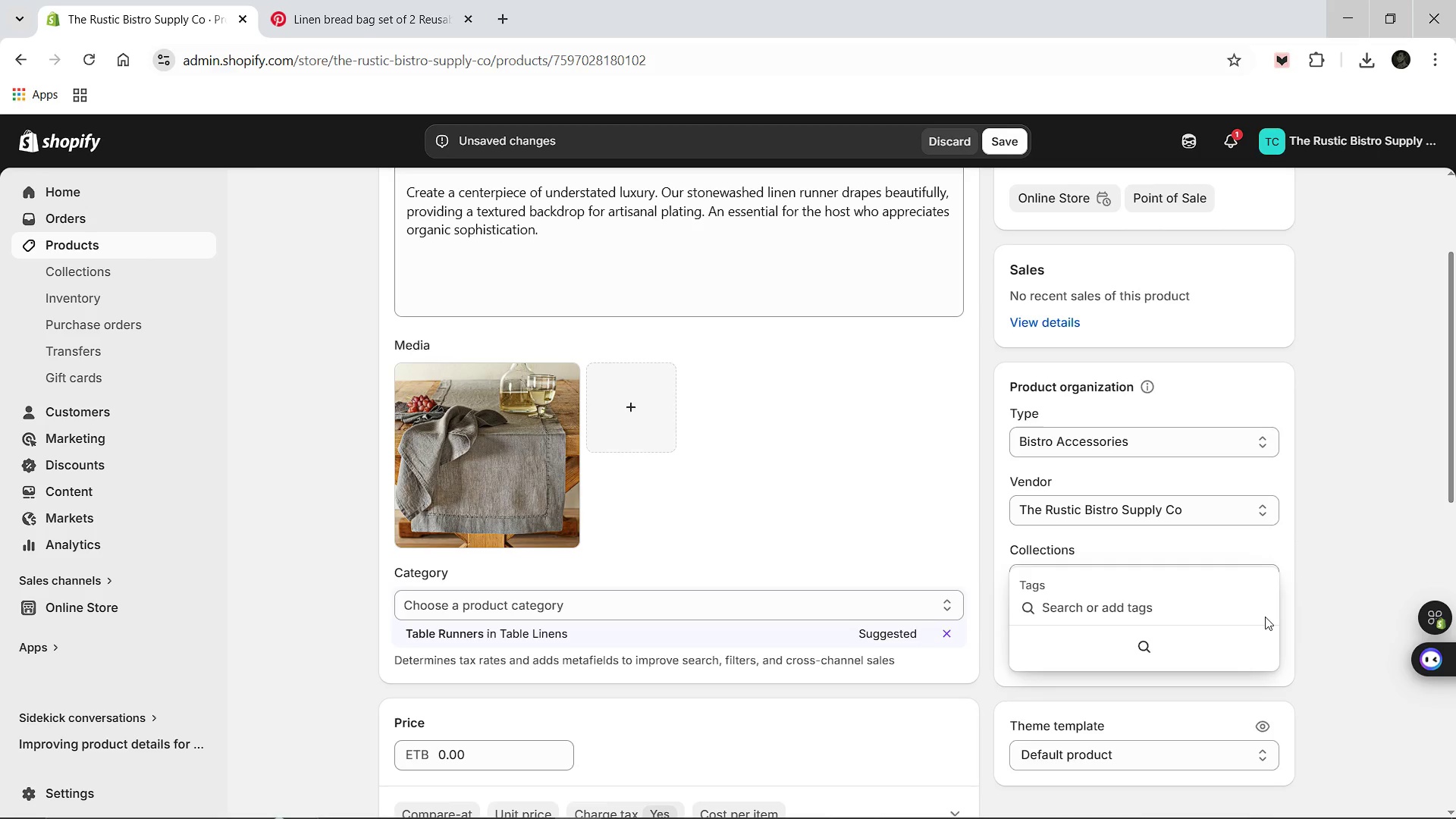 
type(Table Runner)
 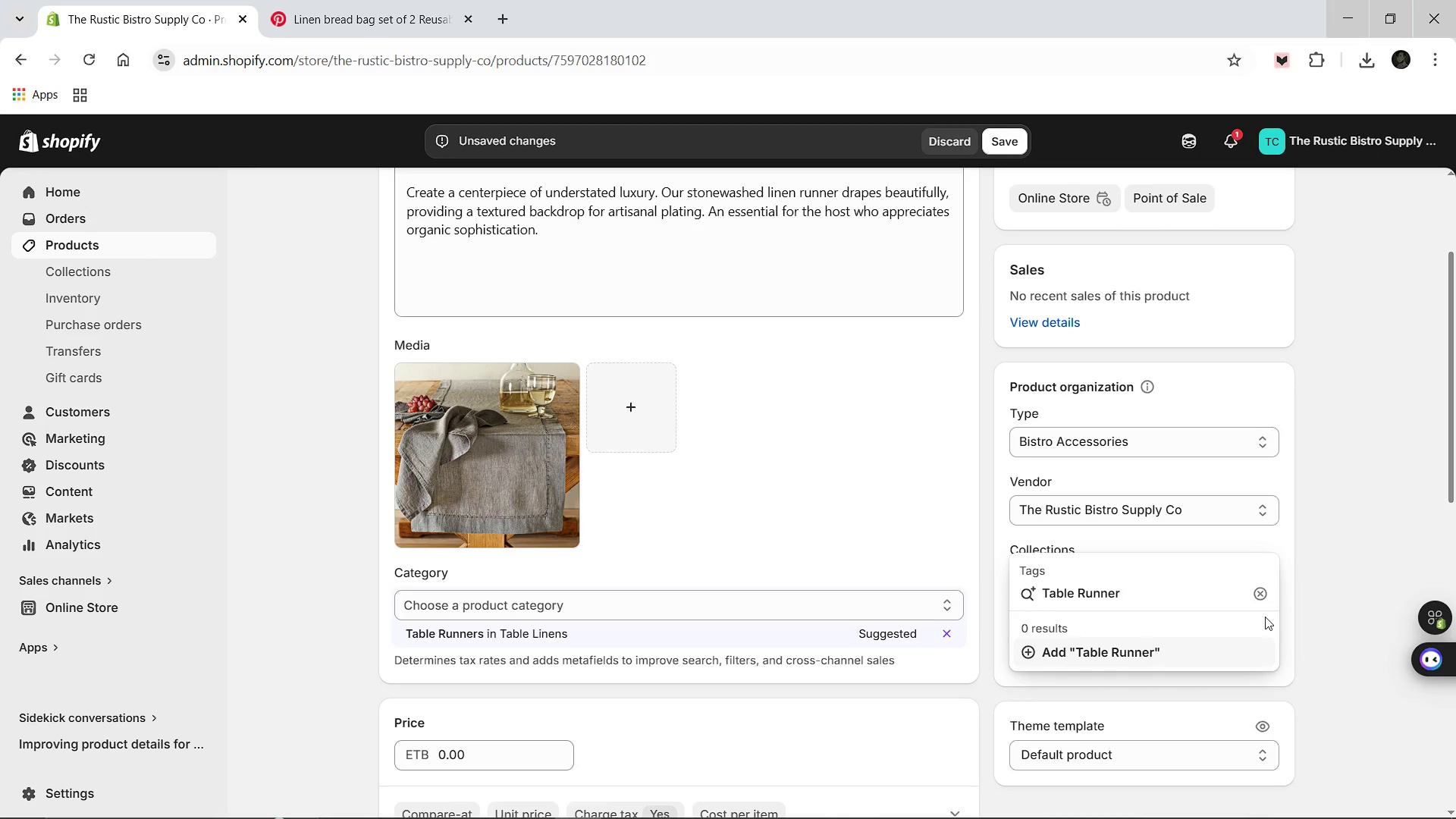 
key(Enter)
 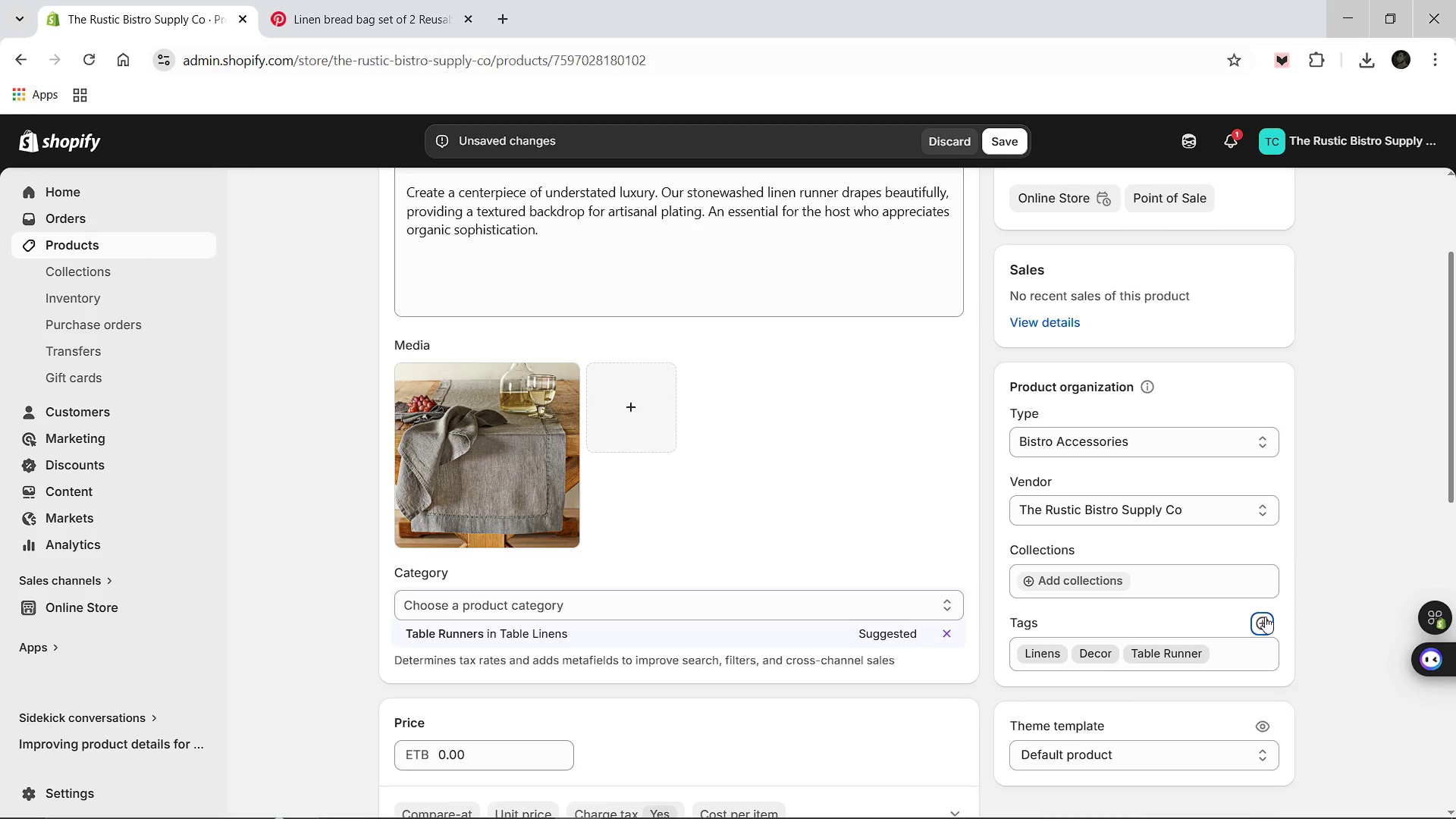 
left_click([1265, 617])
 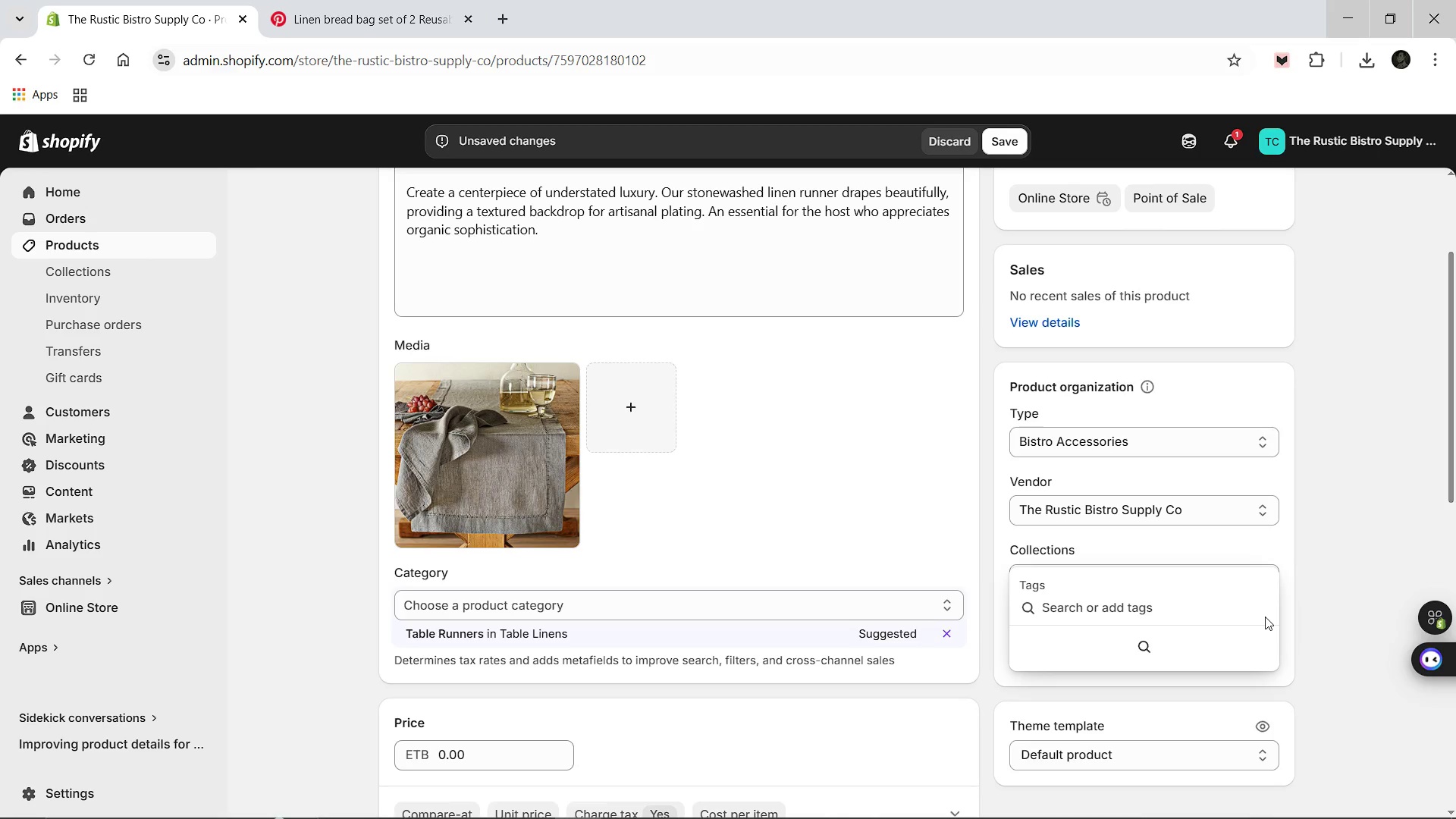 
type(Textiles)
 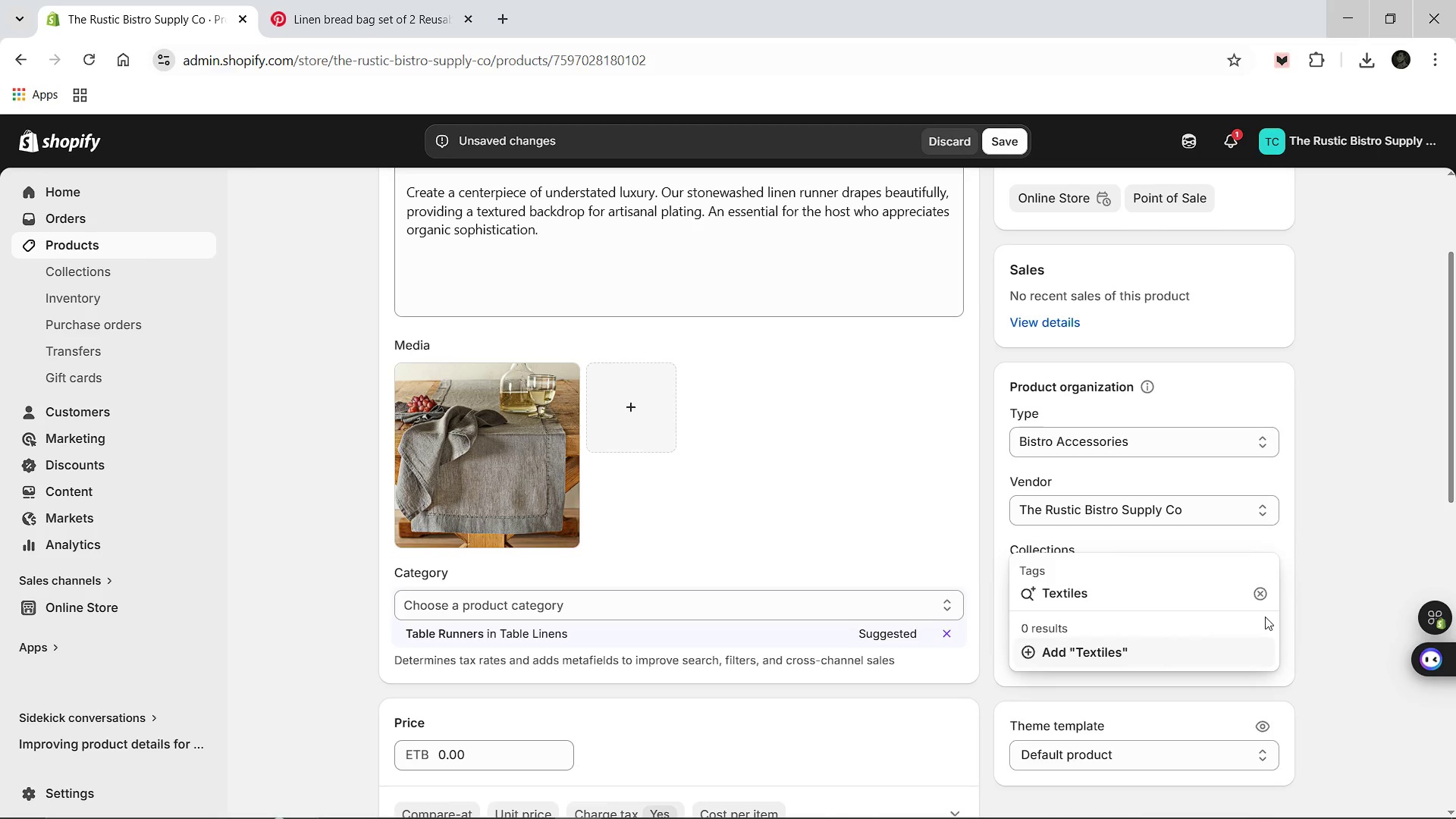 
key(Enter)
 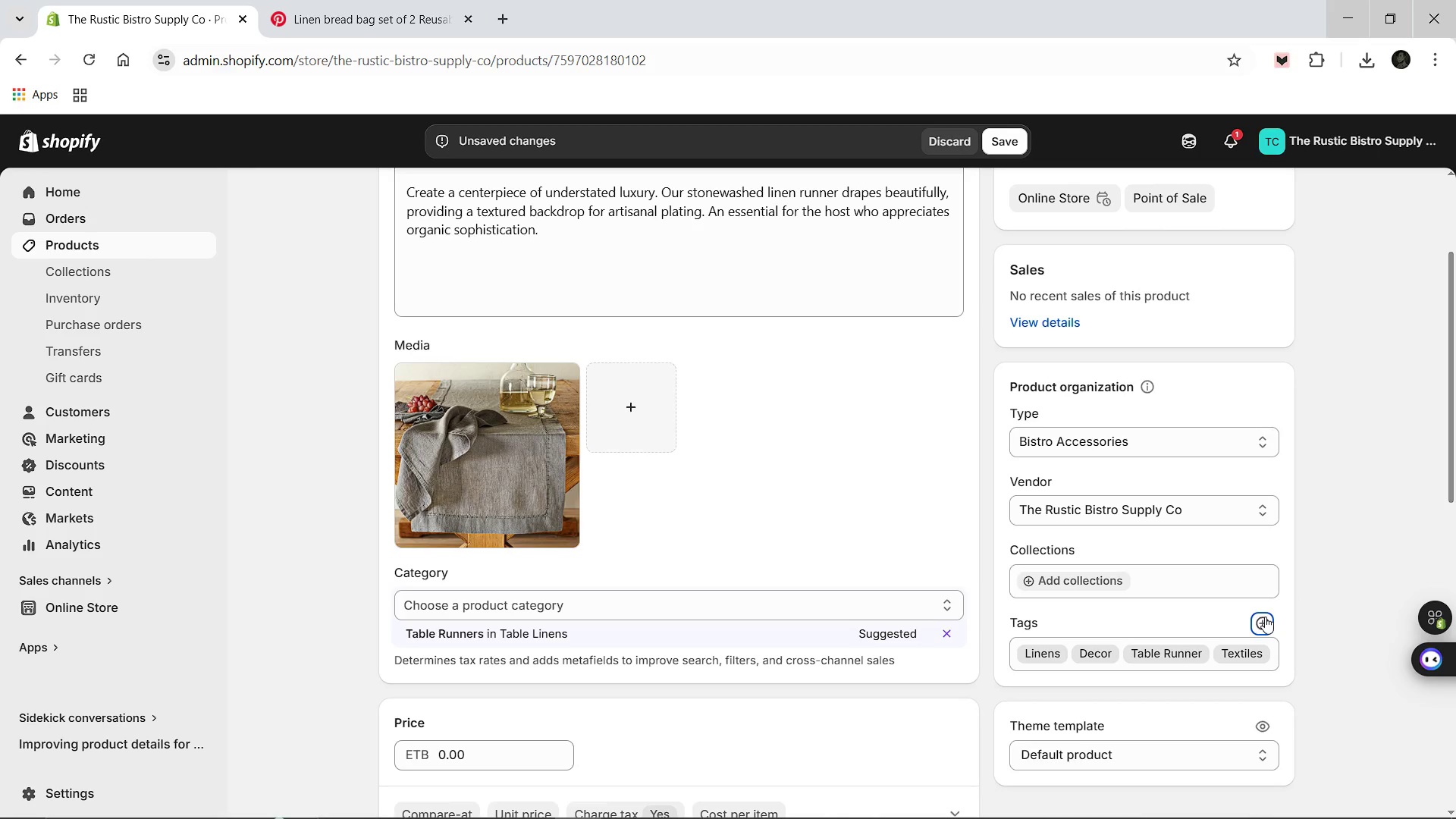 
left_click([1265, 617])
 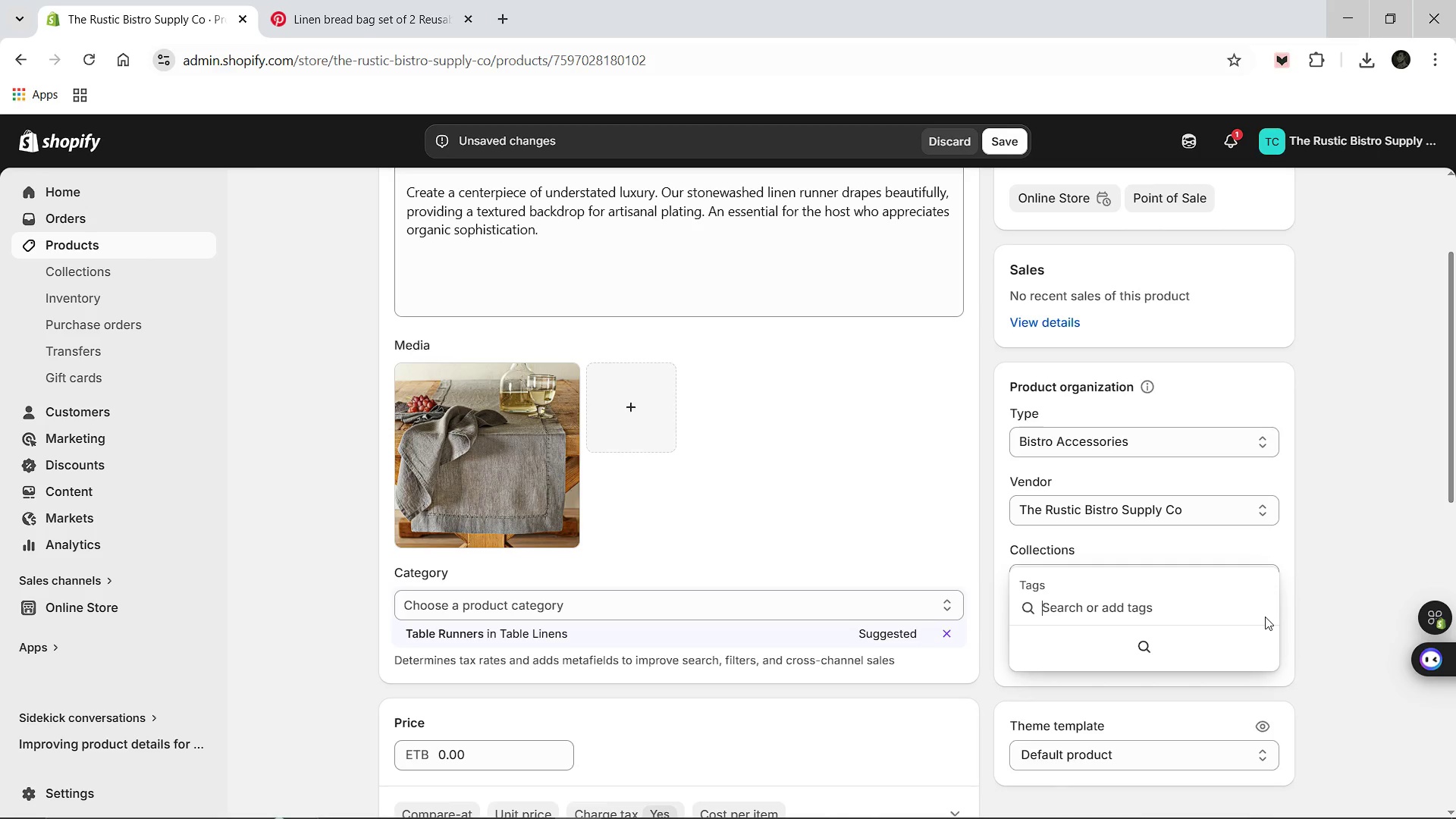 
type(Farm-to )
key(Backspace)
type(-)
key(Backspace)
key(Backspace)
key(Backspace)
type(To-Tabe)
key(Backspace)
type(le)
 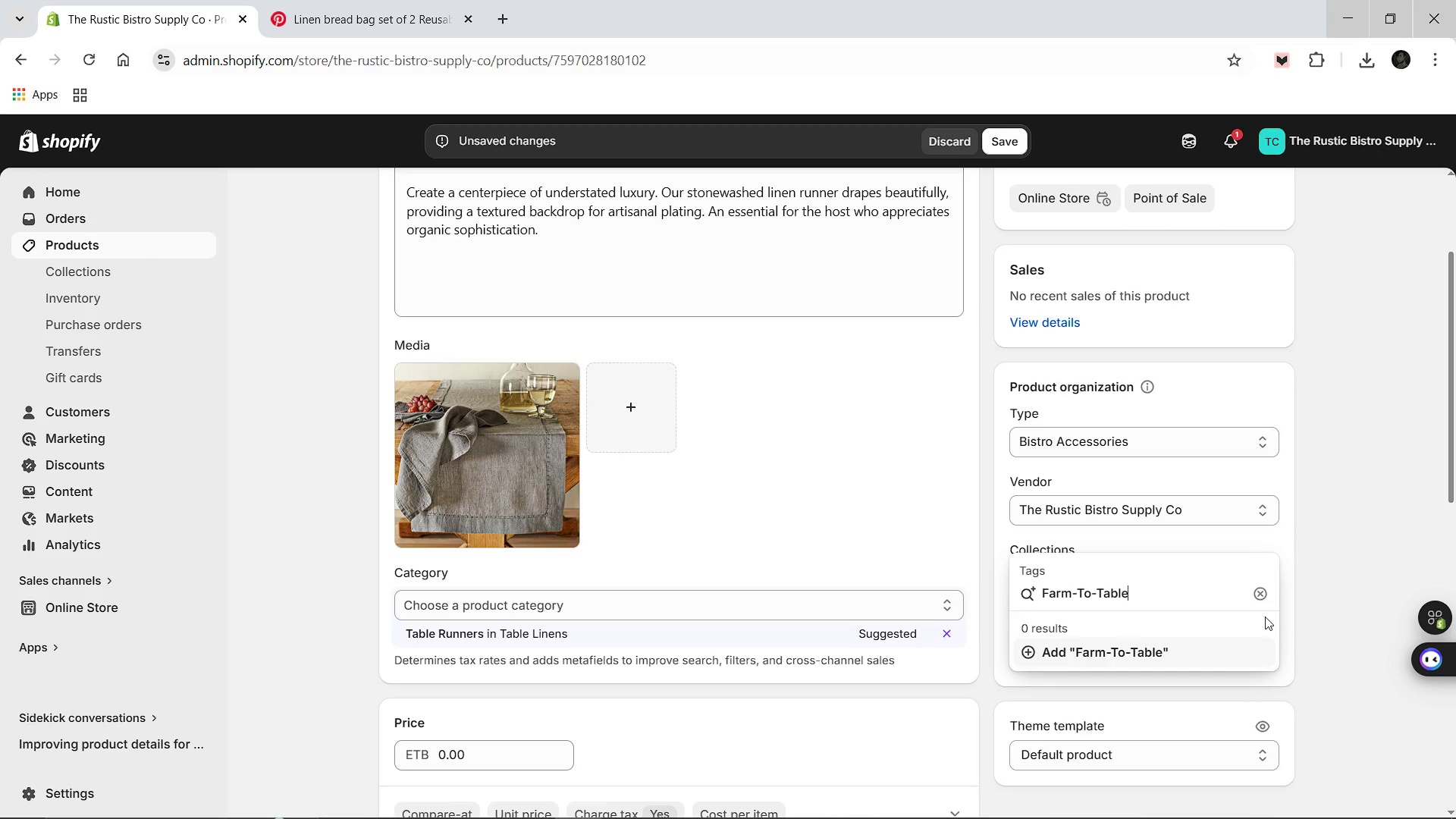 
 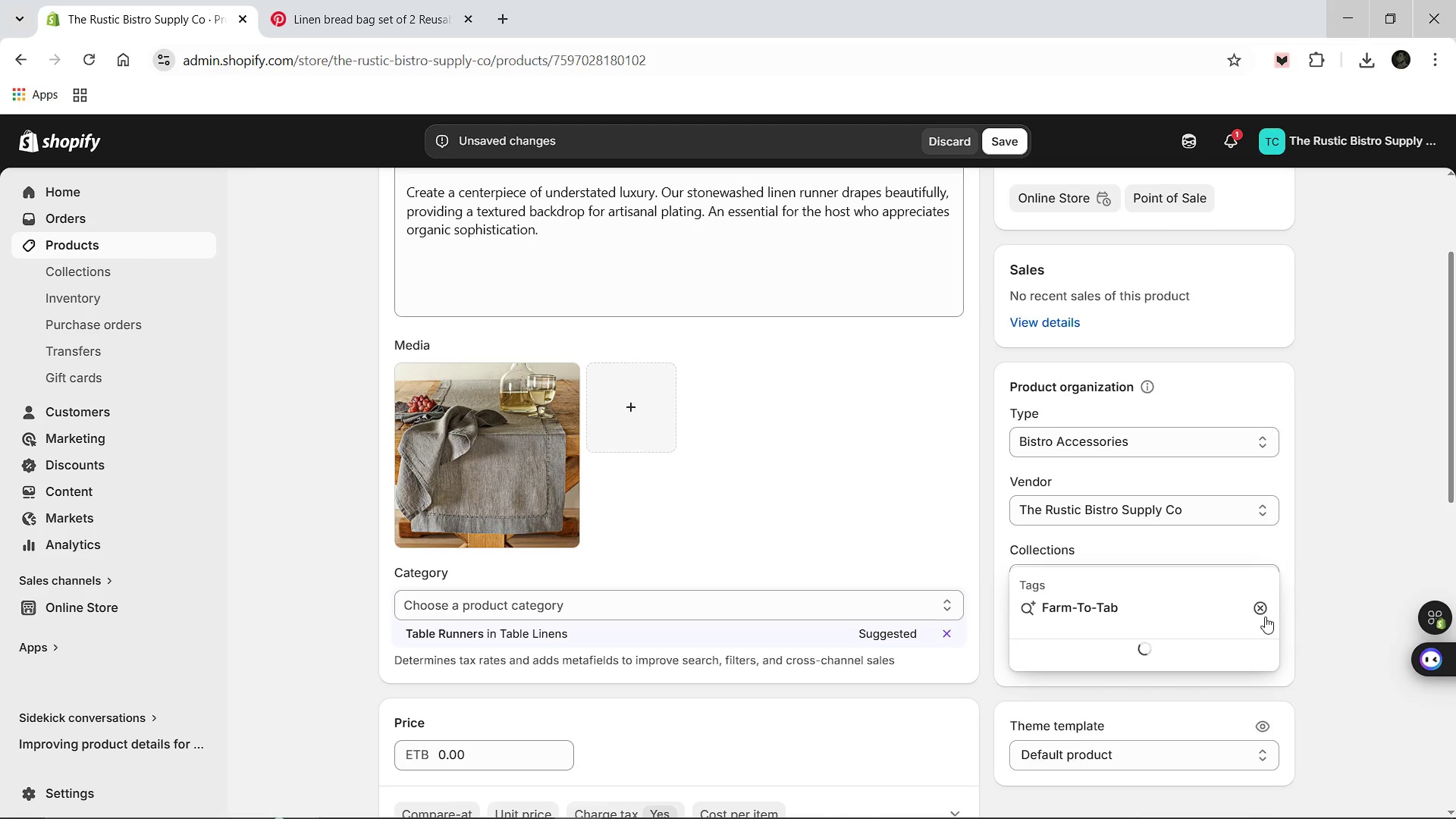 
key(Enter)
 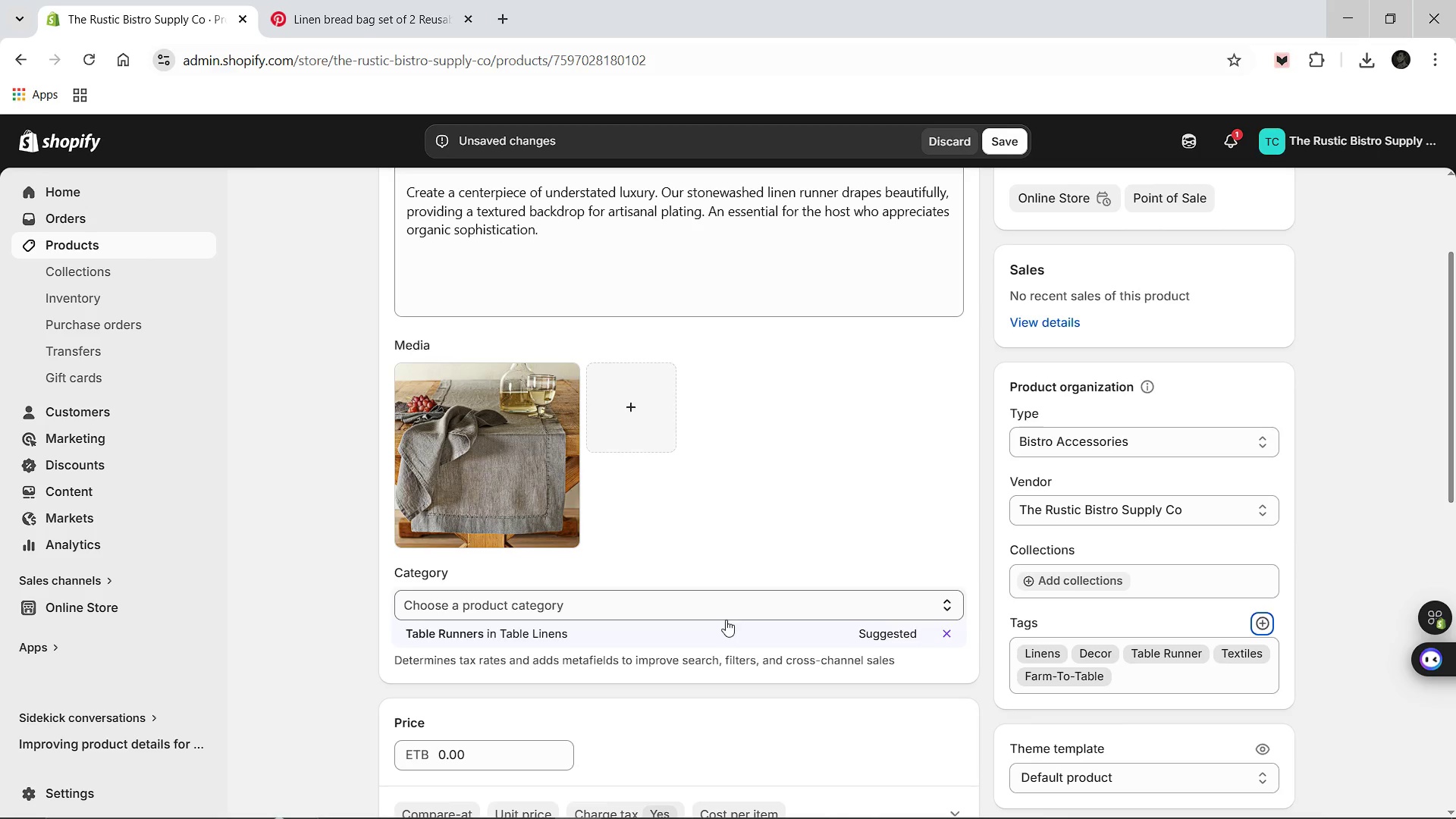 
scroll: coordinate [725, 631], scroll_direction: down, amount: 1.0
 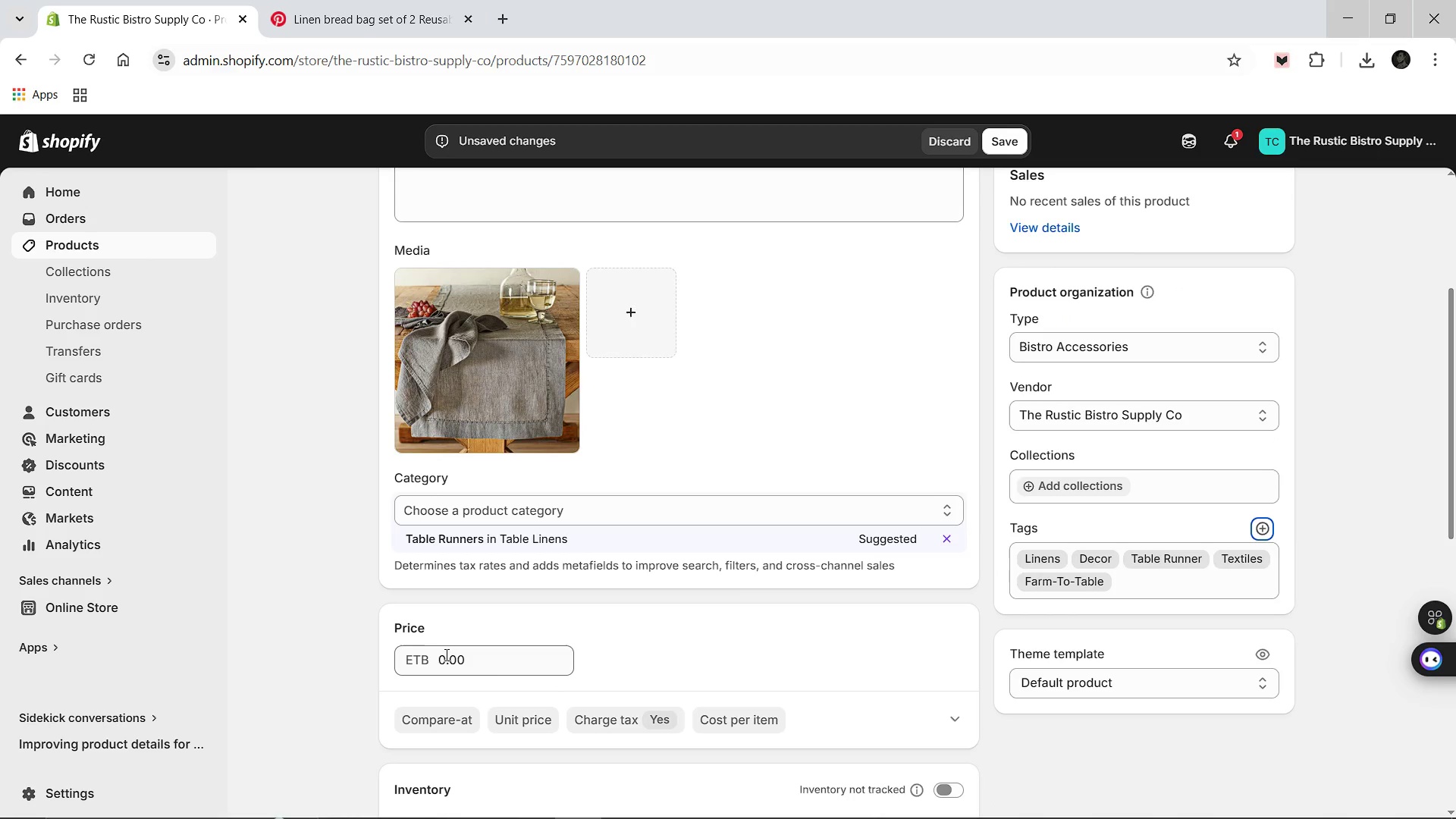 
left_click([492, 667])
 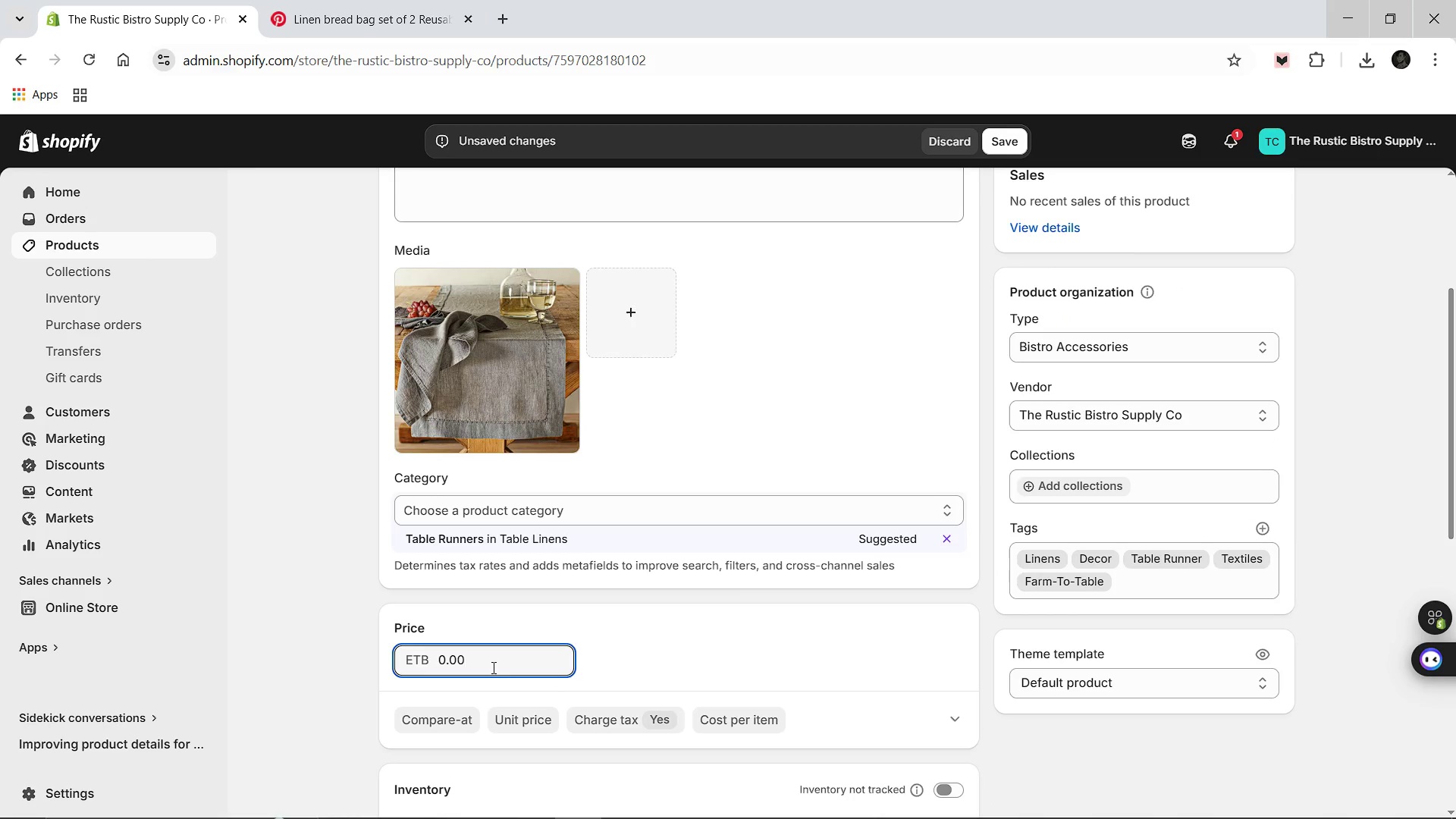 
key(Control+A)
 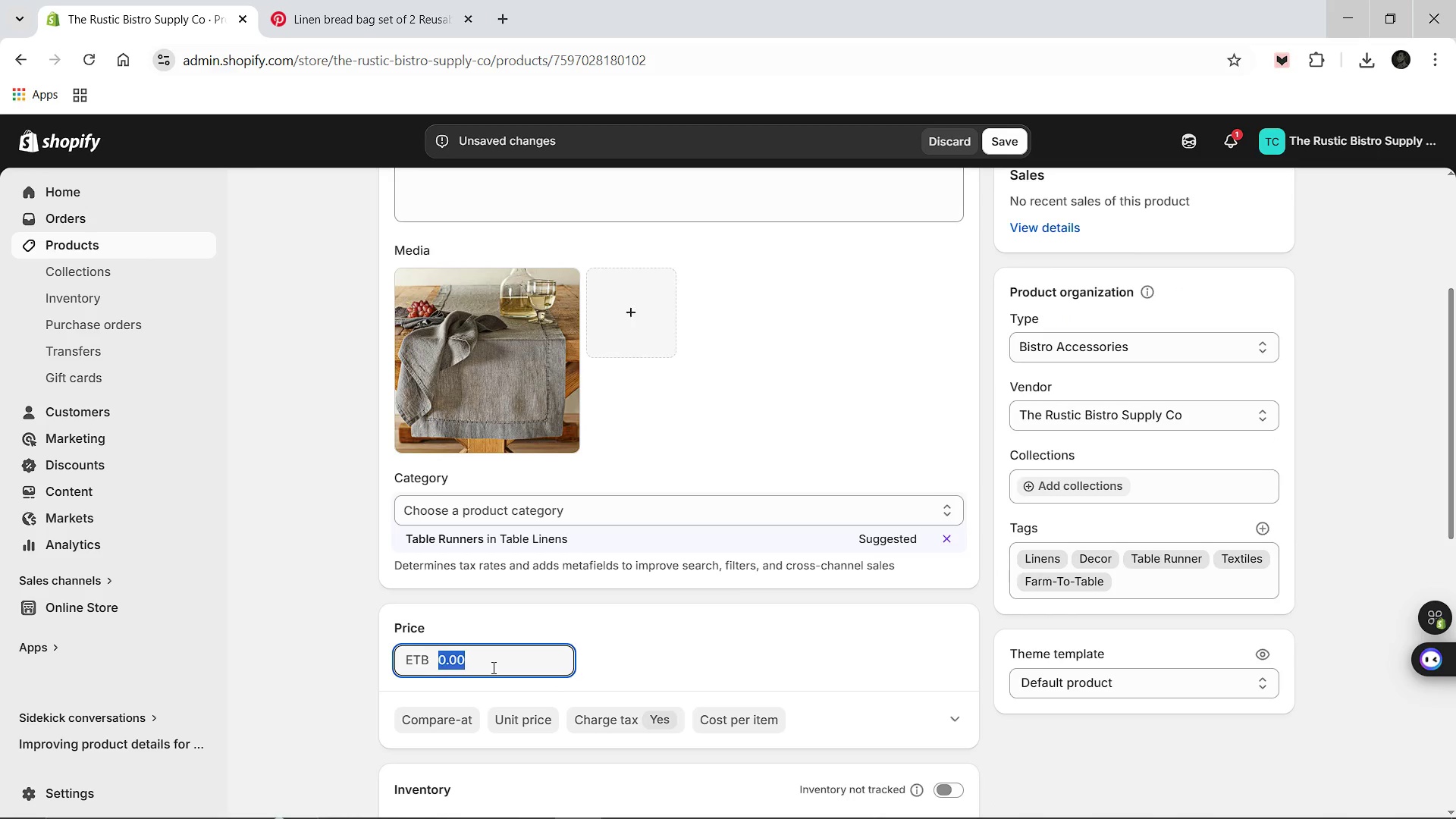 
type(35.00)
 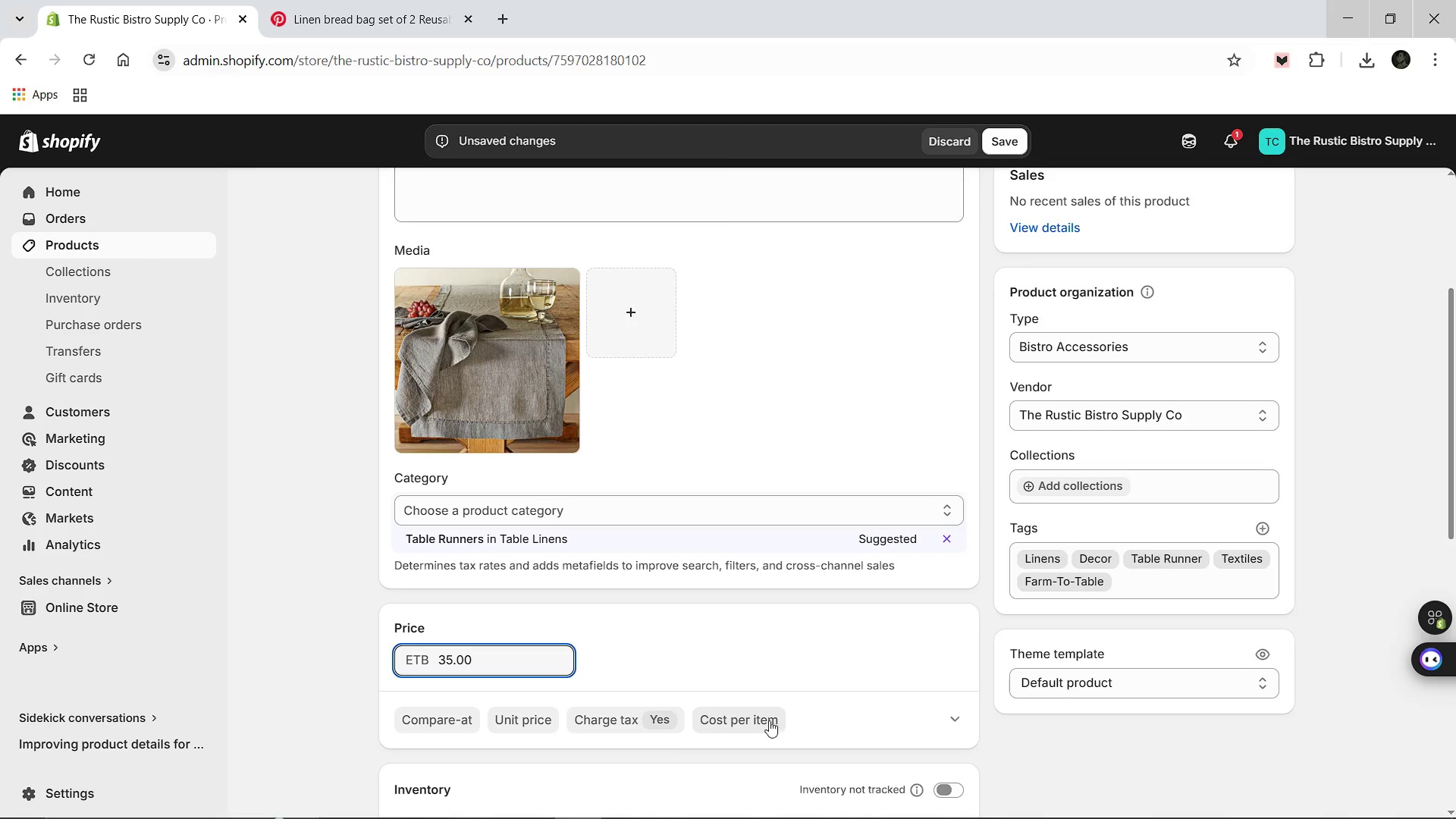 
left_click([771, 720])
 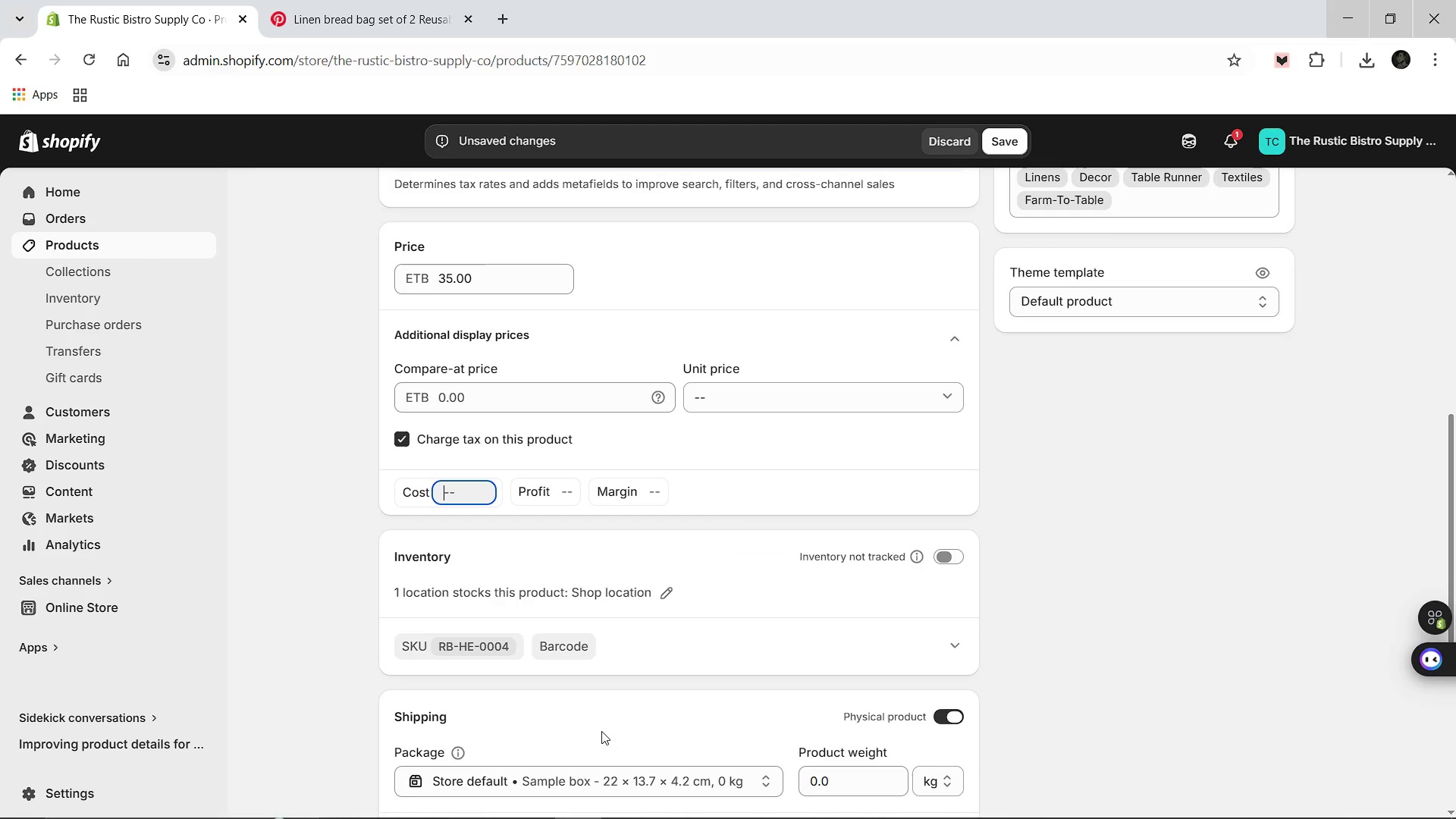 
type(72.00)
 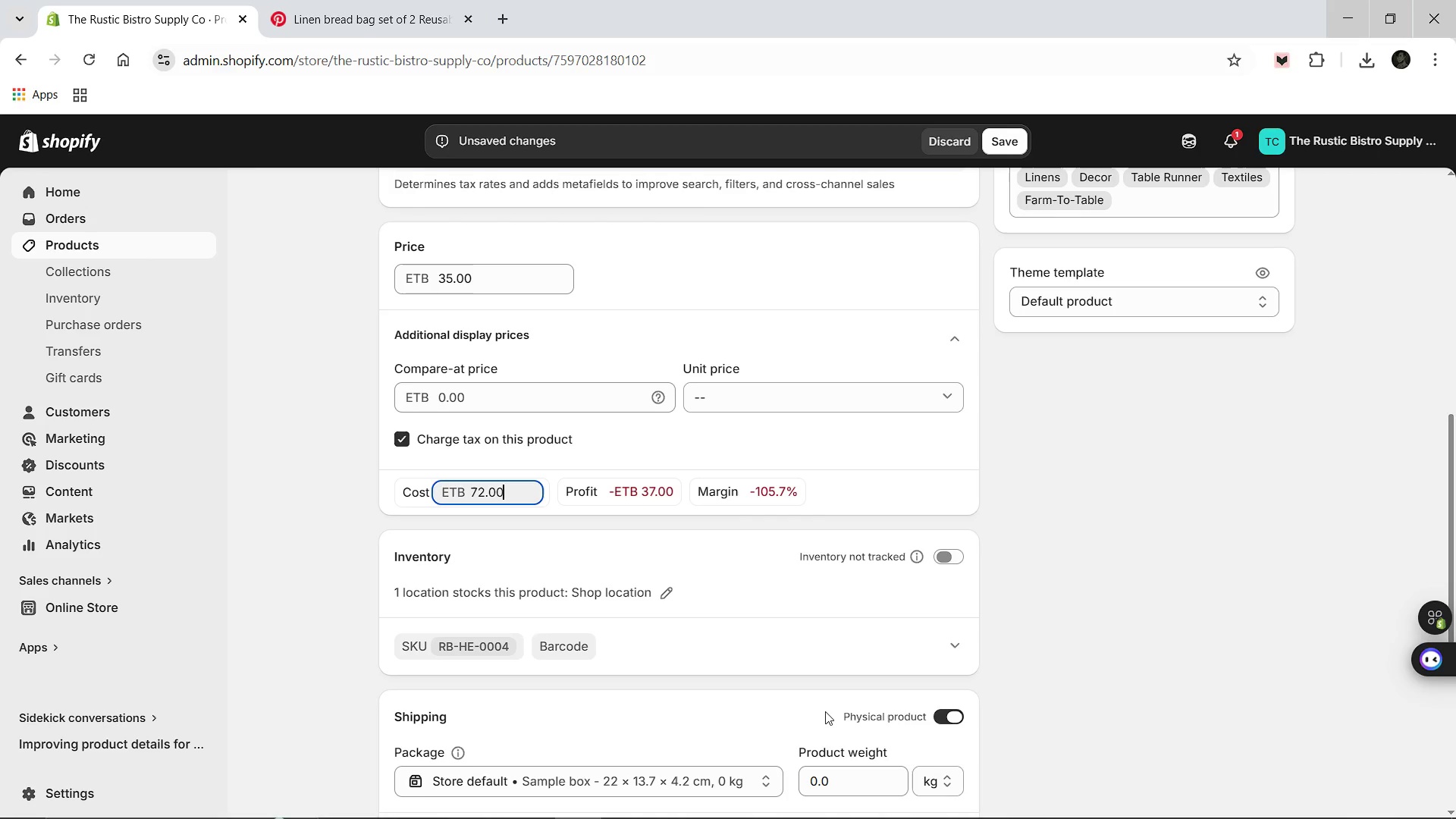 
scroll: coordinate [766, 637], scroll_direction: down, amount: 2.0
 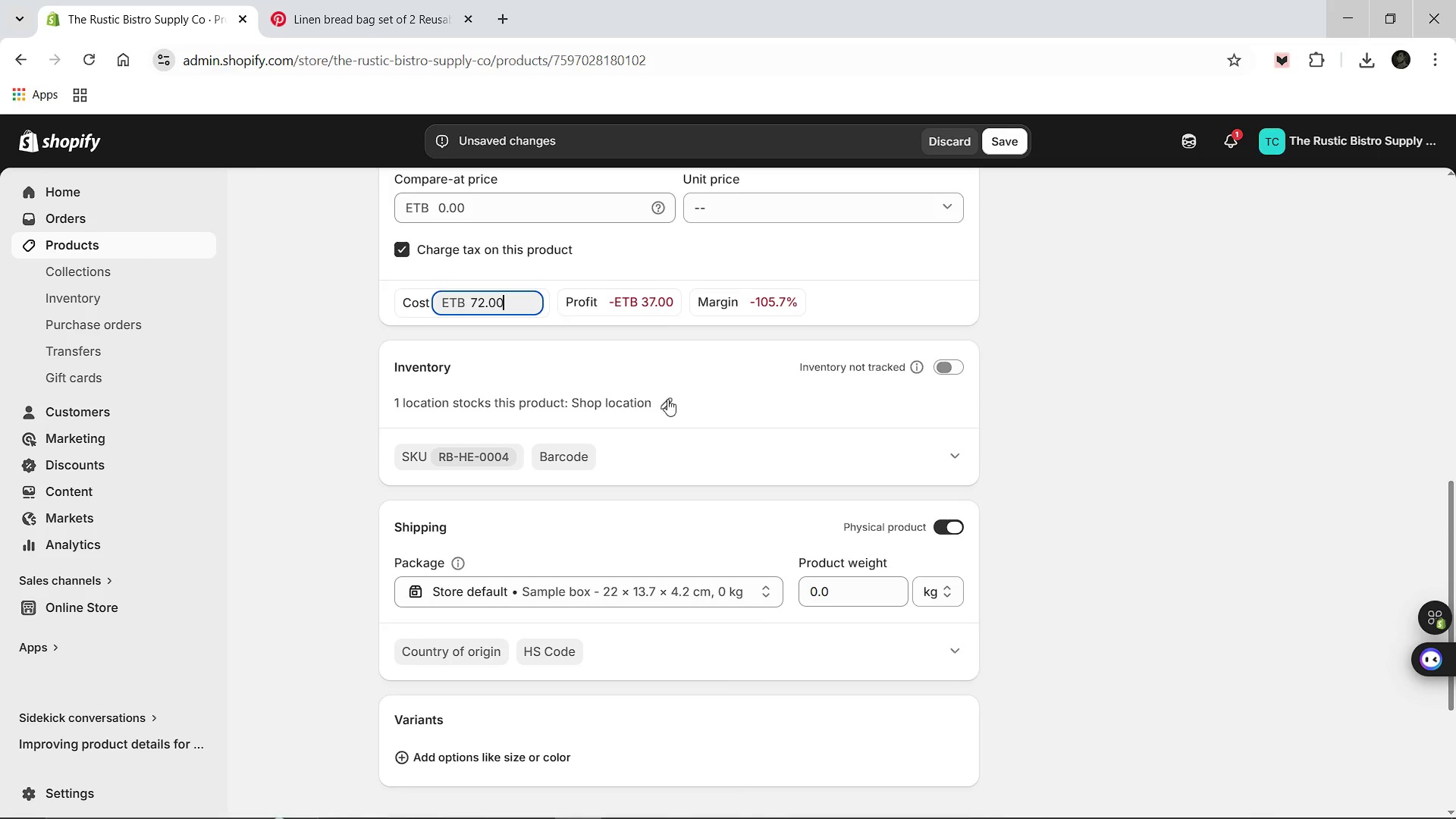 
left_click([667, 399])
 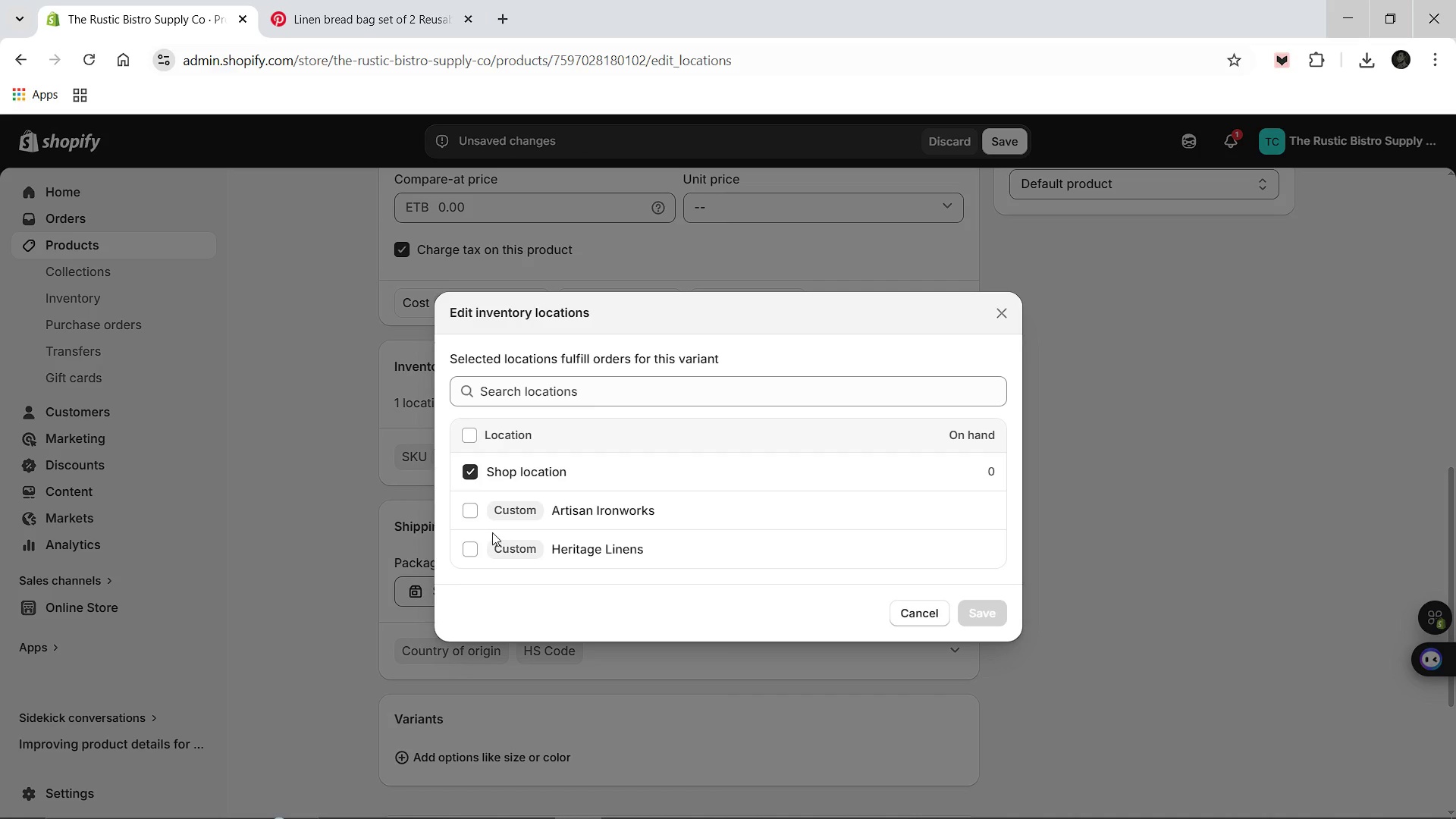 
wait(7.86)
 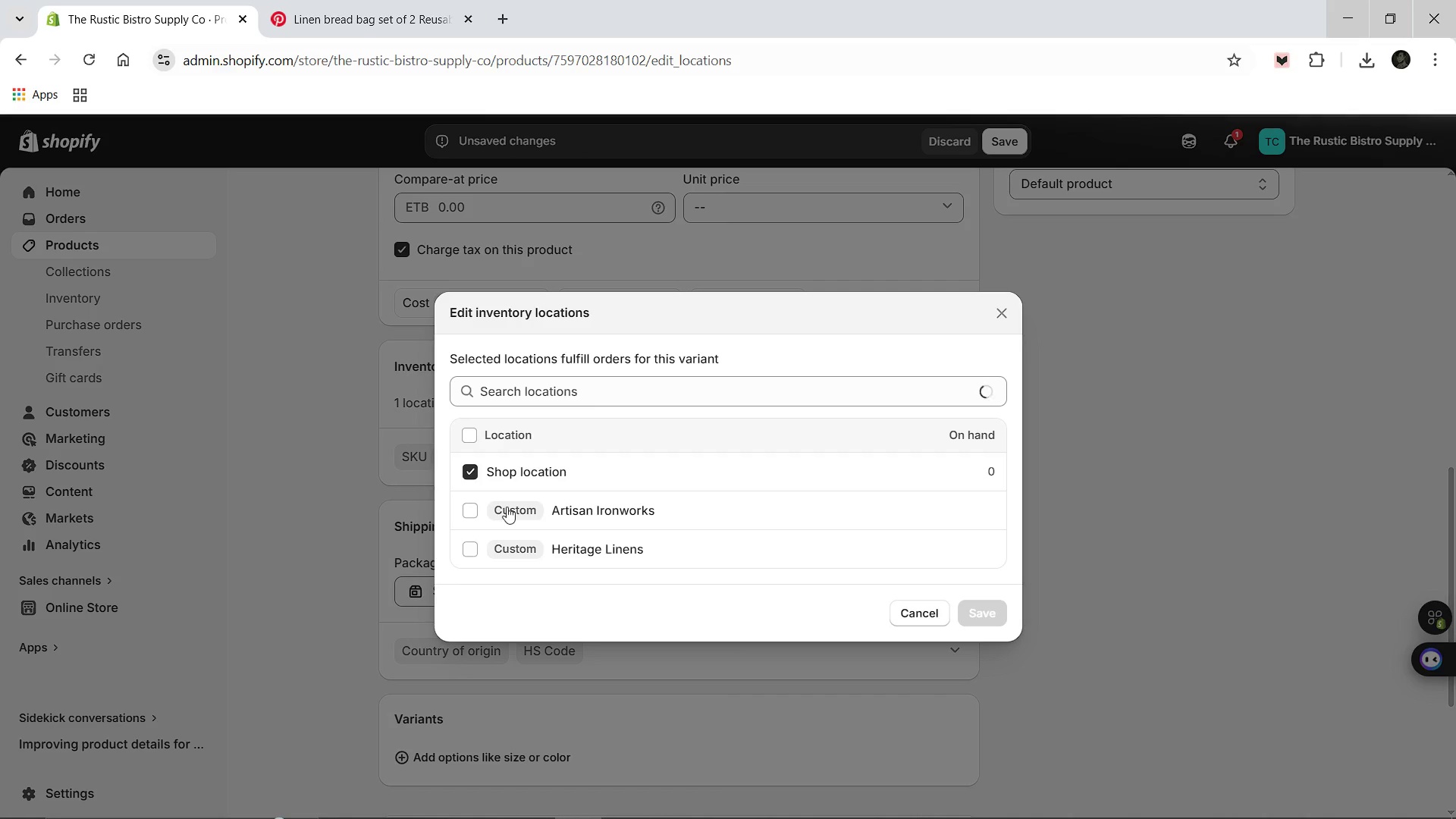 
left_click([466, 466])
 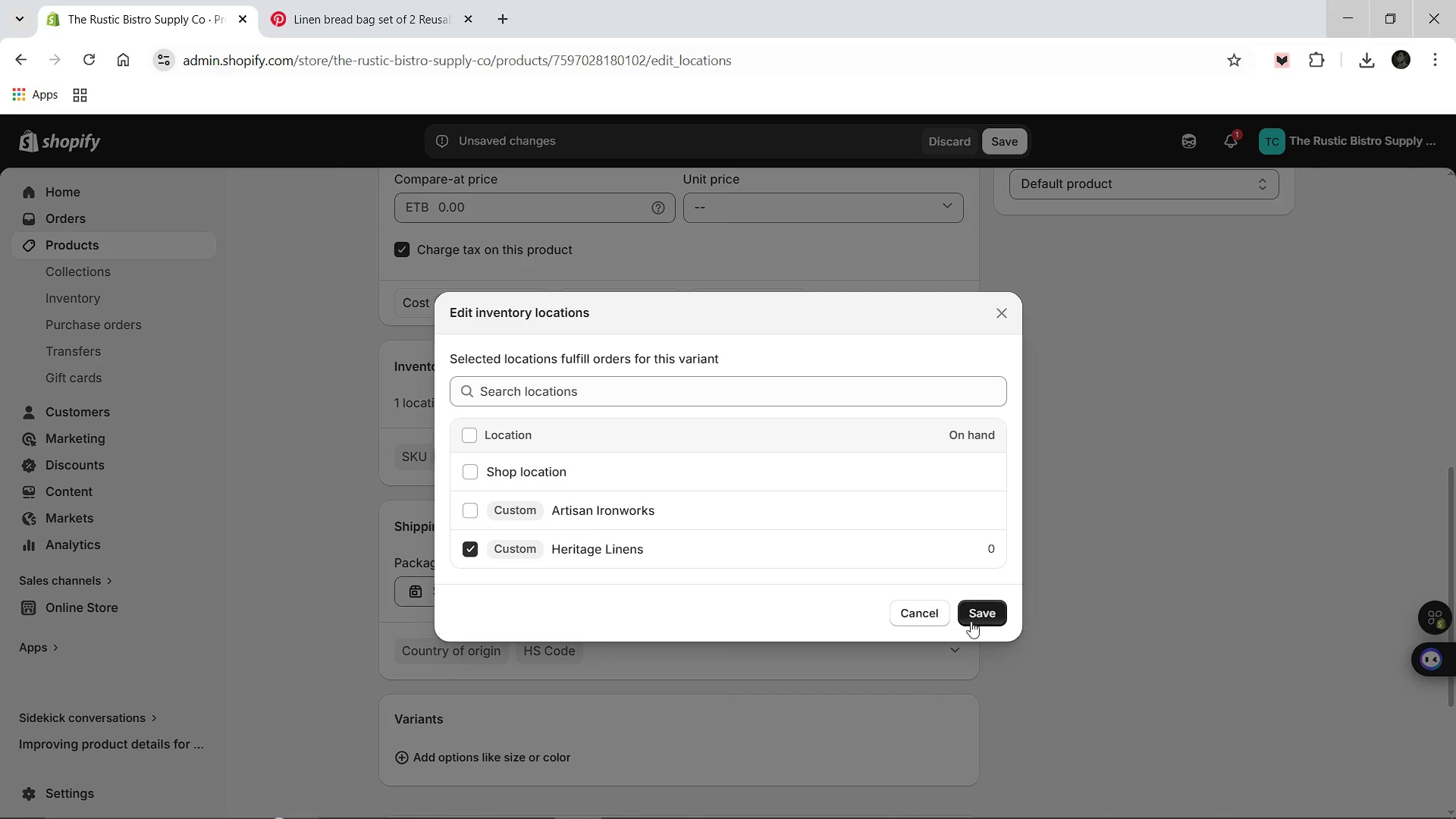 
left_click([971, 617])
 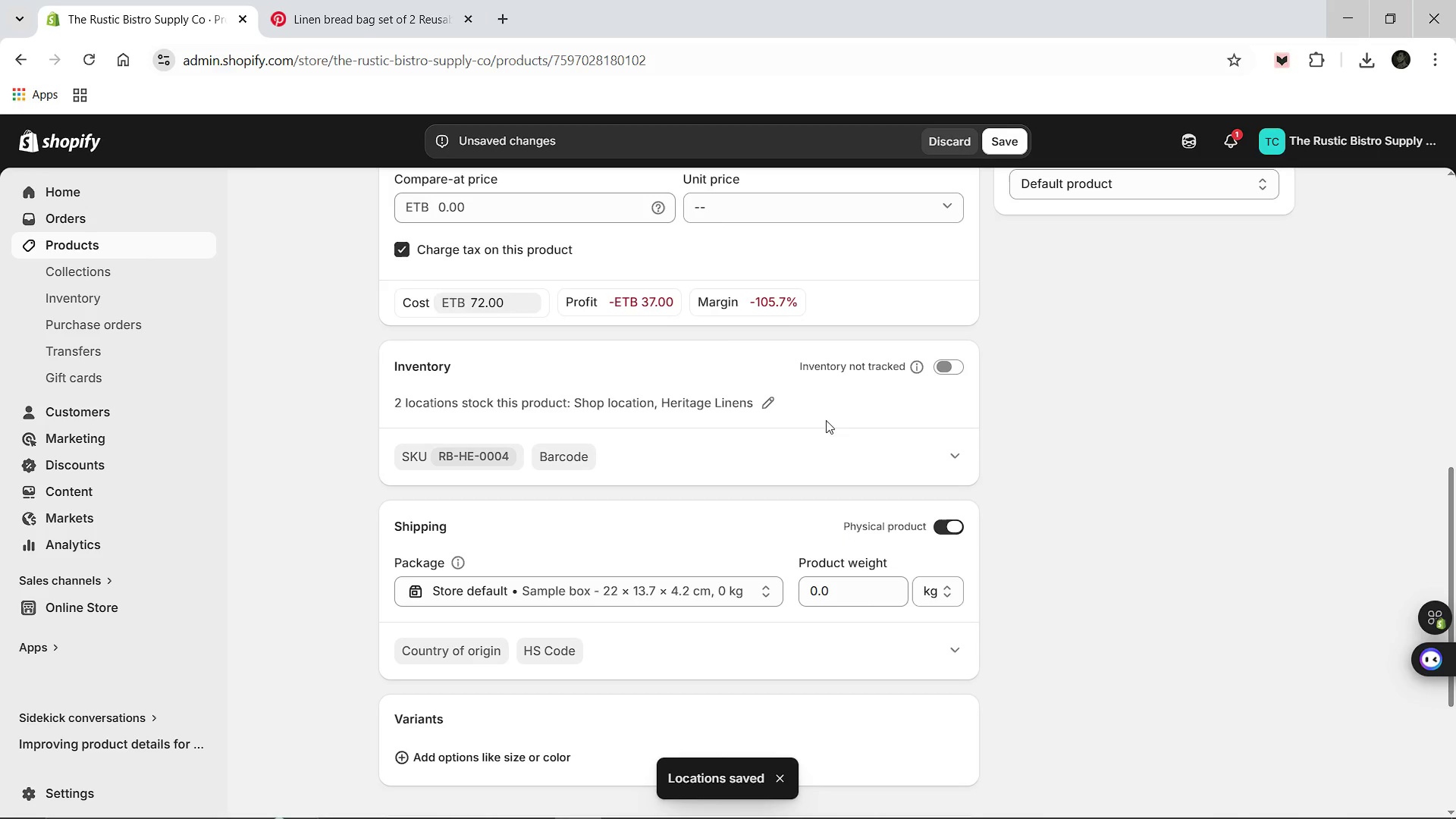 
left_click([949, 376])
 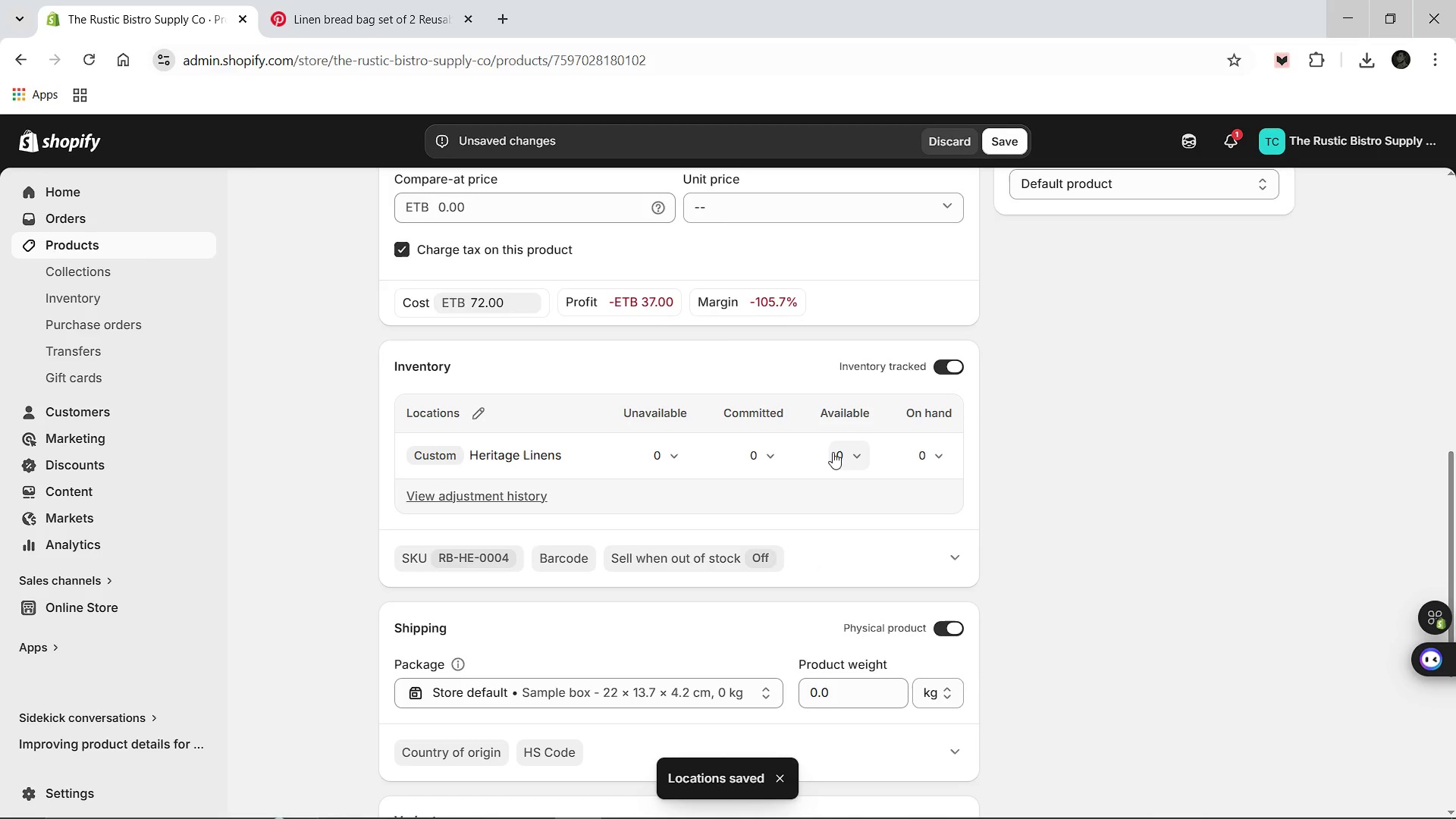 
left_click([833, 452])
 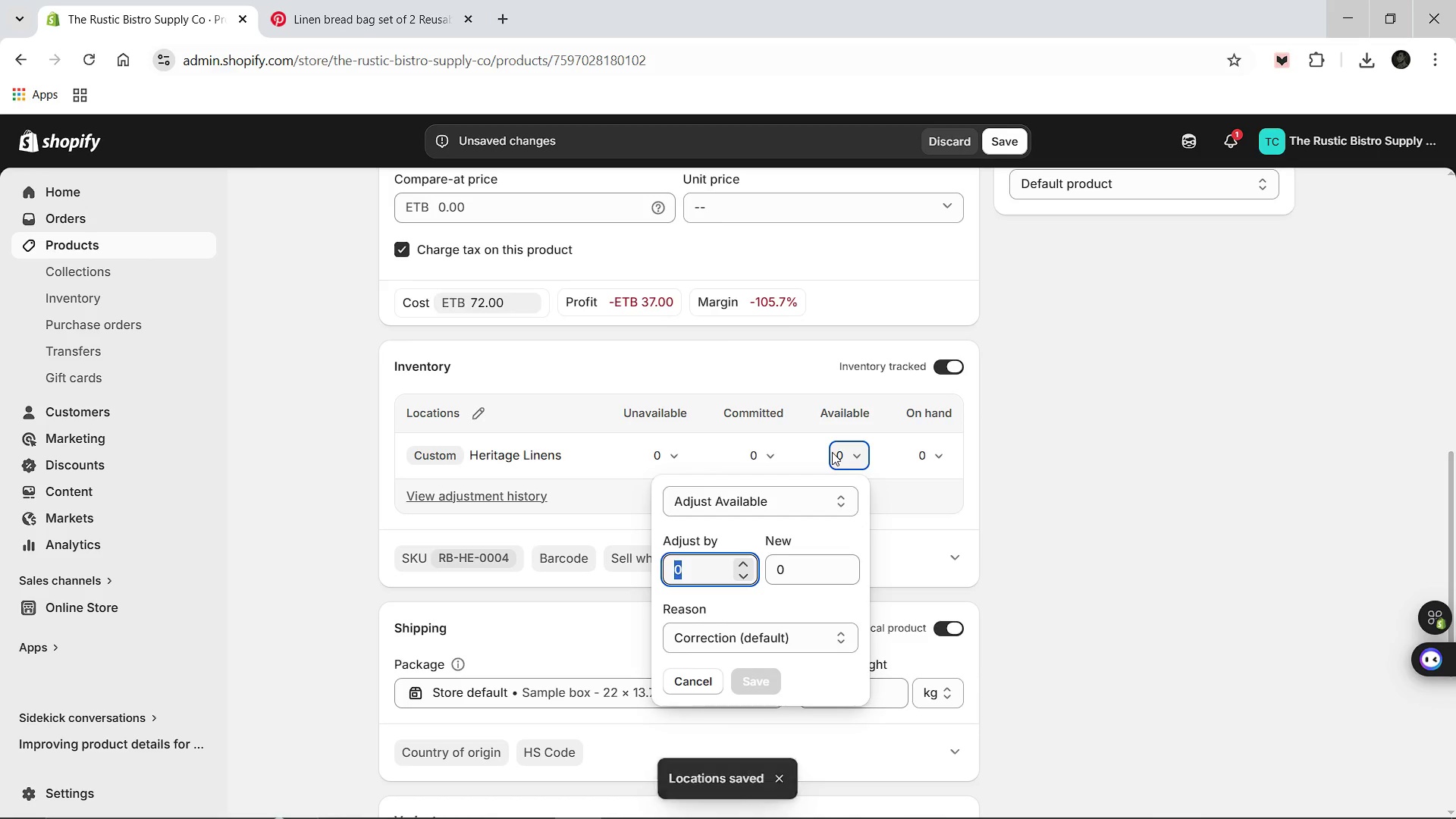 
type(20)
 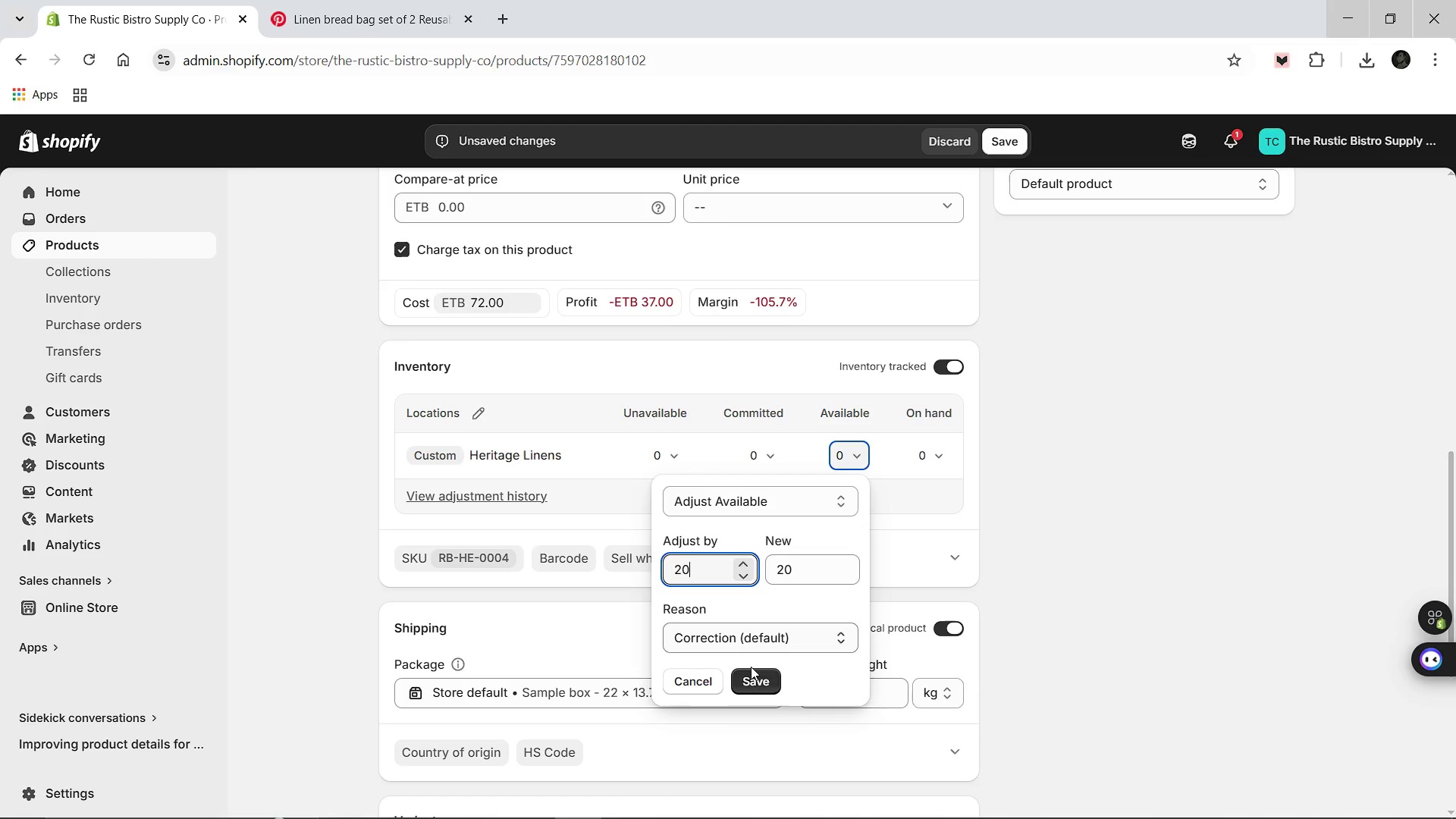 
left_click([751, 692])
 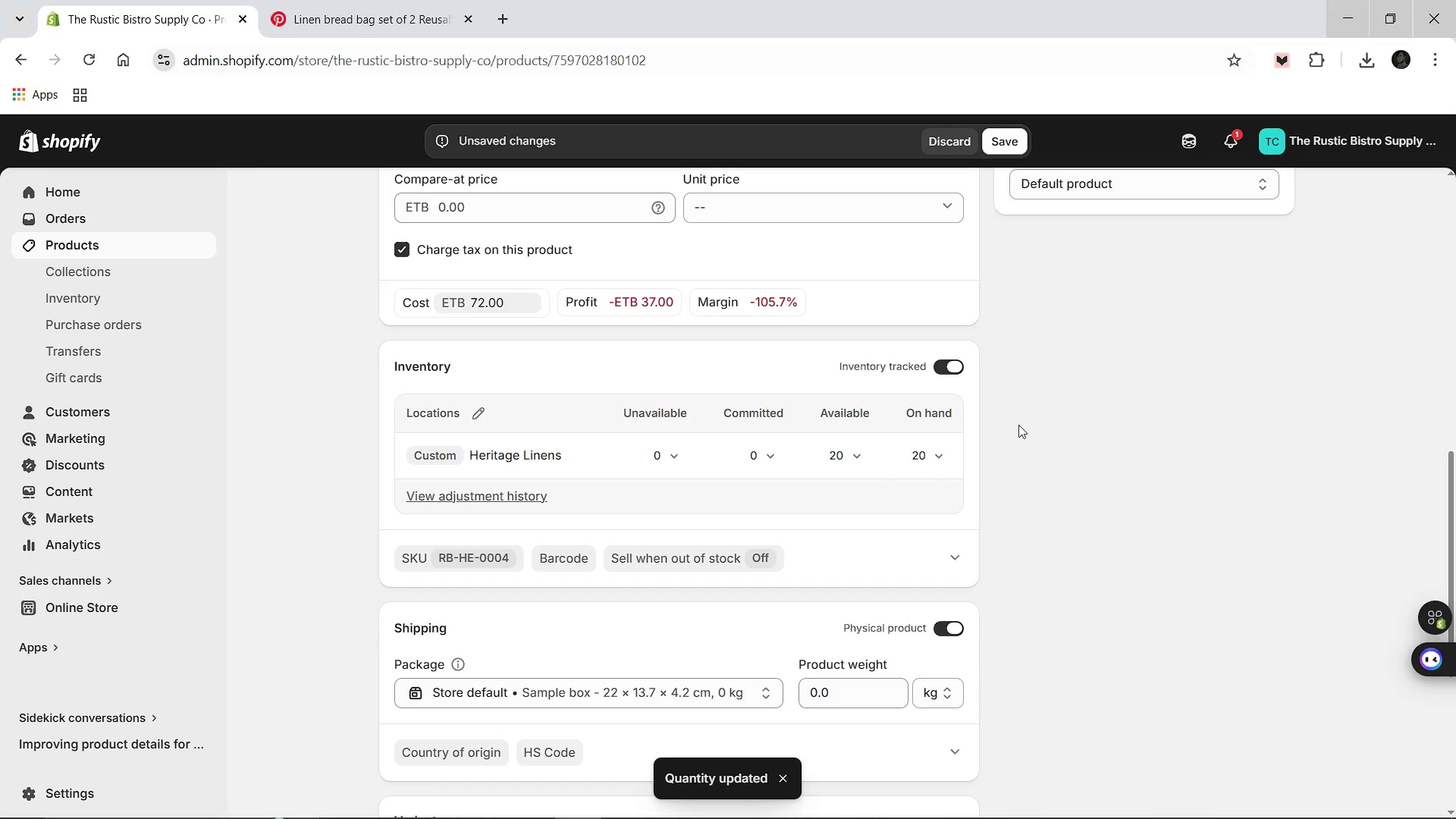 
scroll: coordinate [944, 456], scroll_direction: up, amount: 6.0
 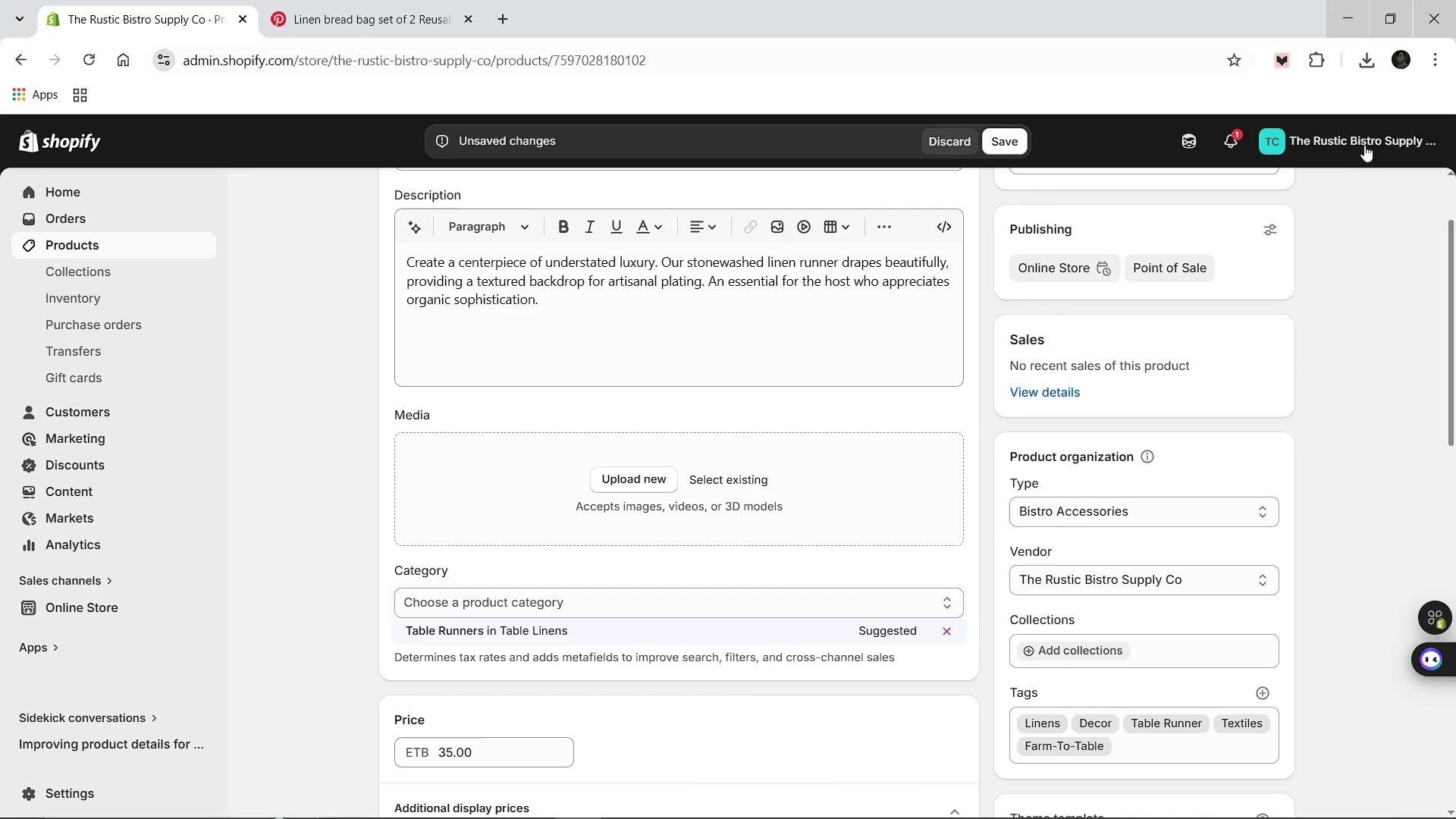 
left_click([1356, 61])
 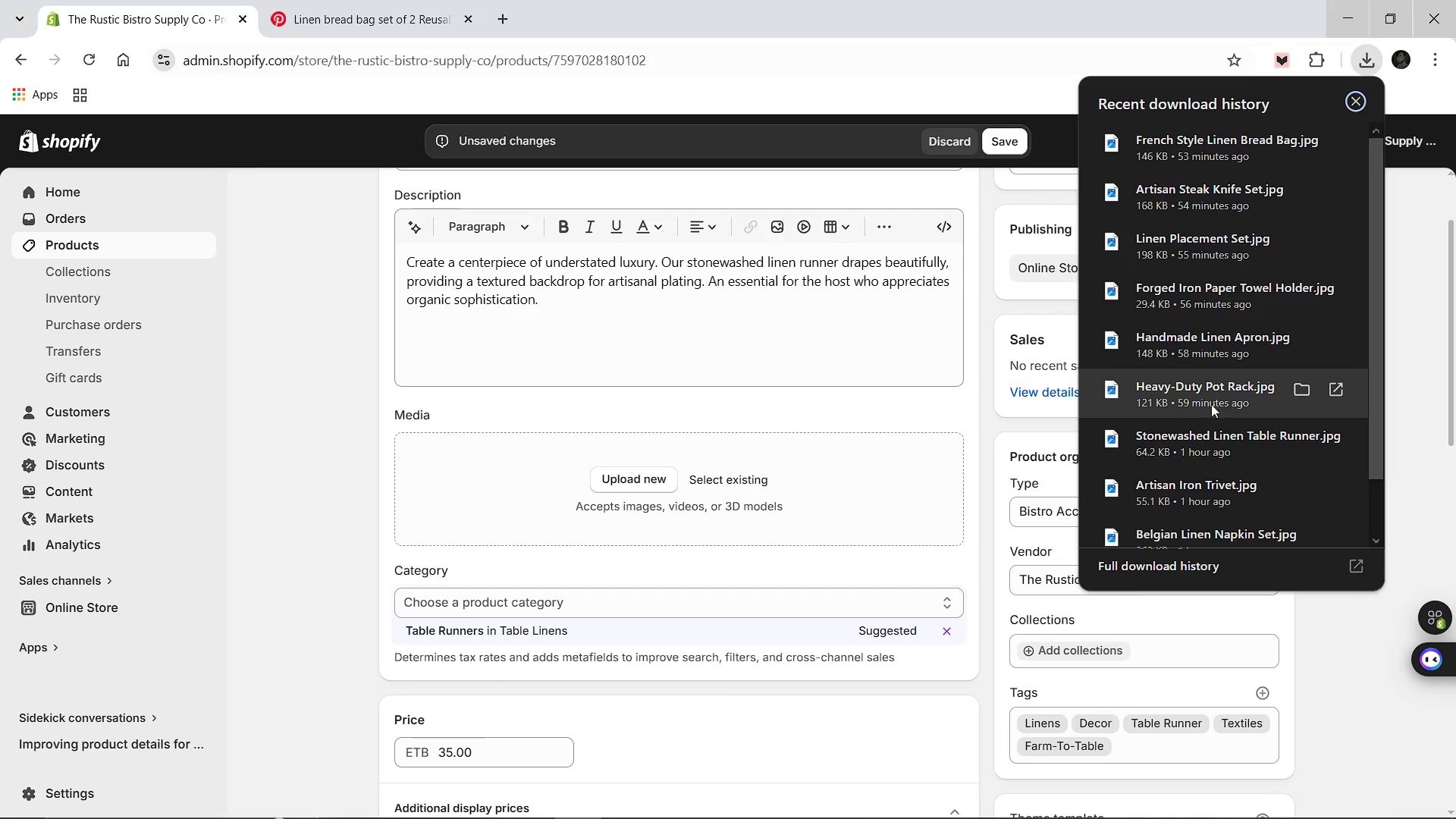 
scroll: coordinate [1200, 413], scroll_direction: down, amount: 1.0
 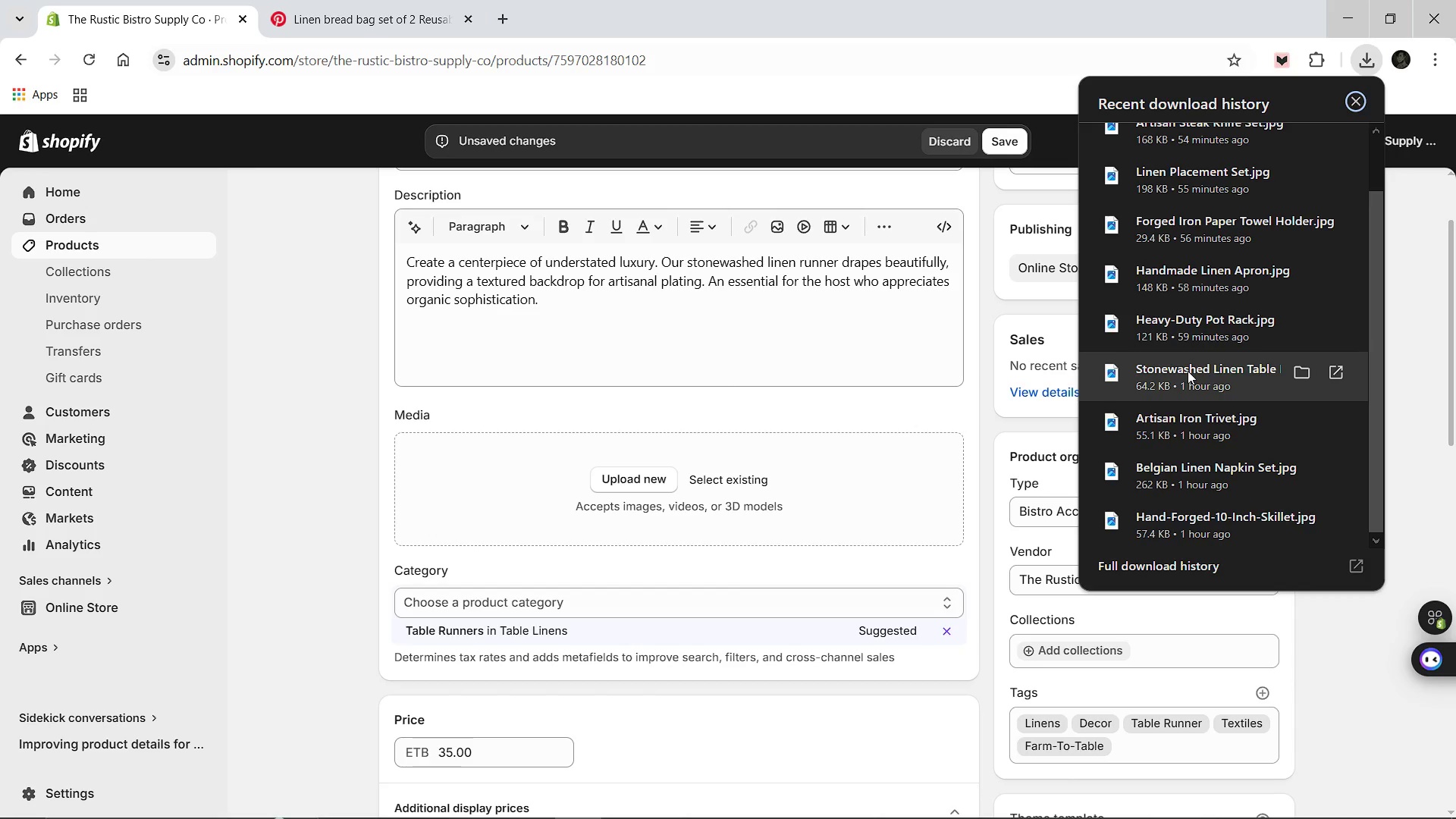 
left_click_drag(start_coordinate=[1188, 372], to_coordinate=[764, 474])
 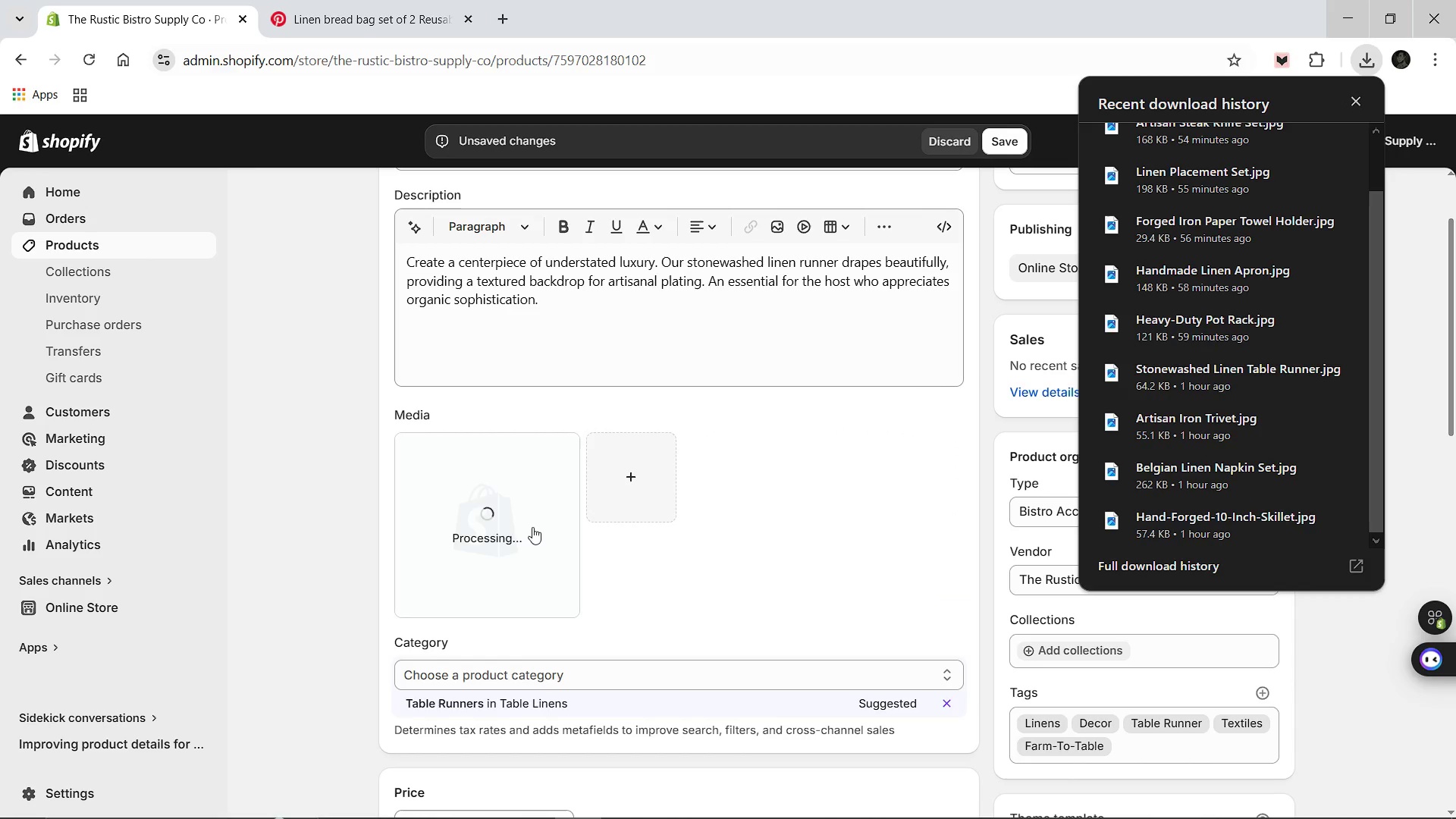 
wait(7.36)
 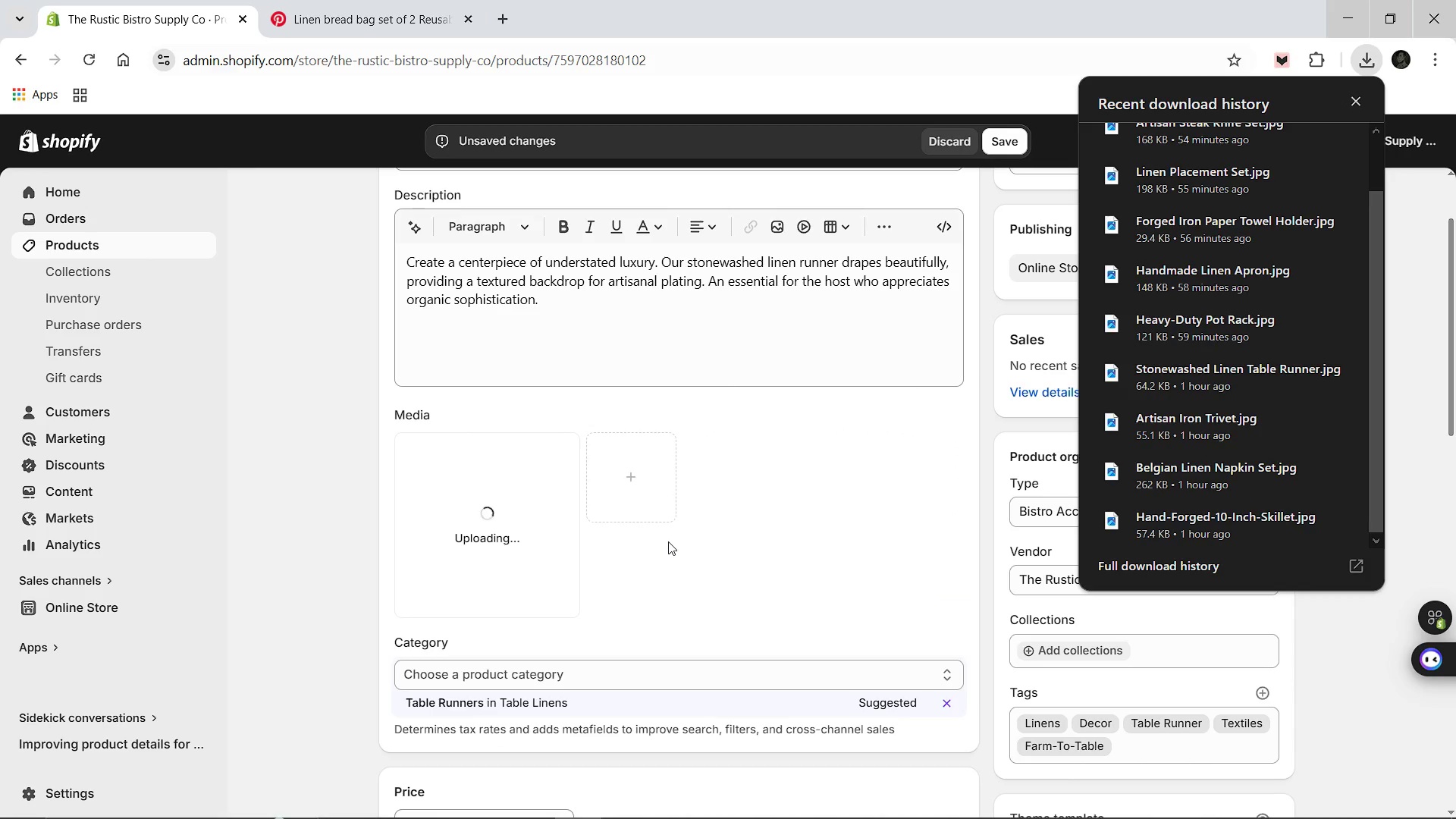 
left_click([532, 527])
 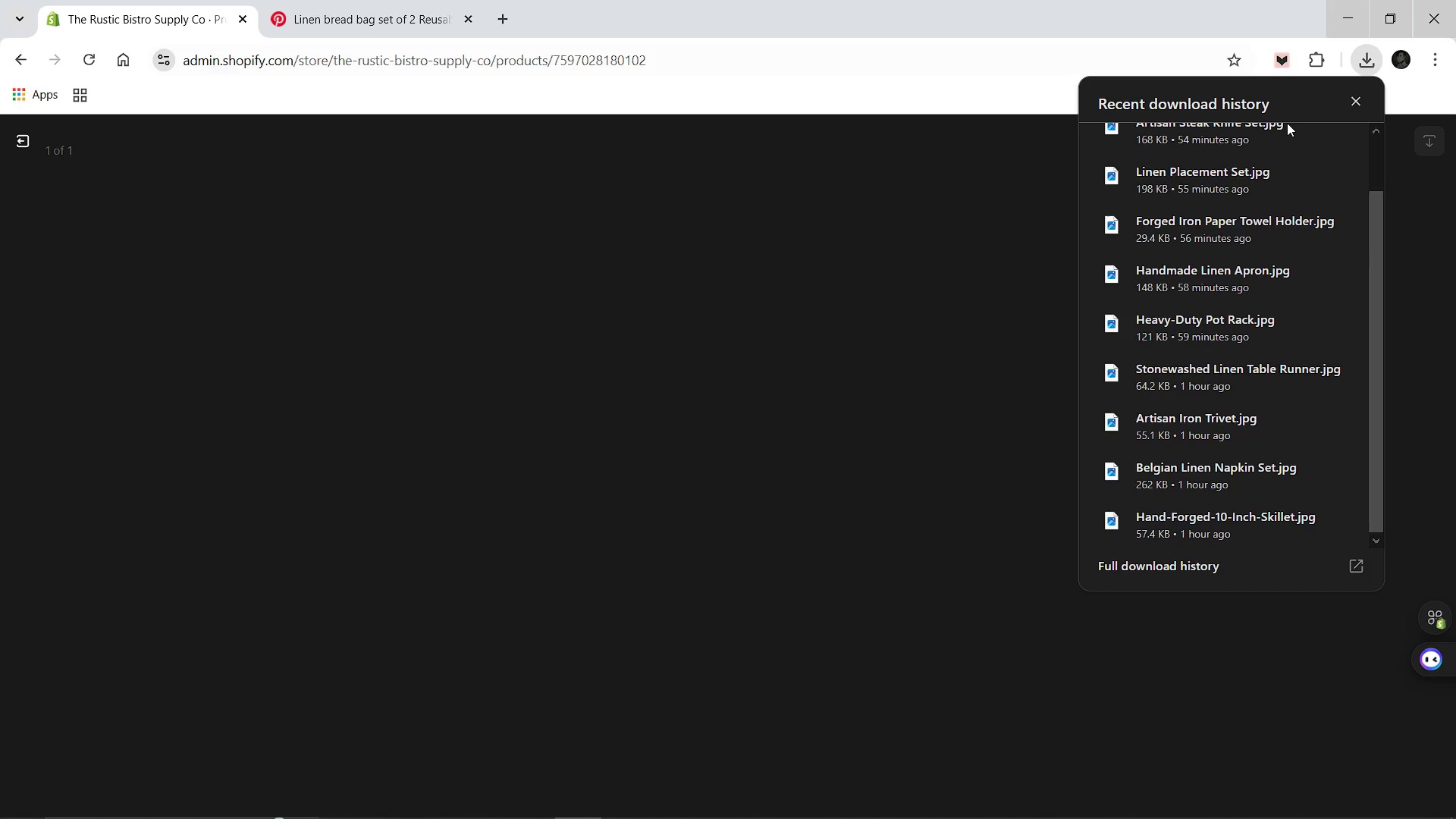 
left_click([1360, 98])
 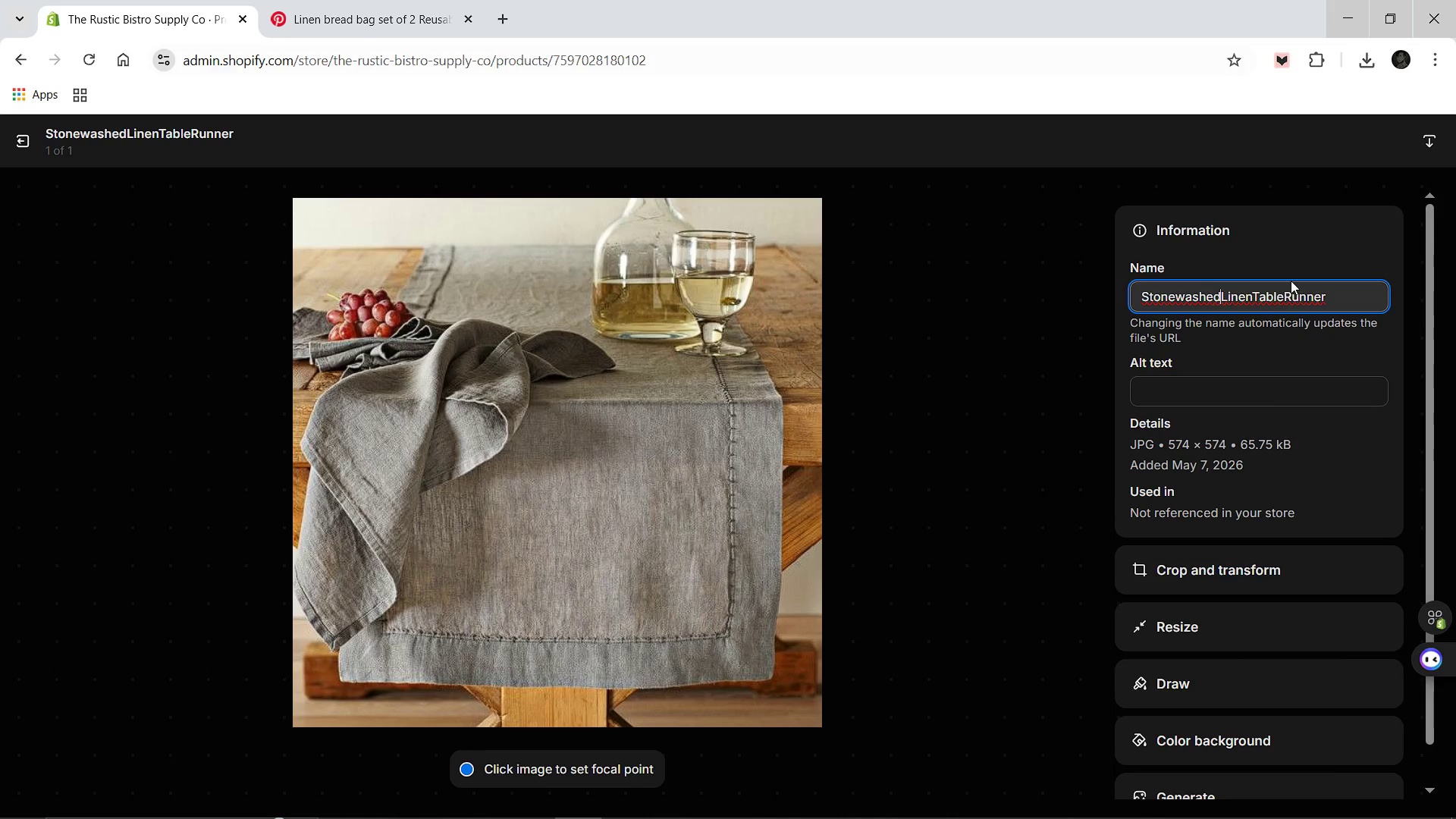 
key(Minus)
 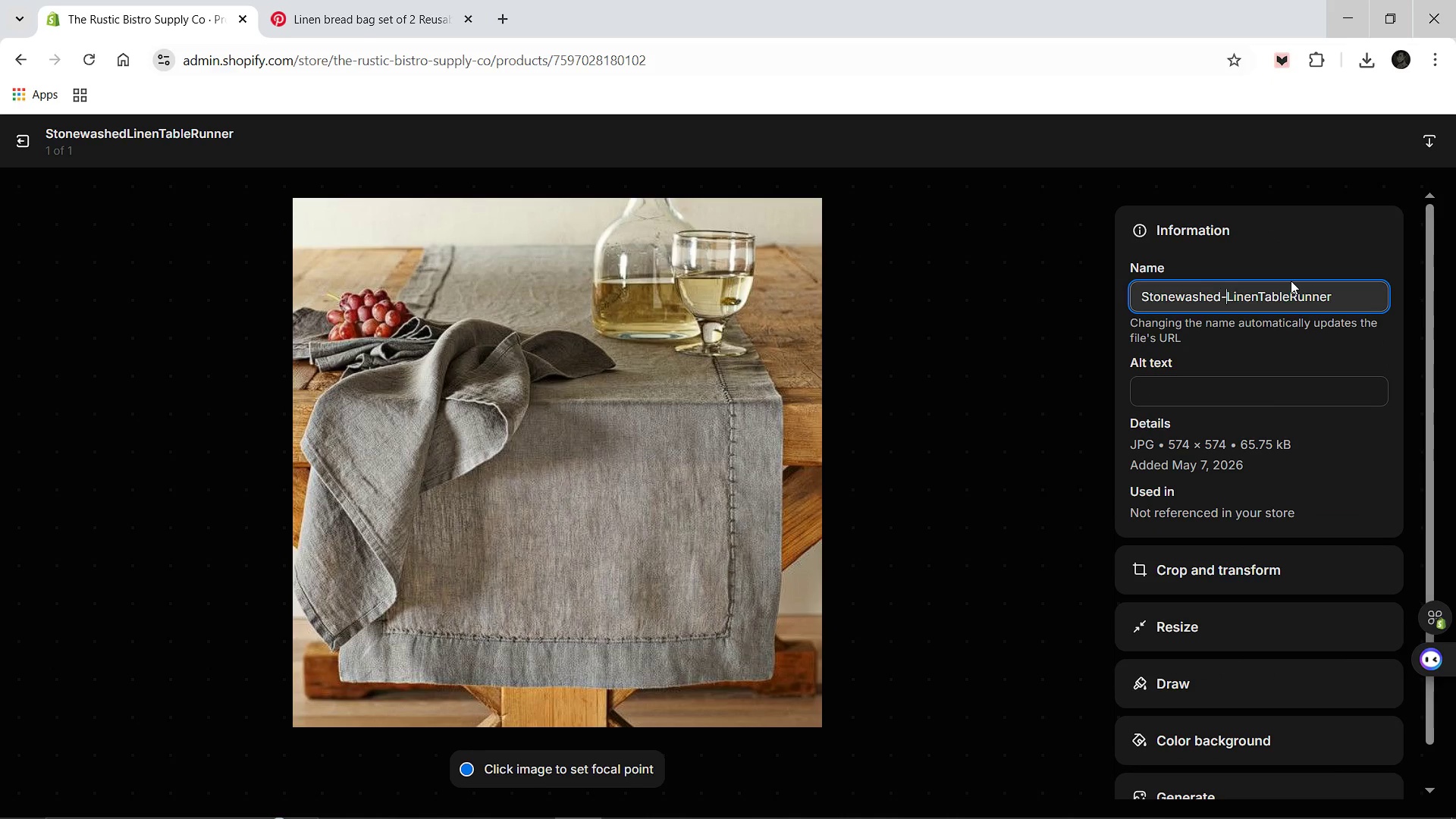 
key(ArrowRight)
 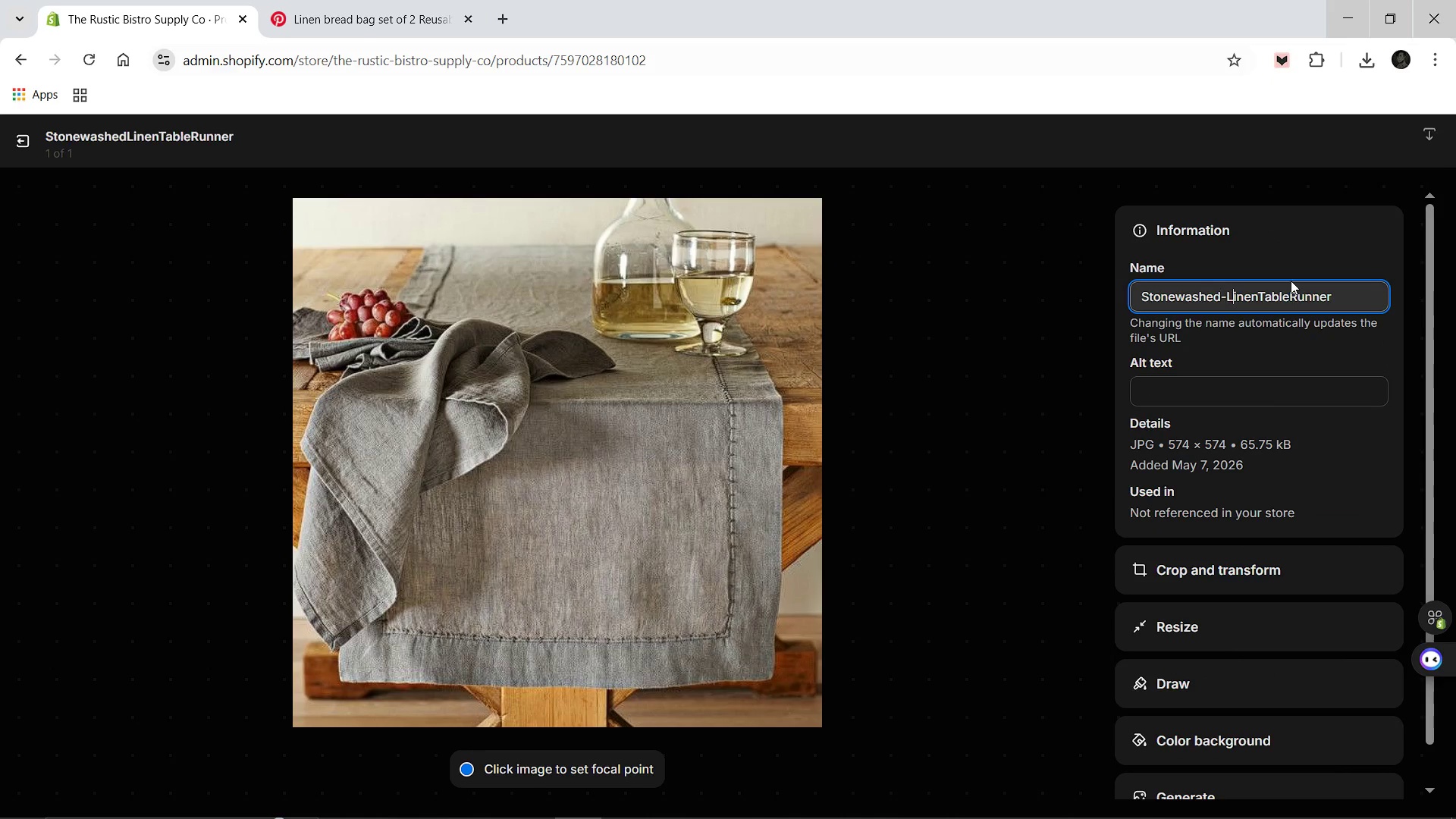 
key(ArrowRight)
 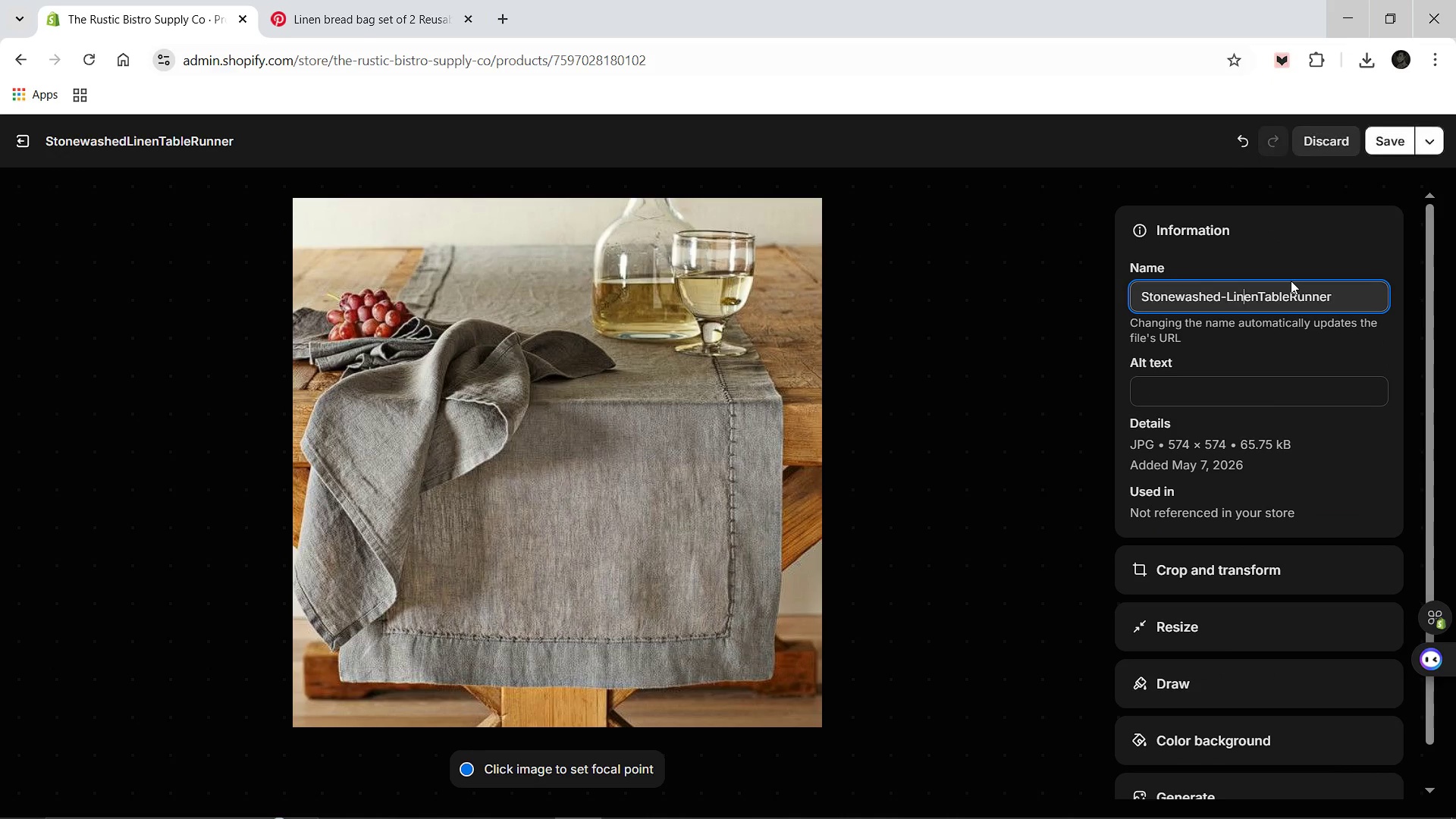 
key(ArrowRight)
 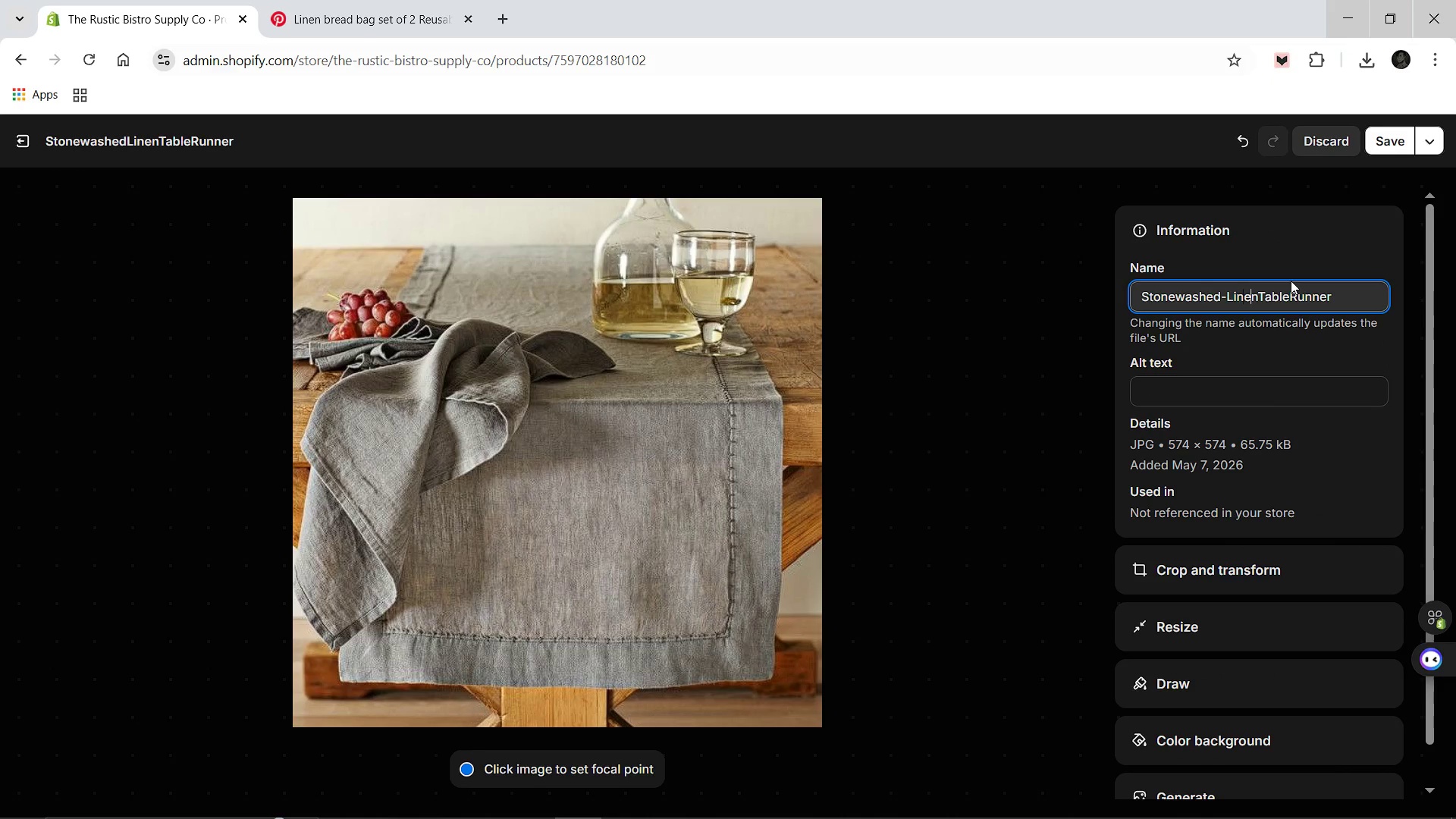 
key(ArrowRight)
 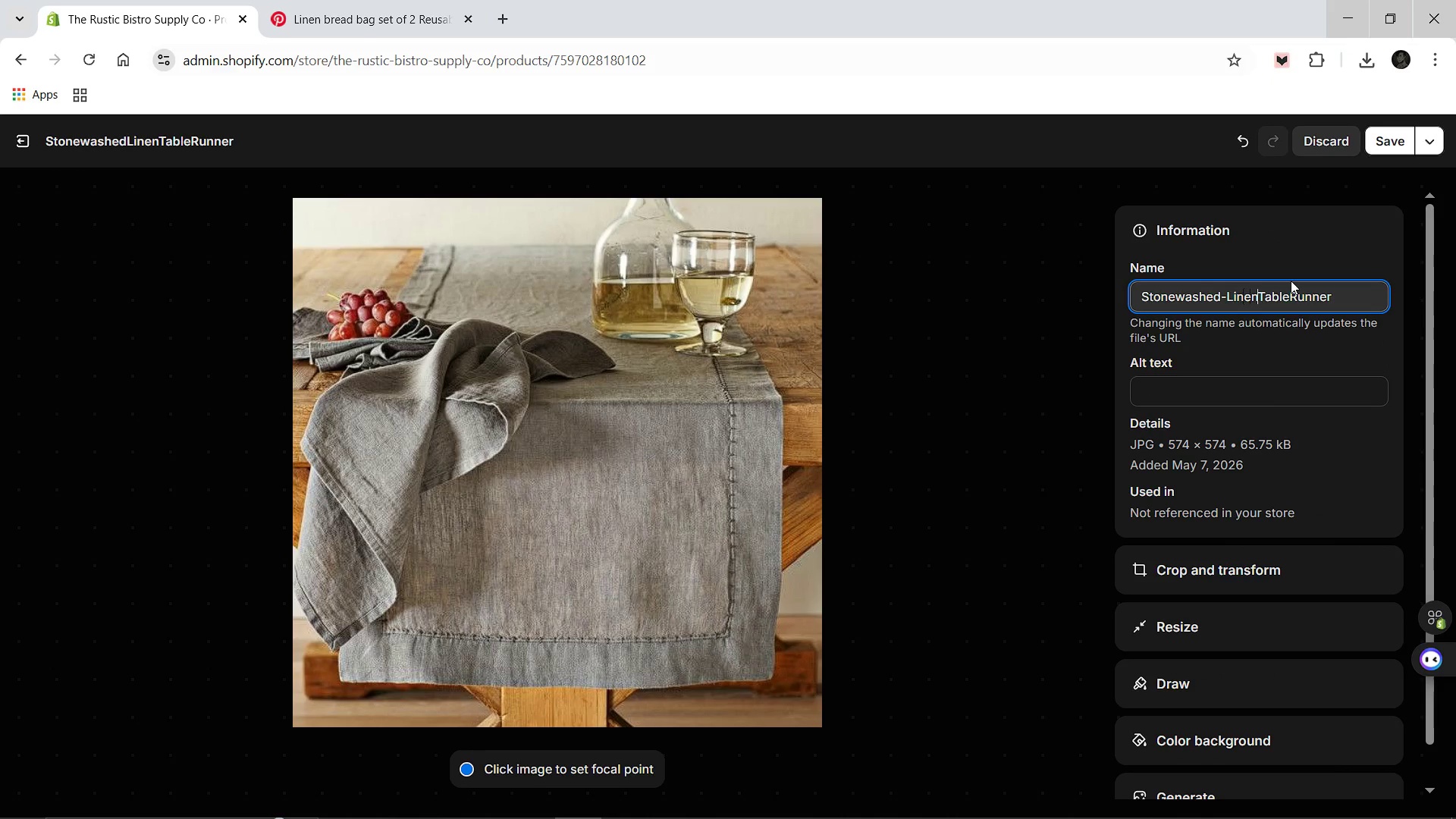 
key(ArrowRight)
 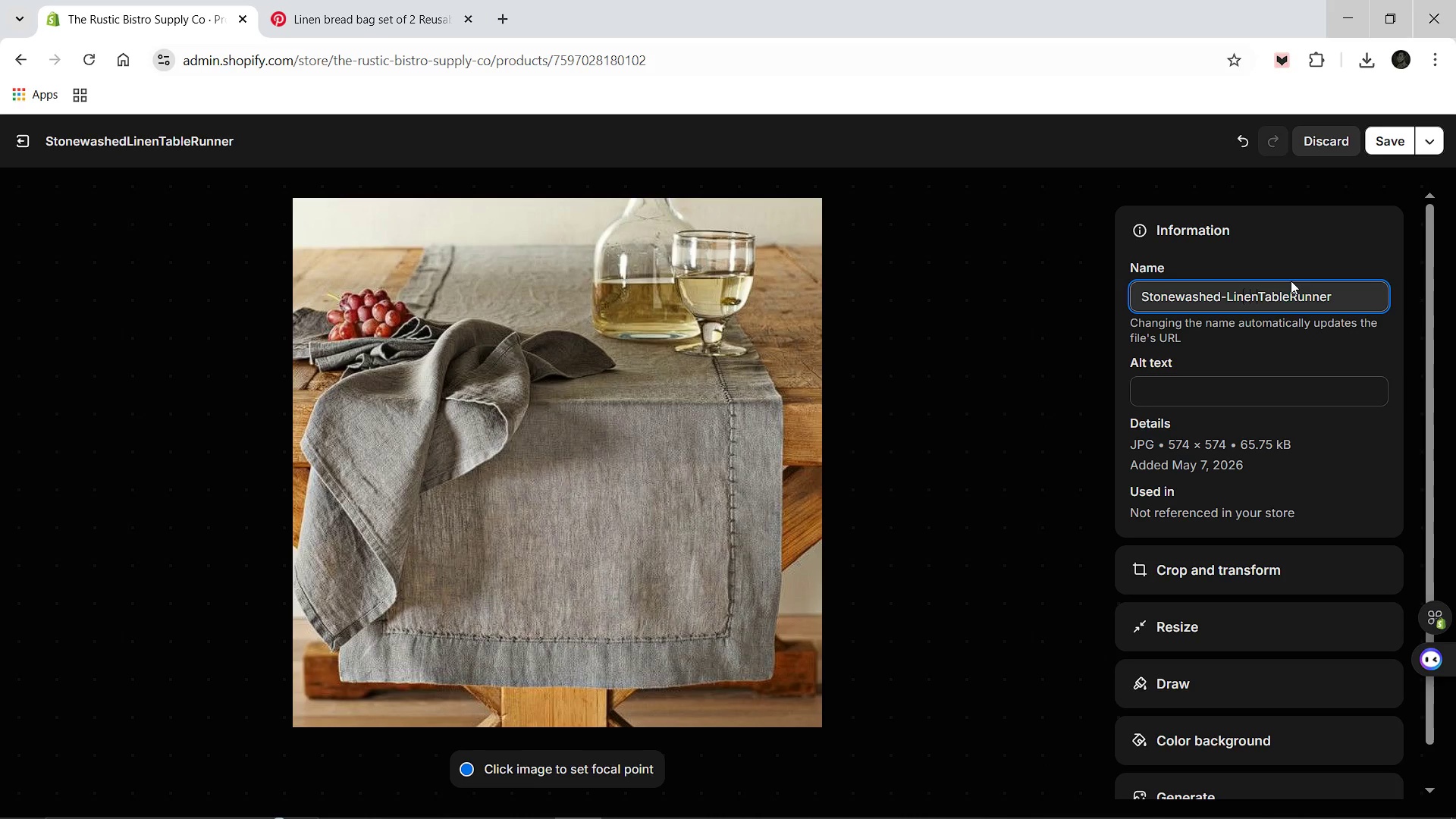 
key(Minus)
 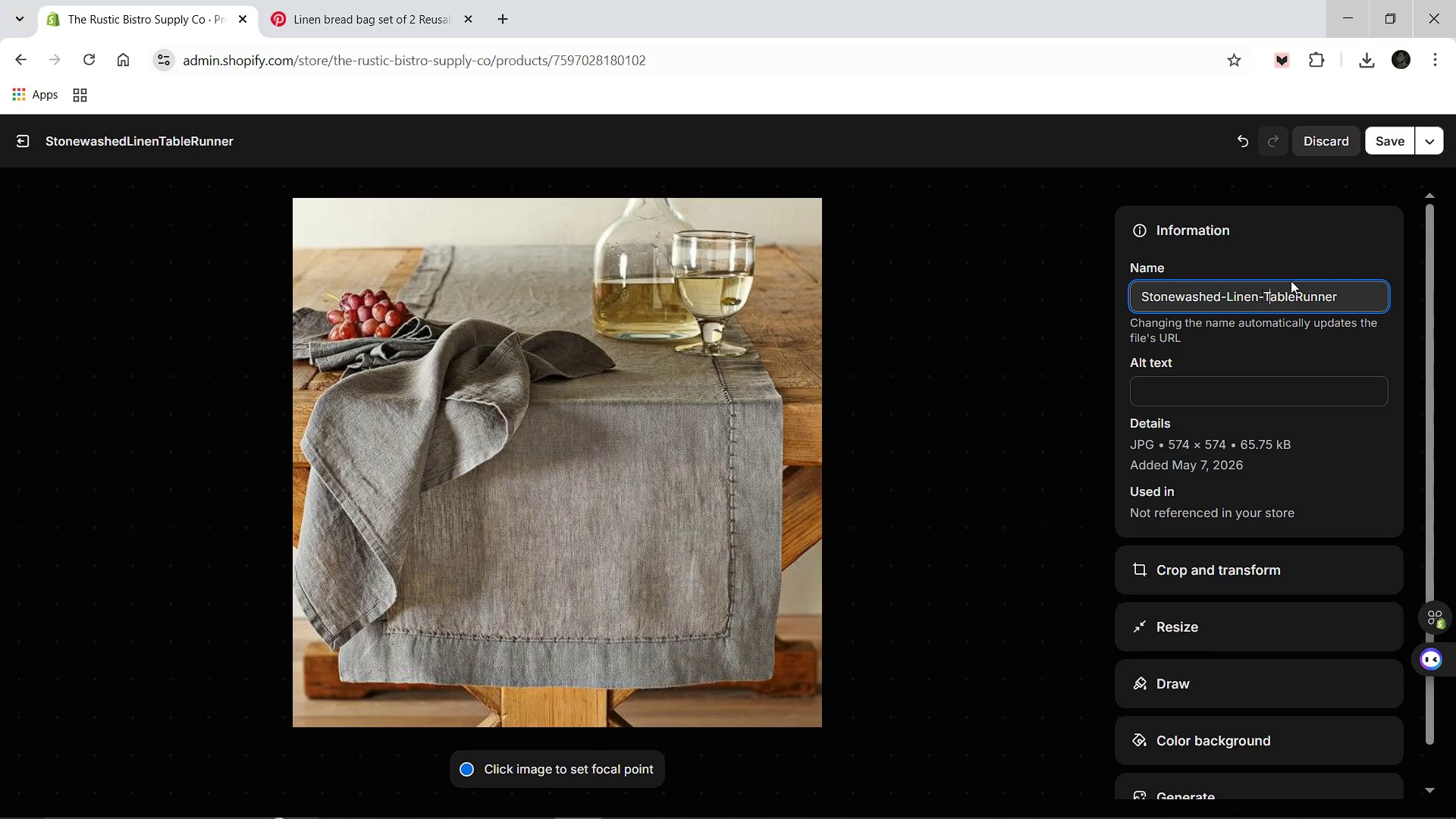 
hold_key(key=ArrowRight, duration=0.39)
 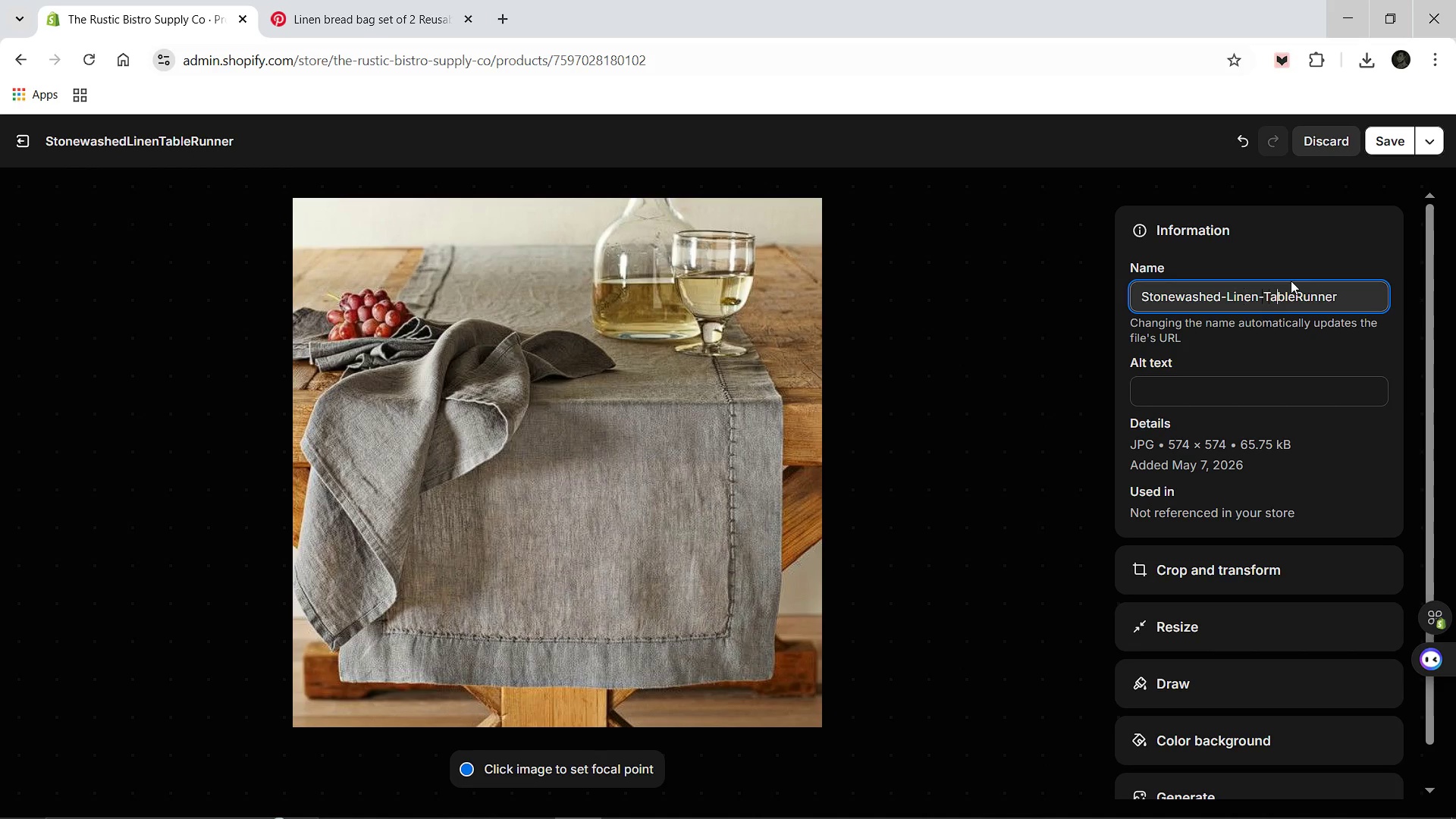 
key(ArrowRight)
 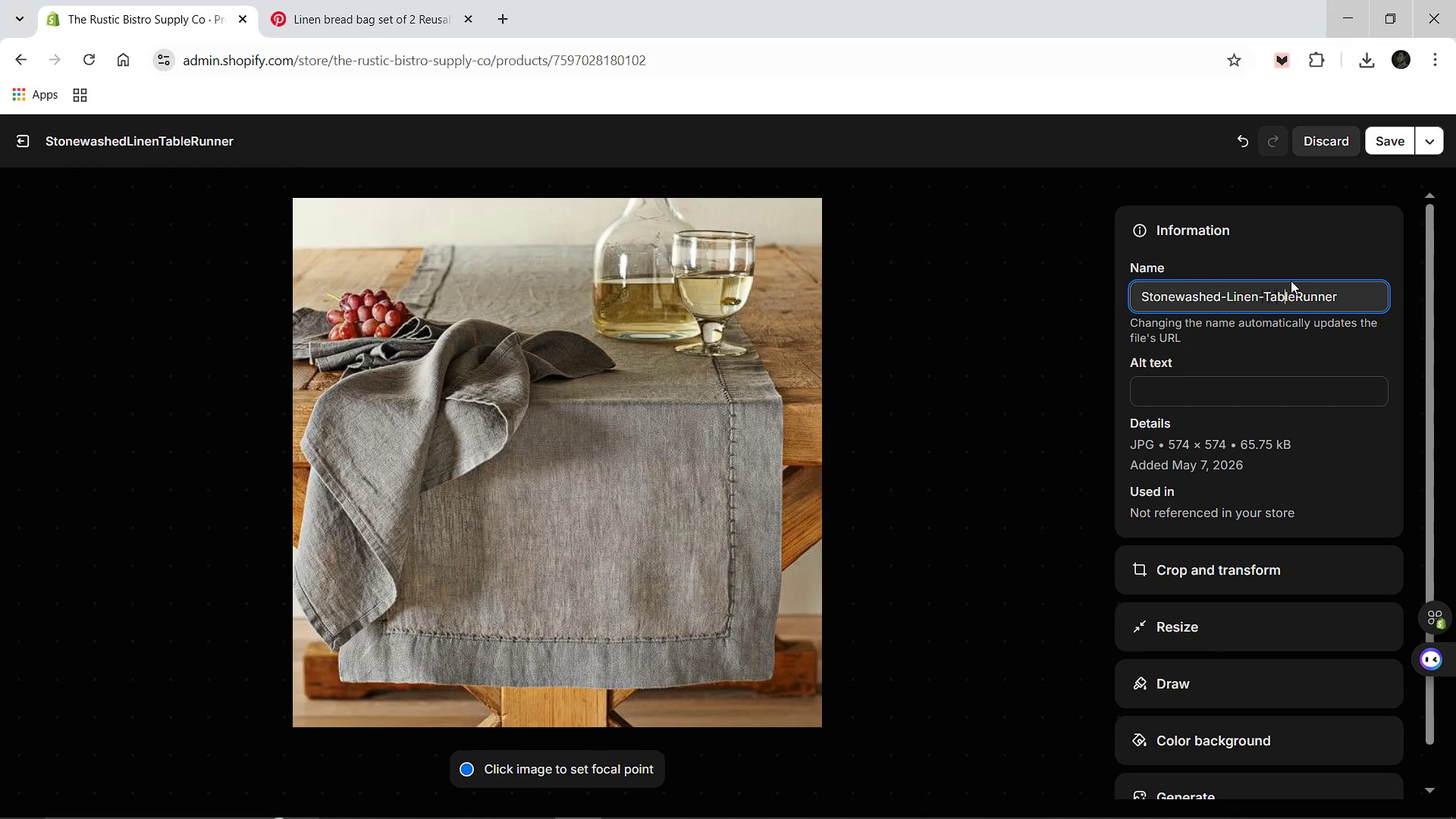 
key(ArrowRight)
 